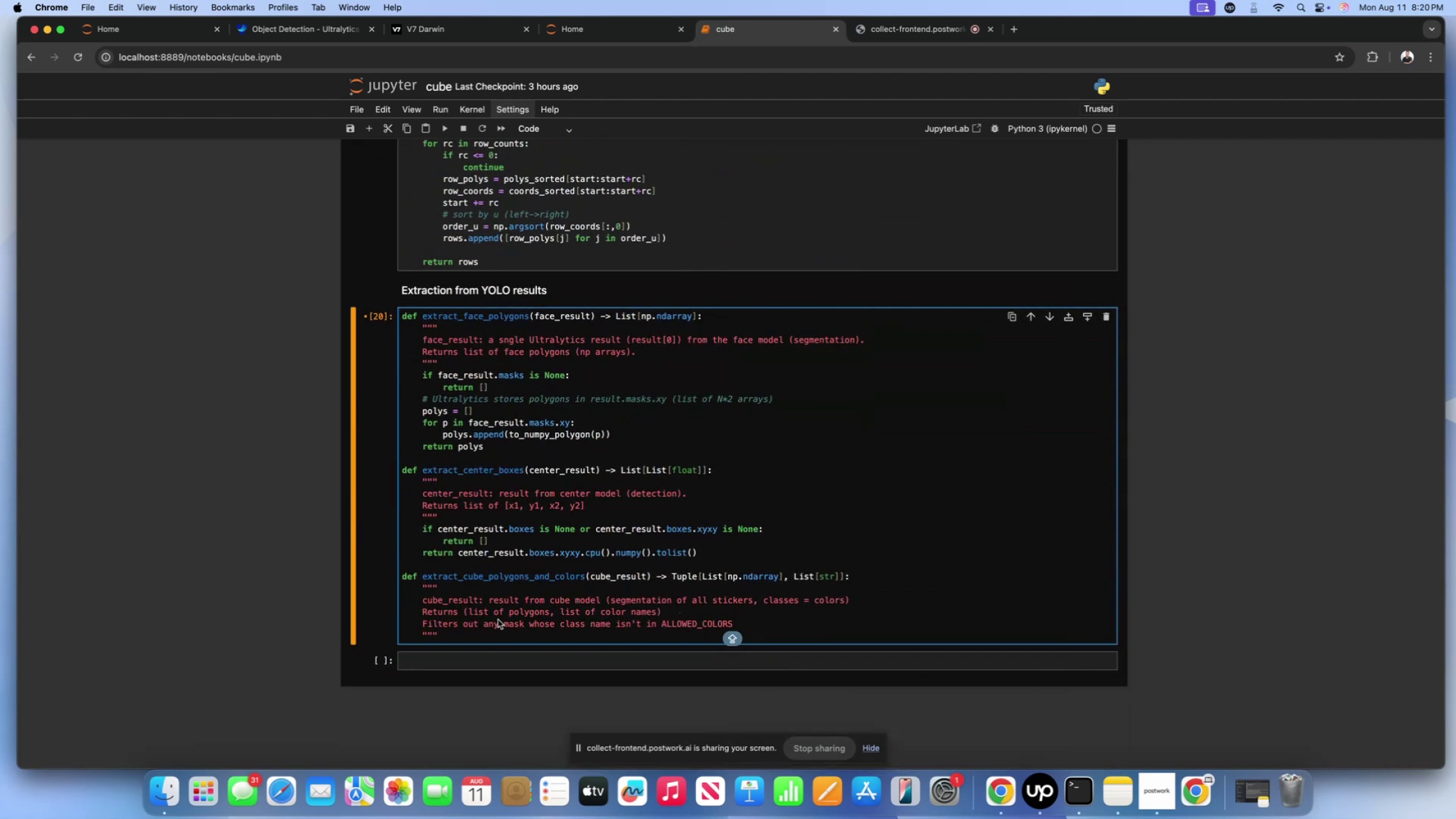 
left_click([448, 636])
 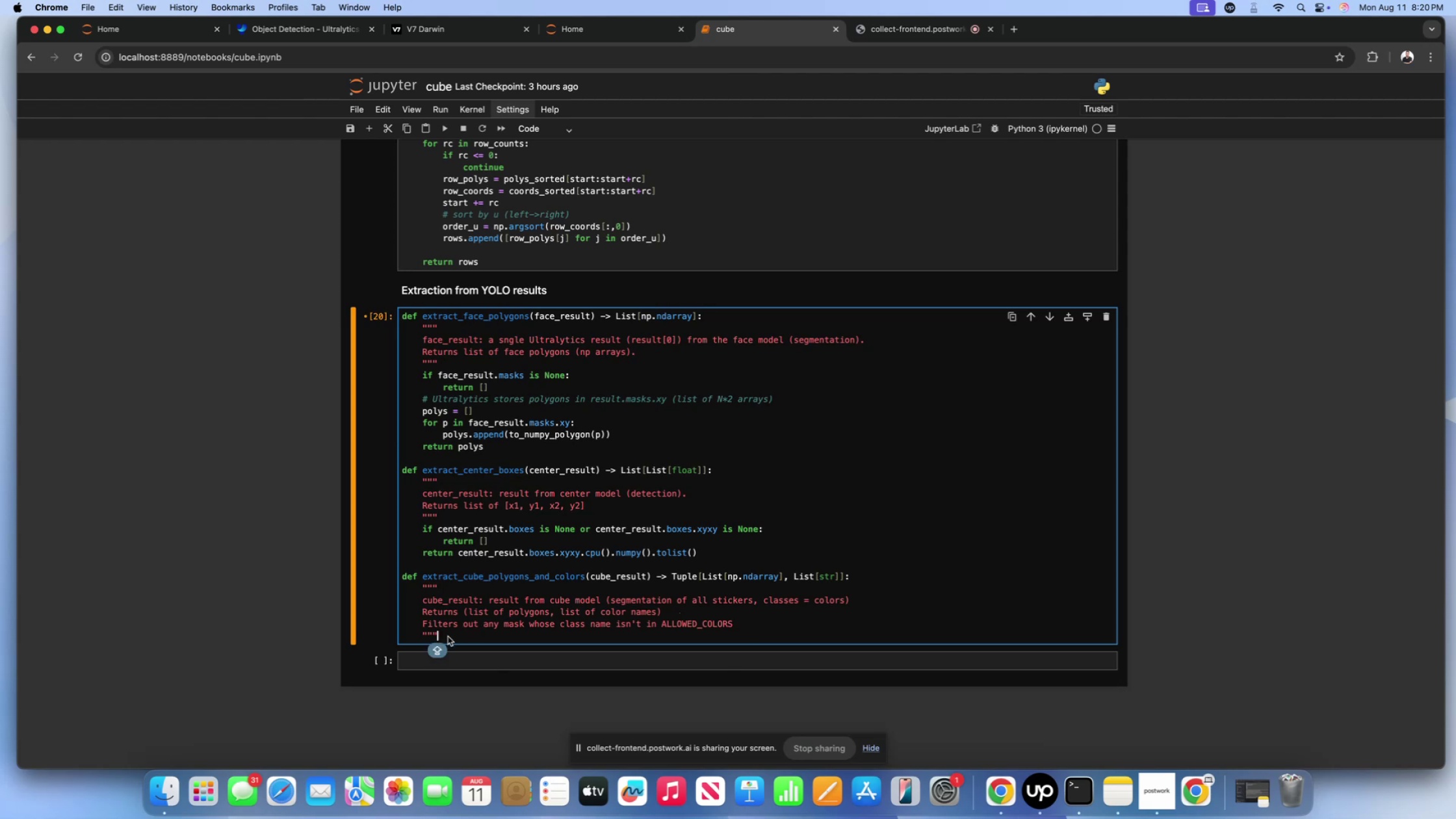 
key(Enter)
 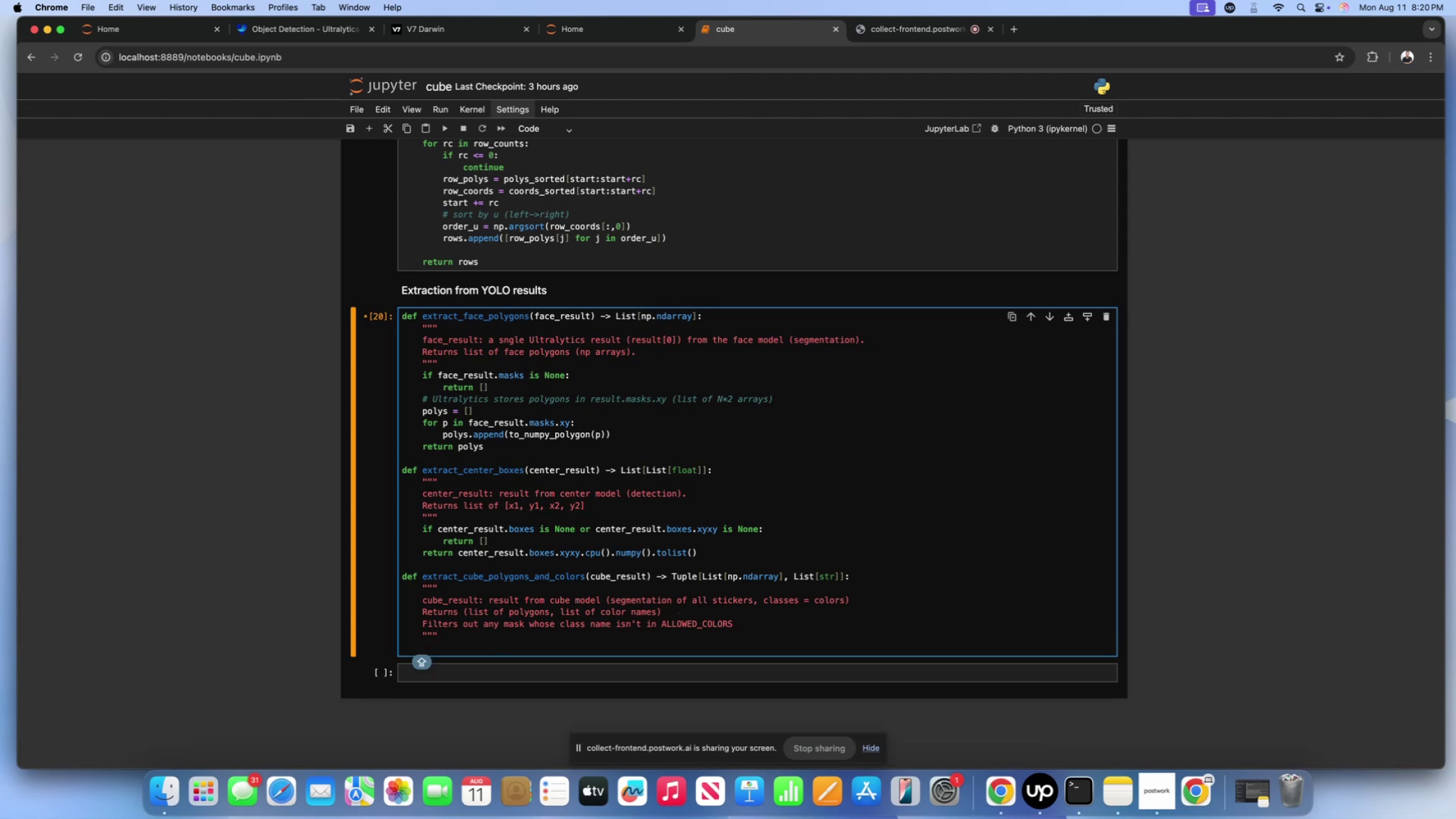 
type(I)
key(Backspace)
type(if cube_rrsult)
key(Backspace)
key(Backspace)
key(Backspace)
key(Backspace)
key(Backspace)
type(esukt)
key(Backspace)
key(Backspace)
type(lt.masks)
 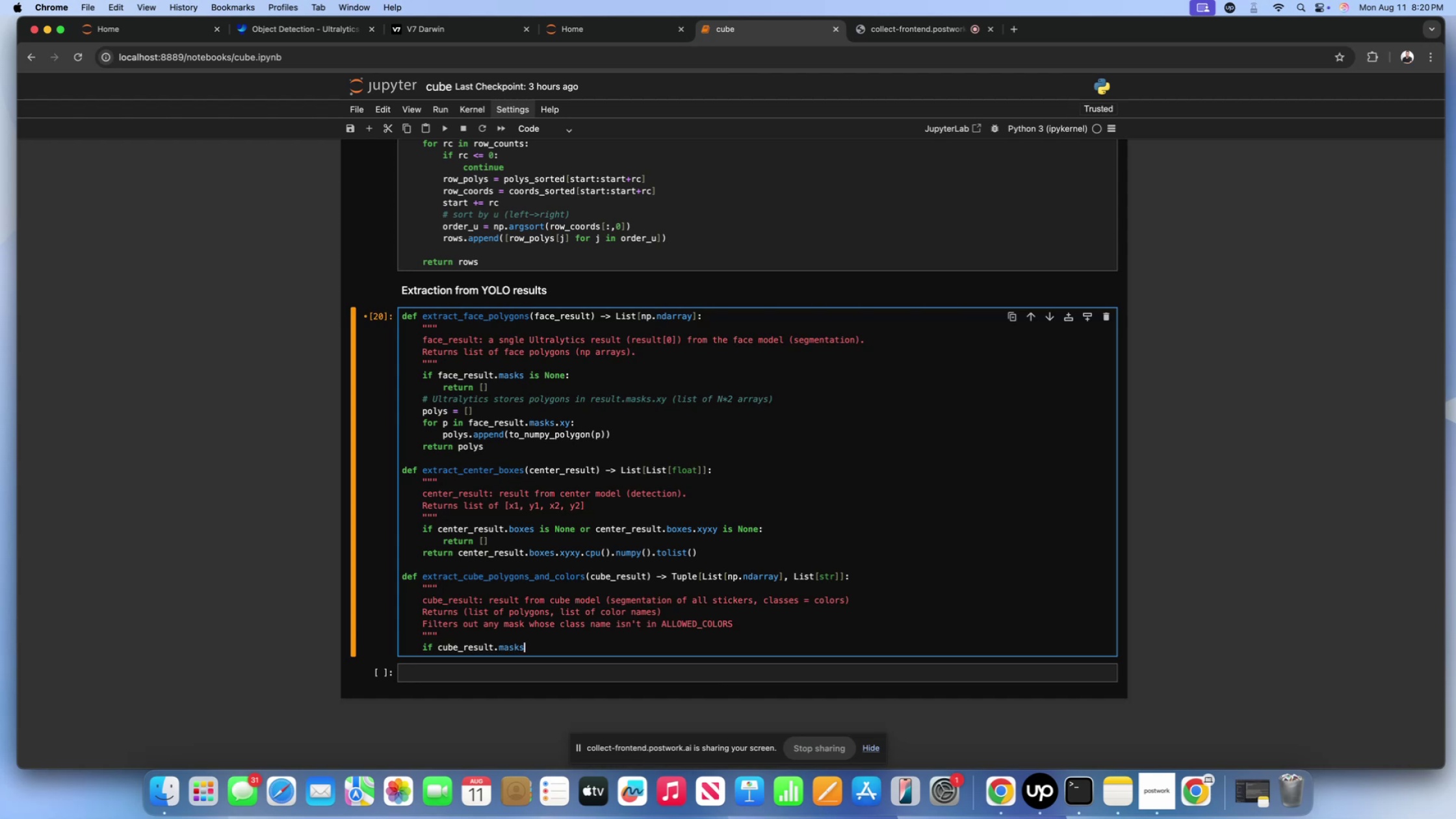 
wait(24.51)
 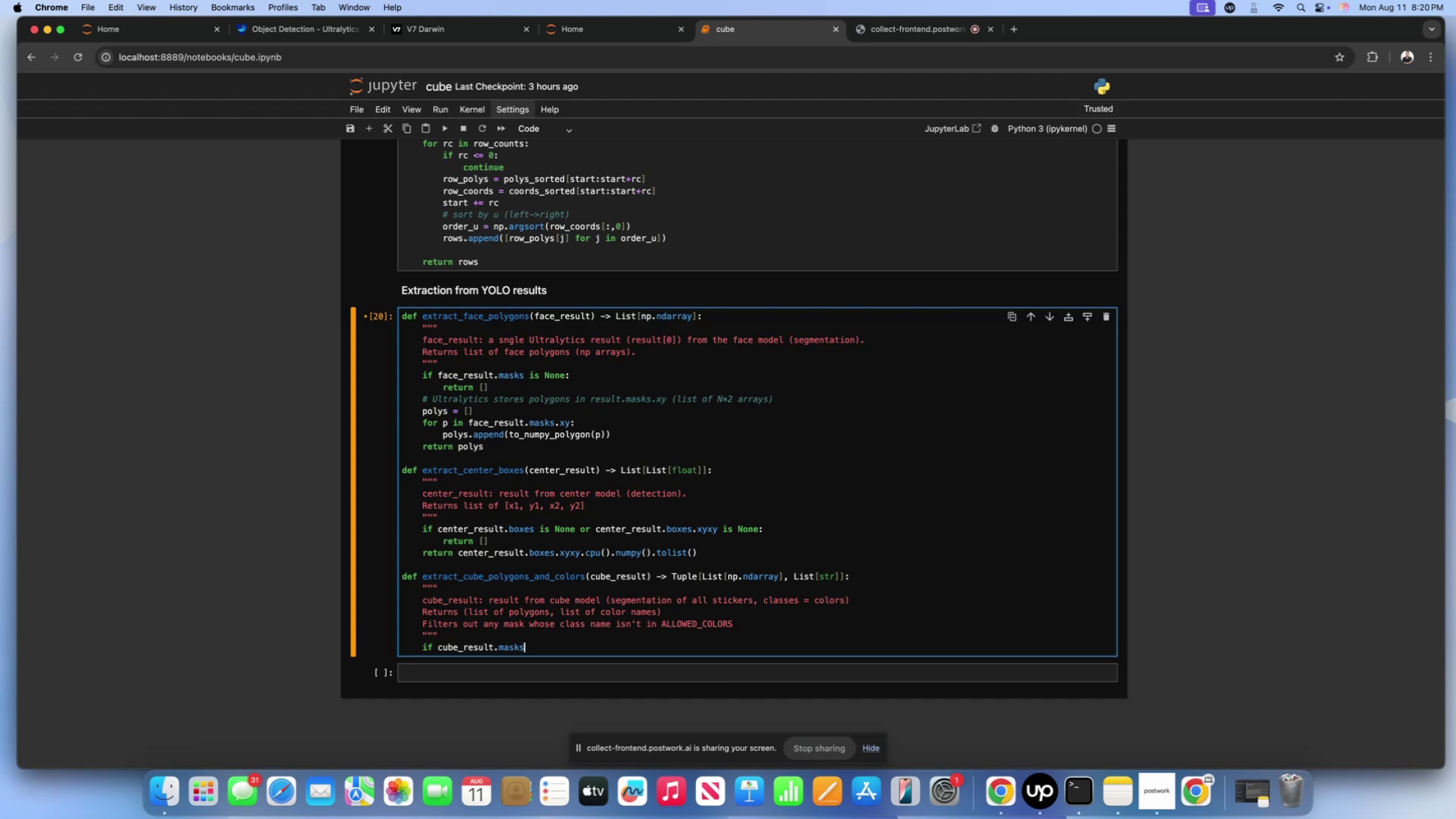 
type(is )
key(Backspace)
key(Backspace)
key(Backspace)
type( is None)
 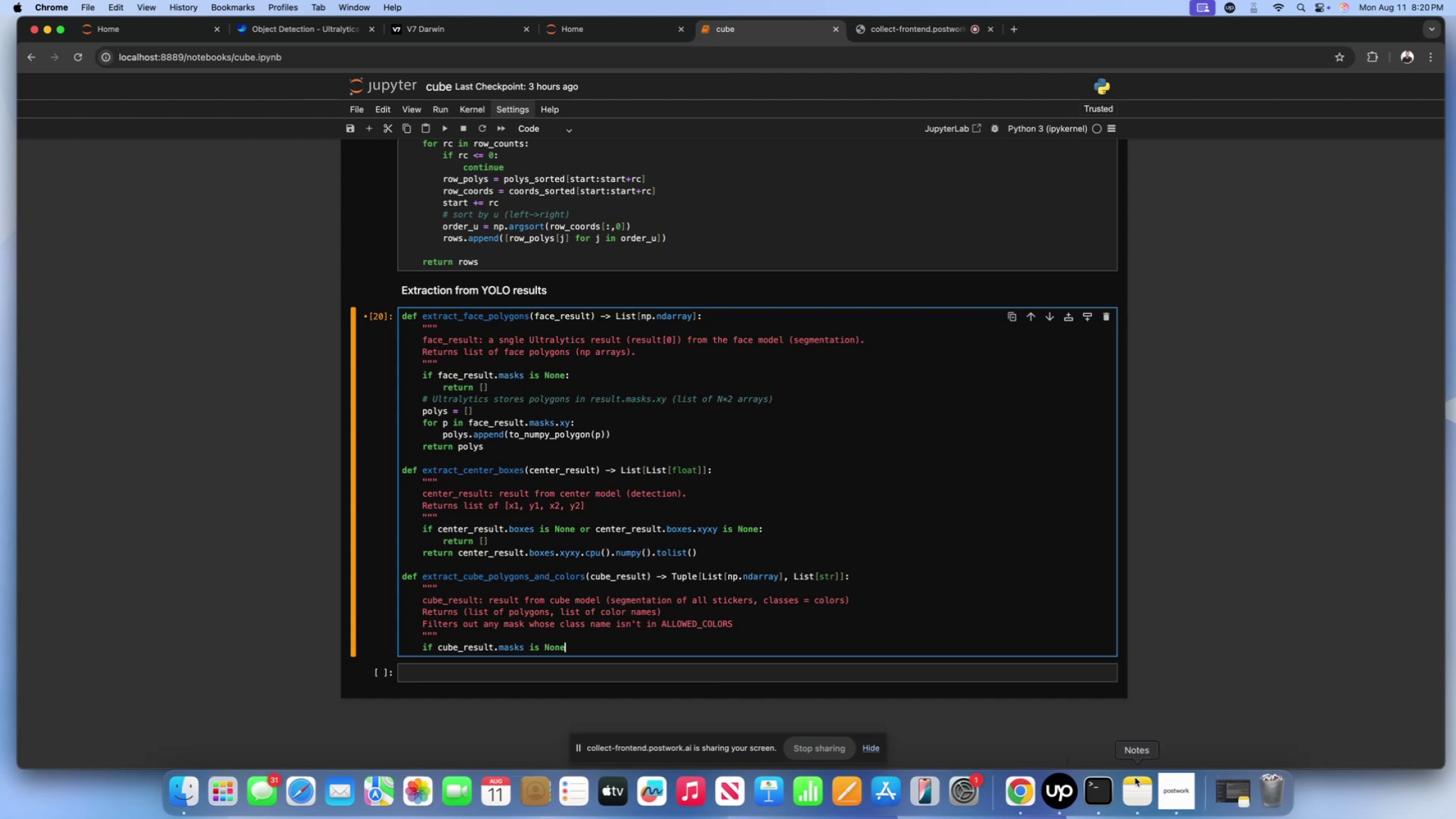 
left_click([1171, 791])
 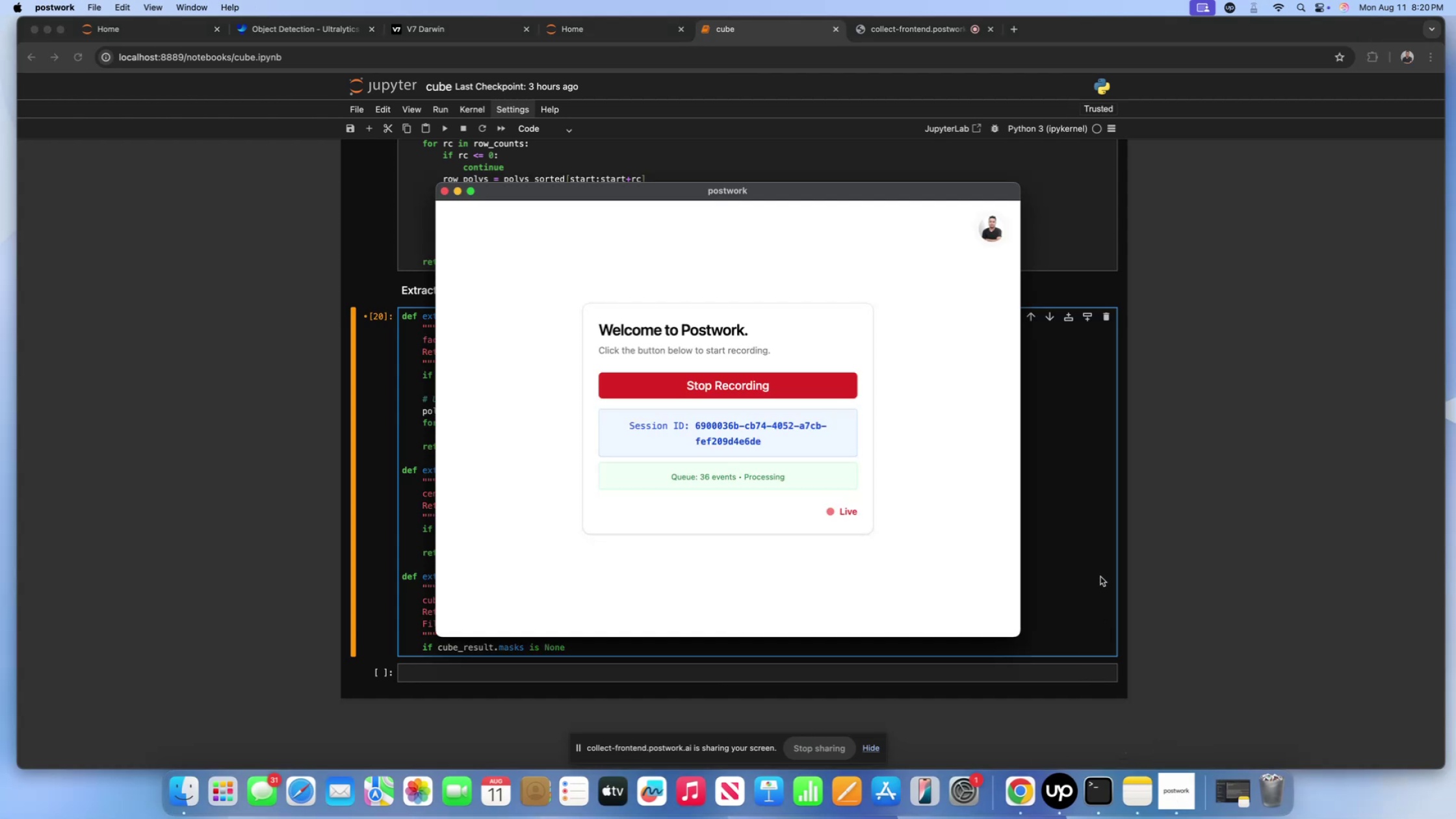 
left_click([1100, 577])
 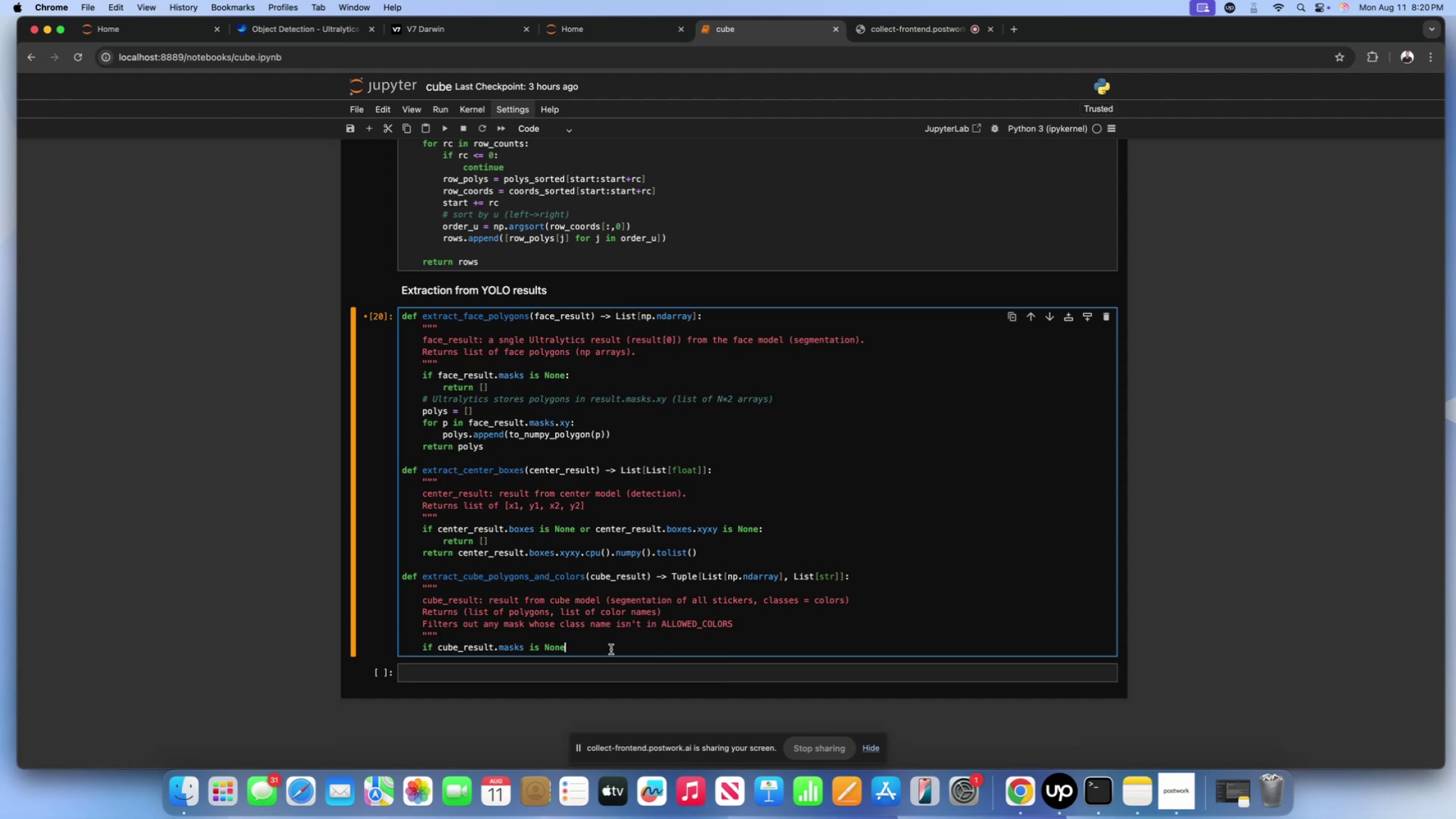 
type( or cube_result)
 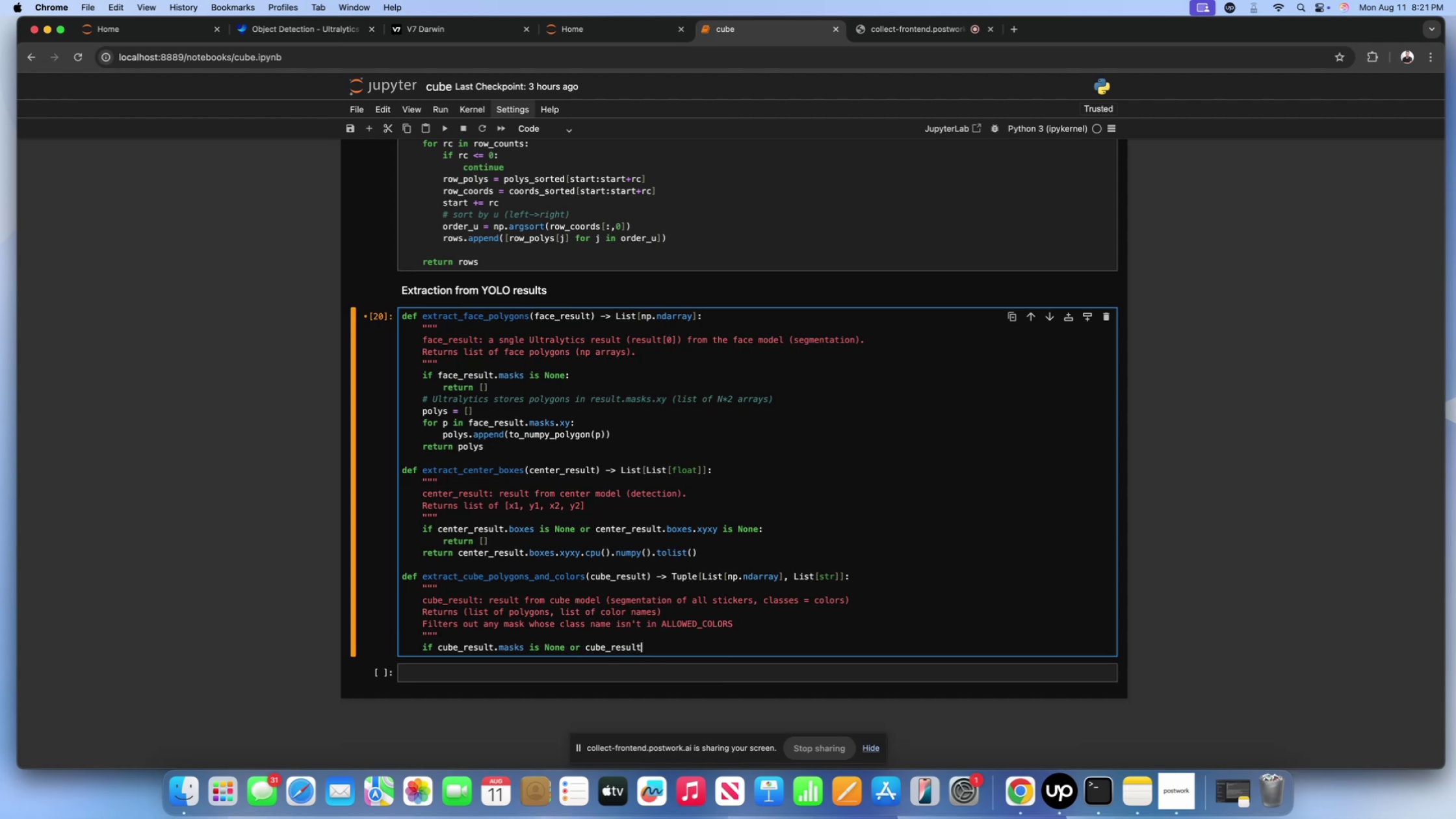 
type(.boxes is None:)
 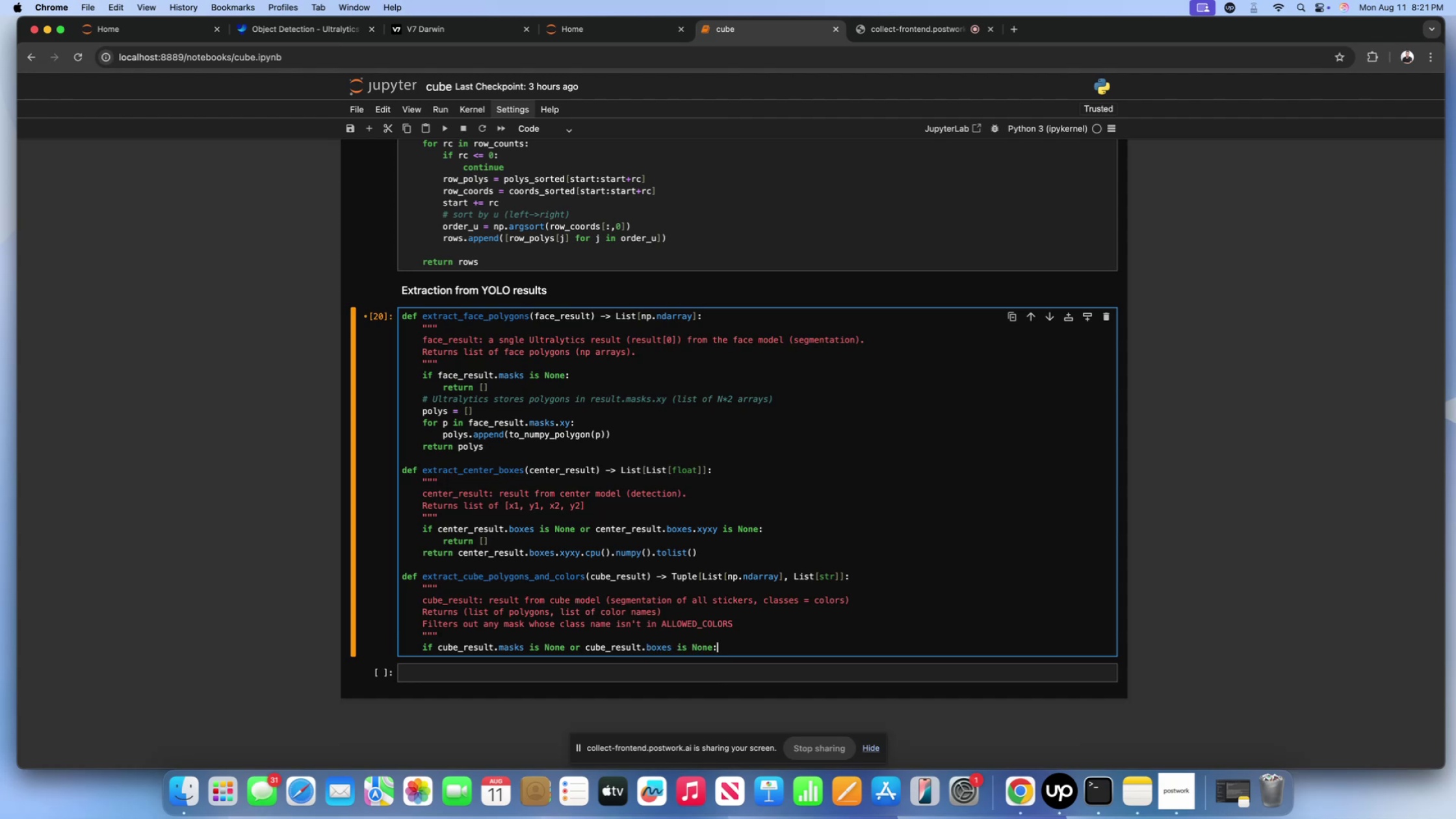 
wait(9.21)
 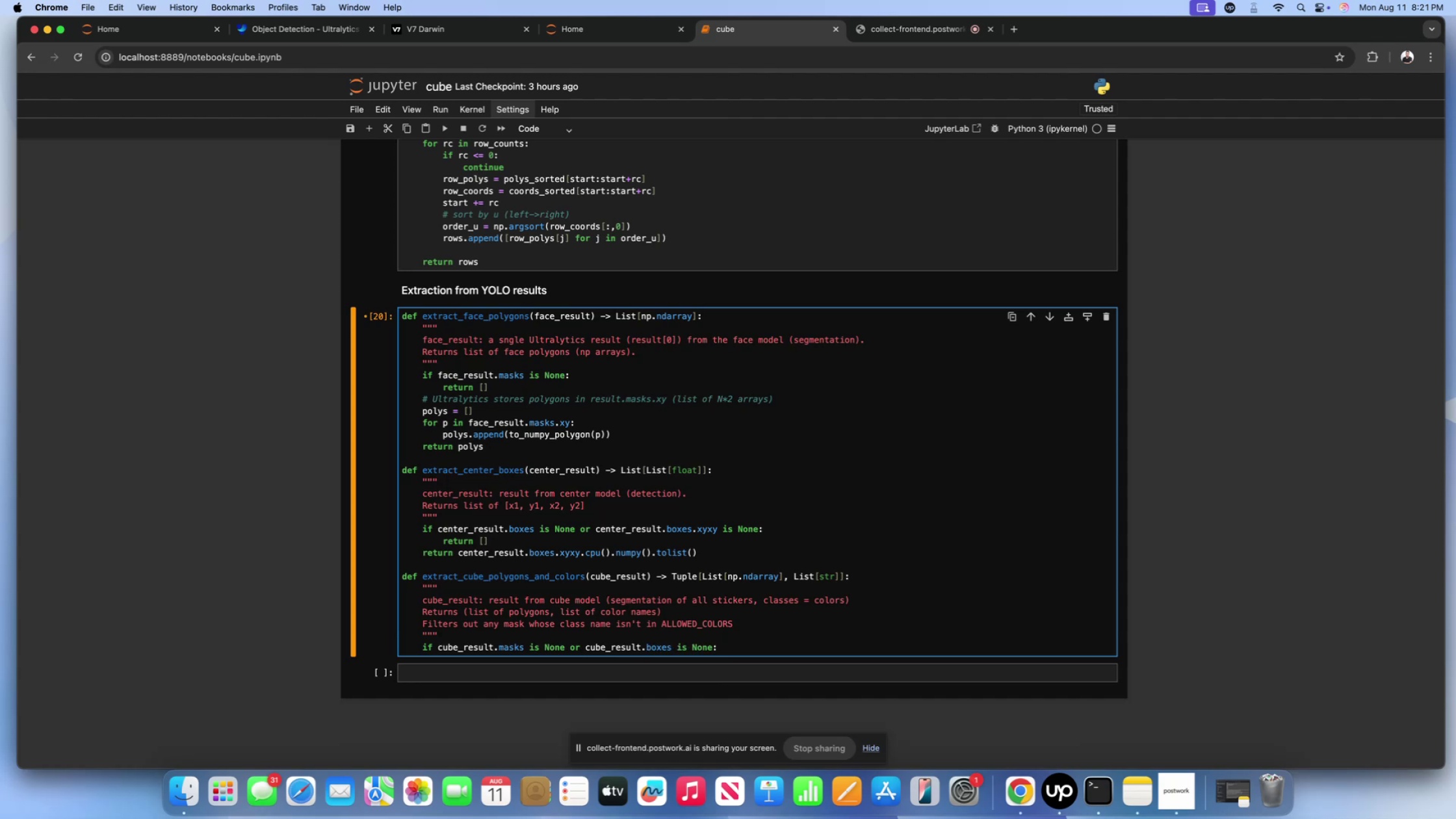 
key(Enter)
 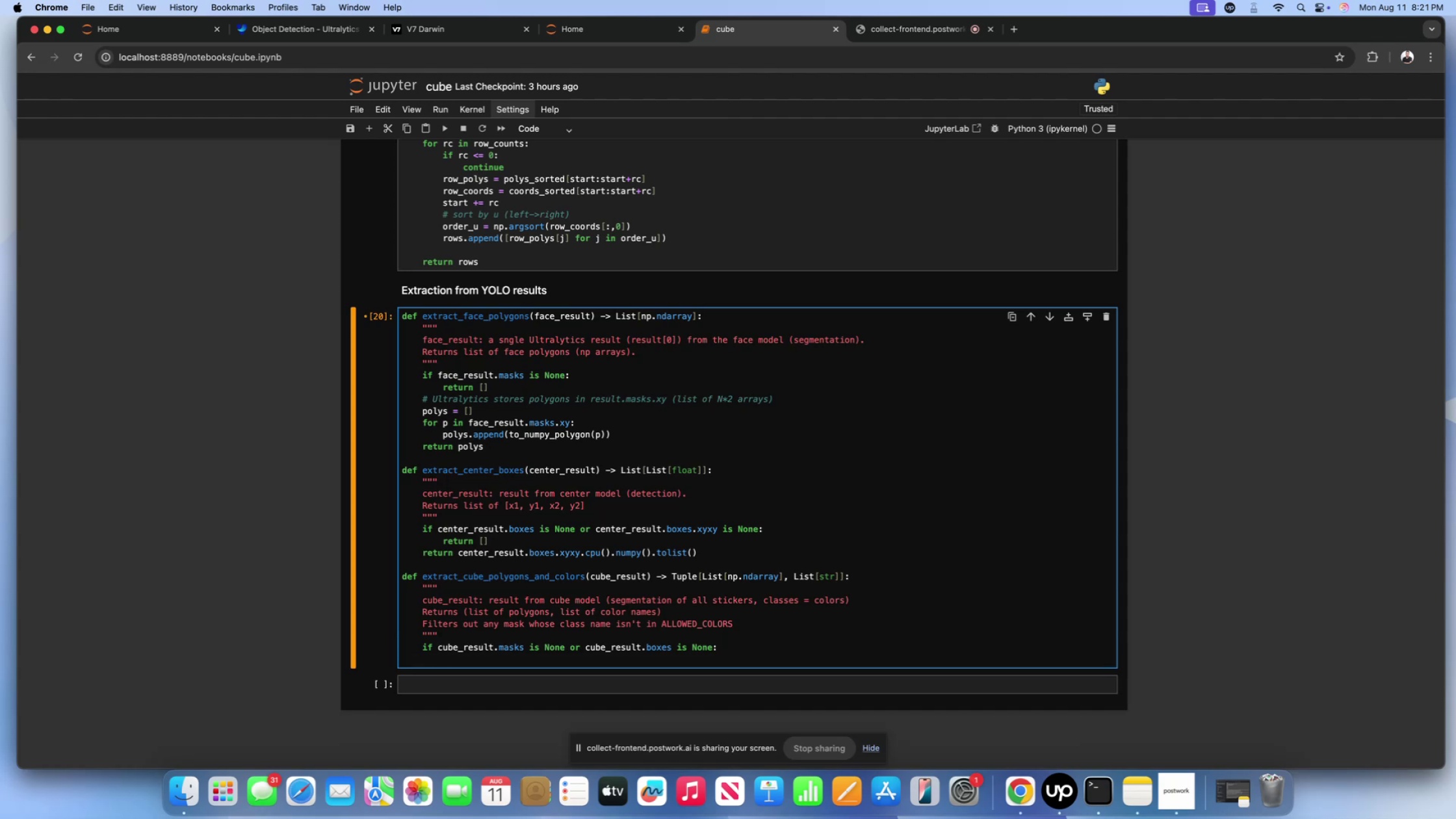 
type(return {)
key(Backspace)
type([], [])
 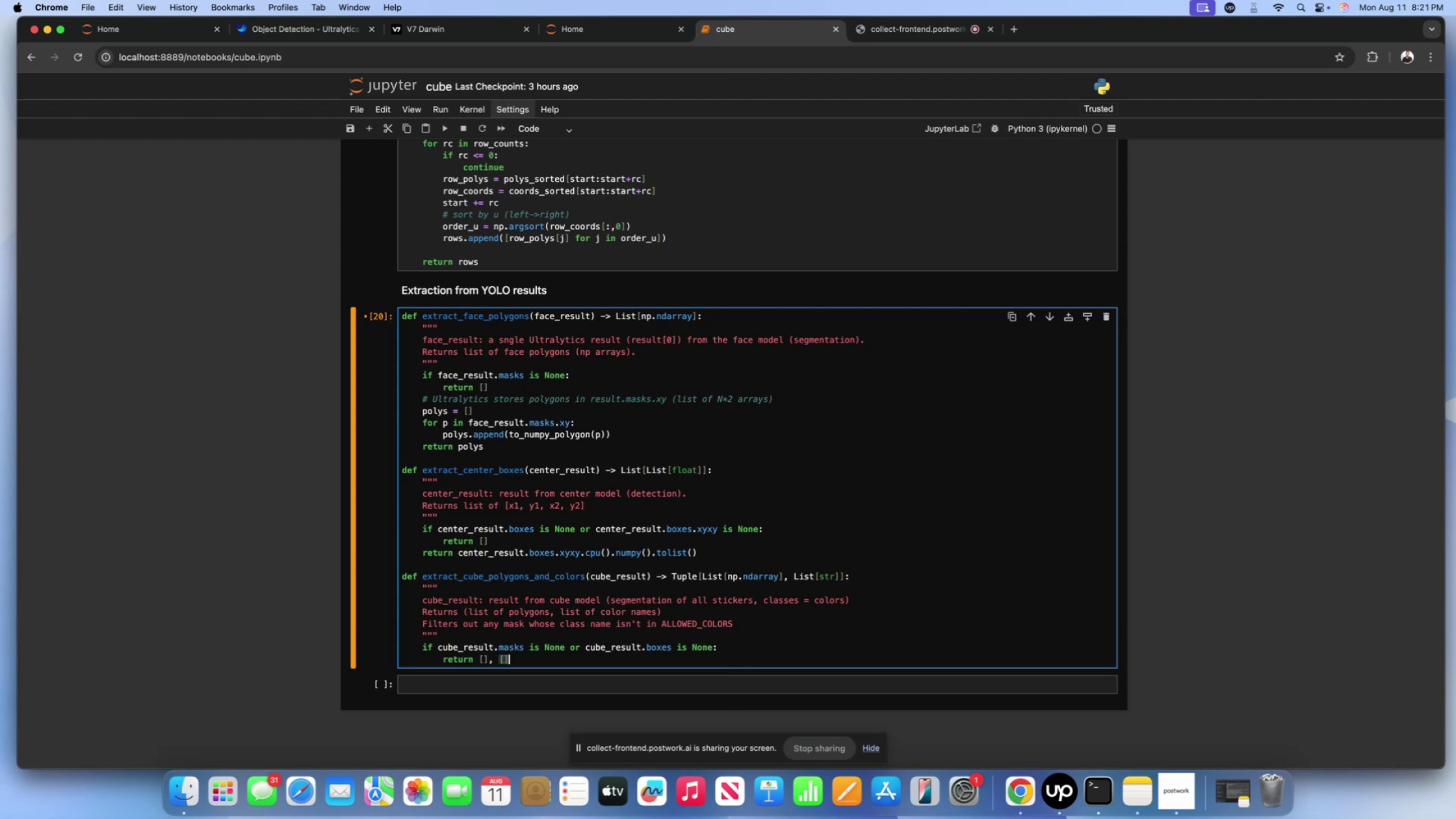 
 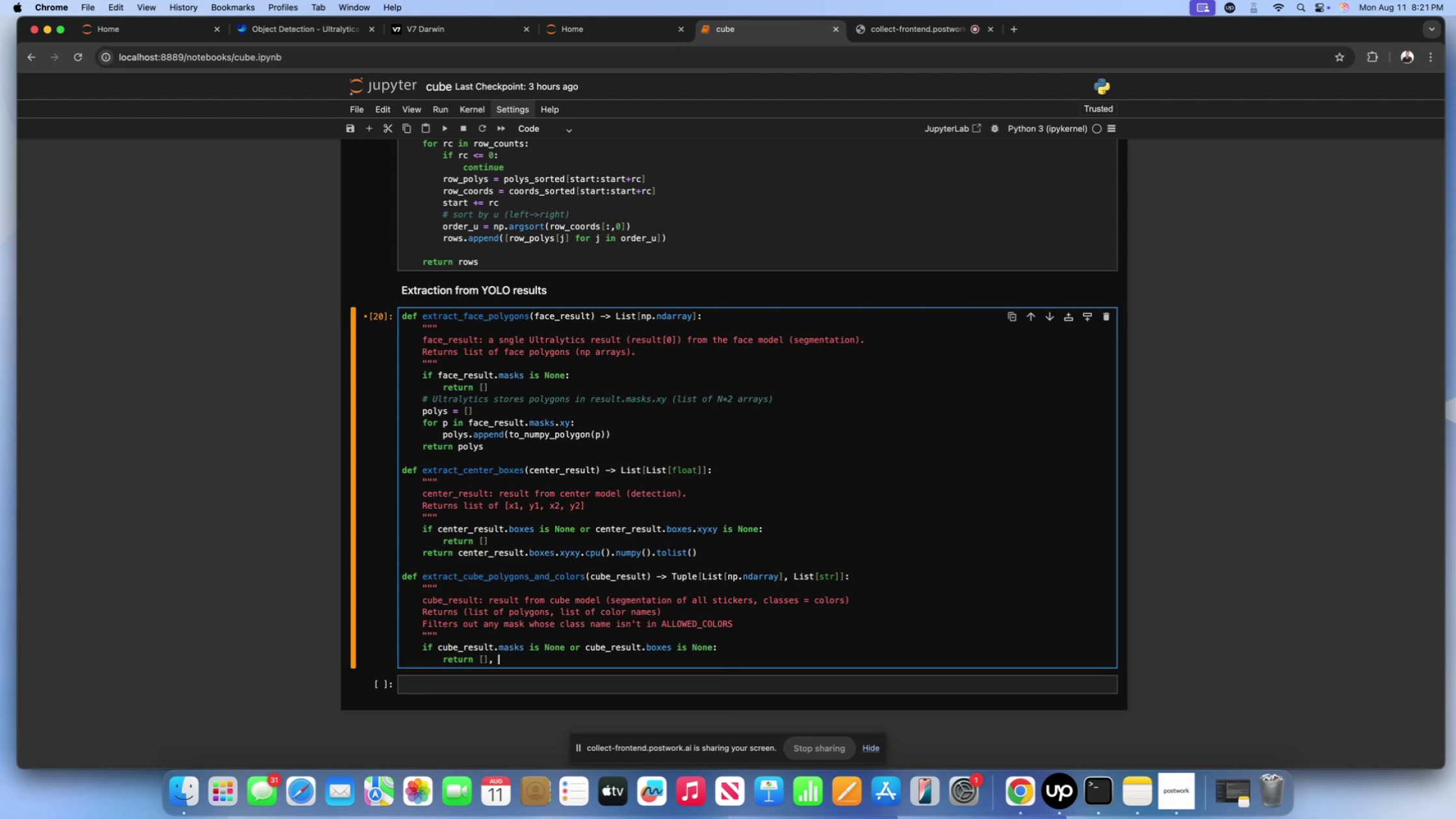 
key(Enter)
 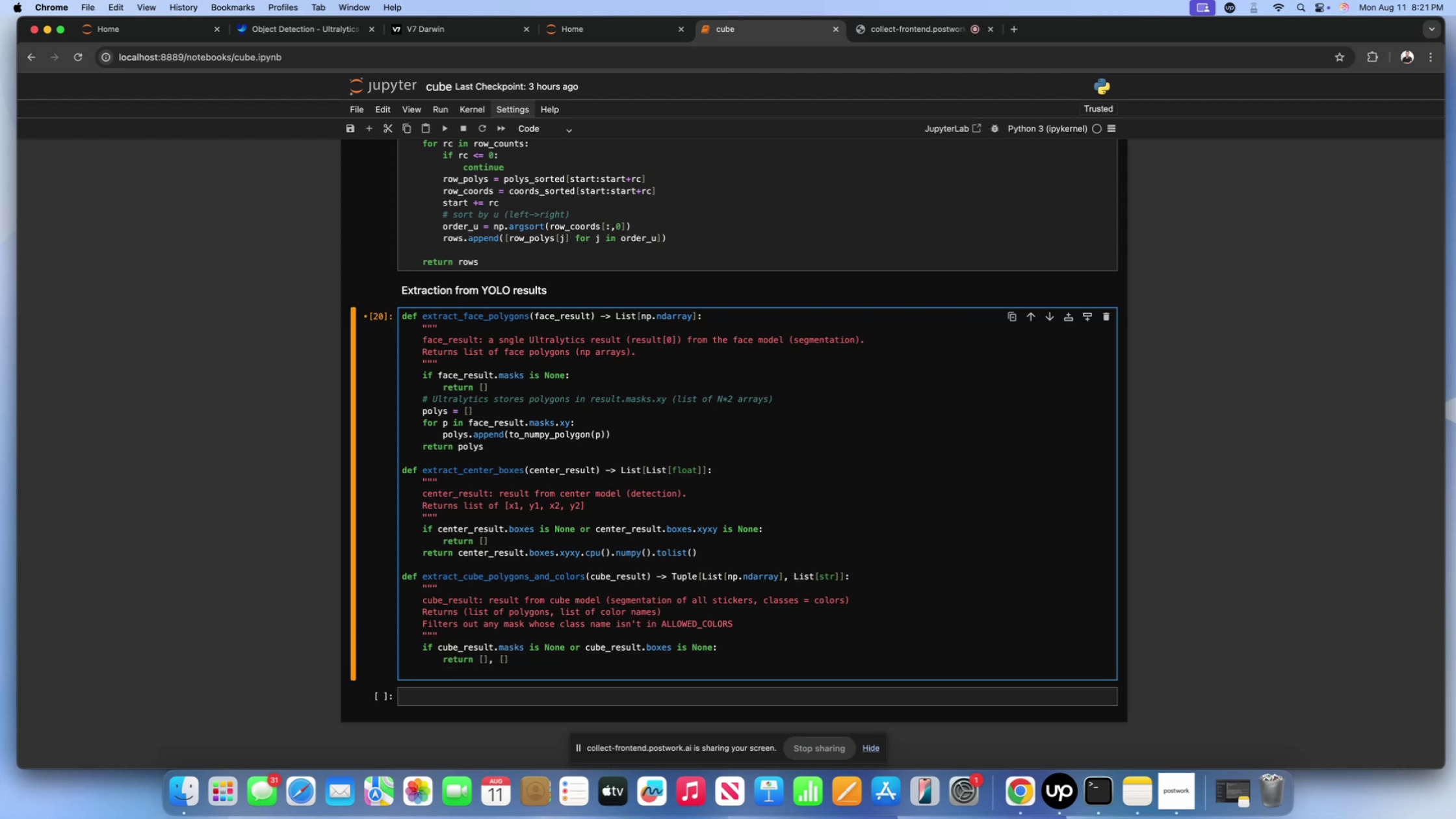 
key(Backspace)
 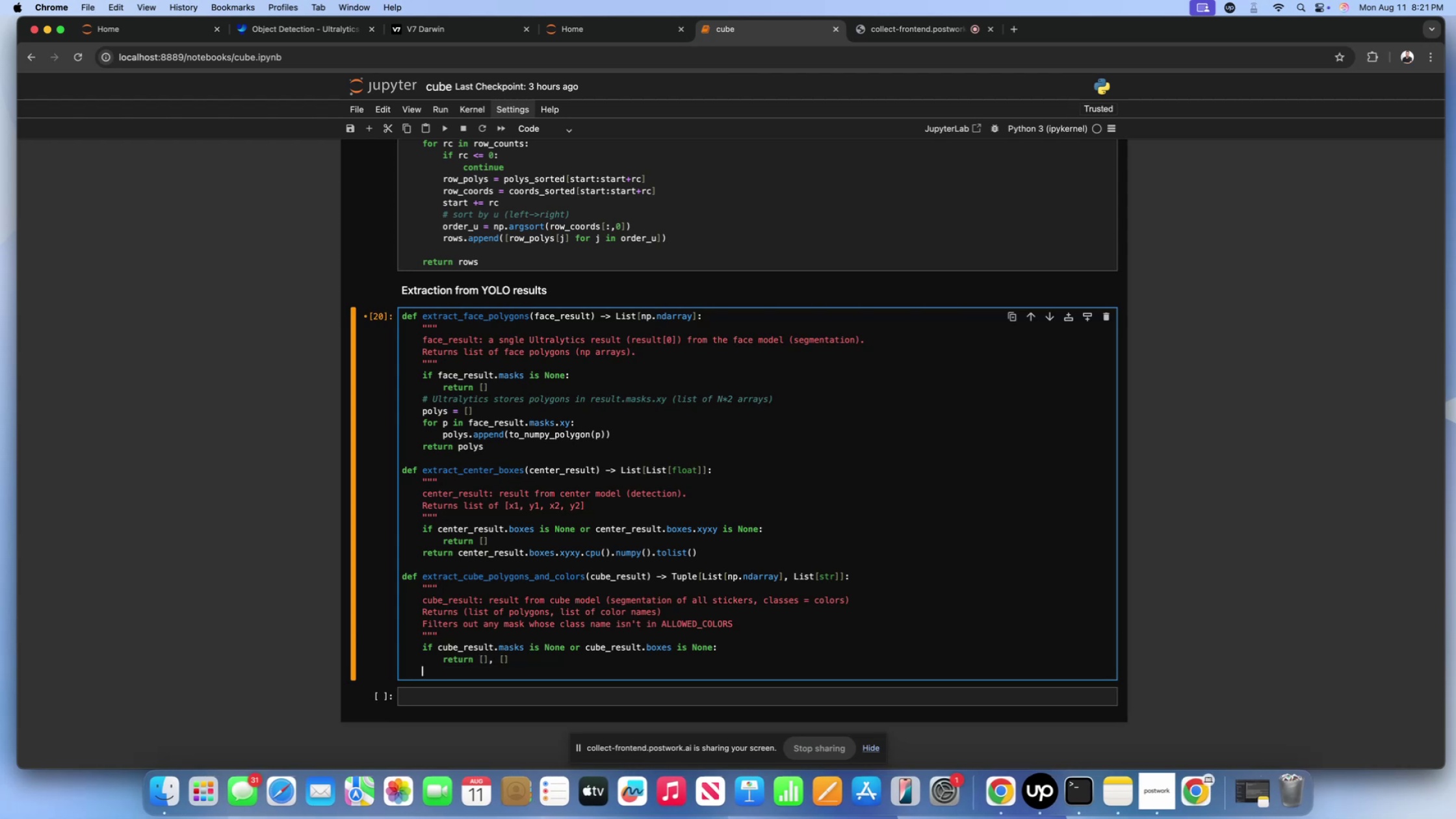 
scroll: coordinate [668, 649], scroll_direction: down, amount: 1.0
 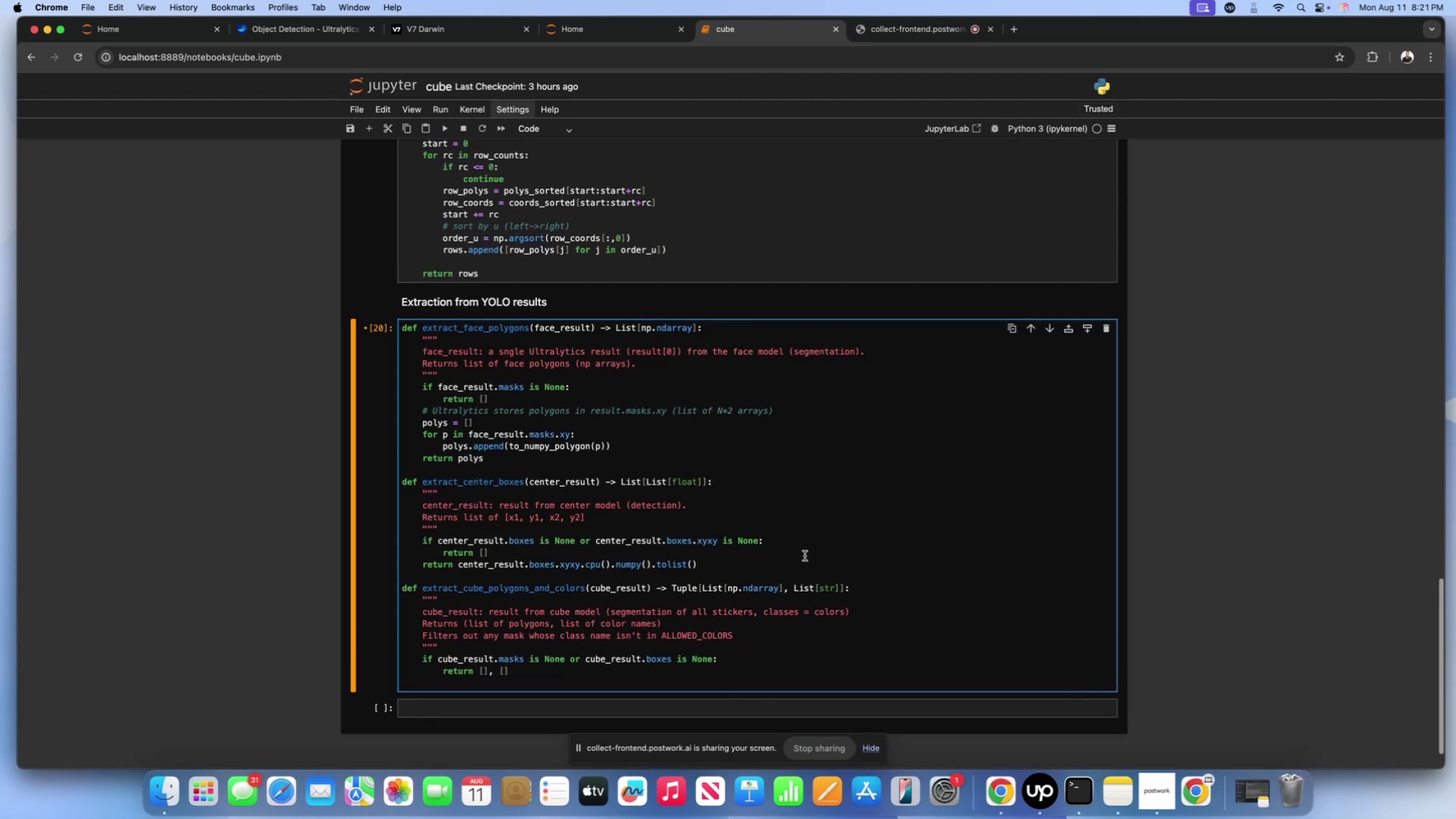 
left_click([805, 556])
 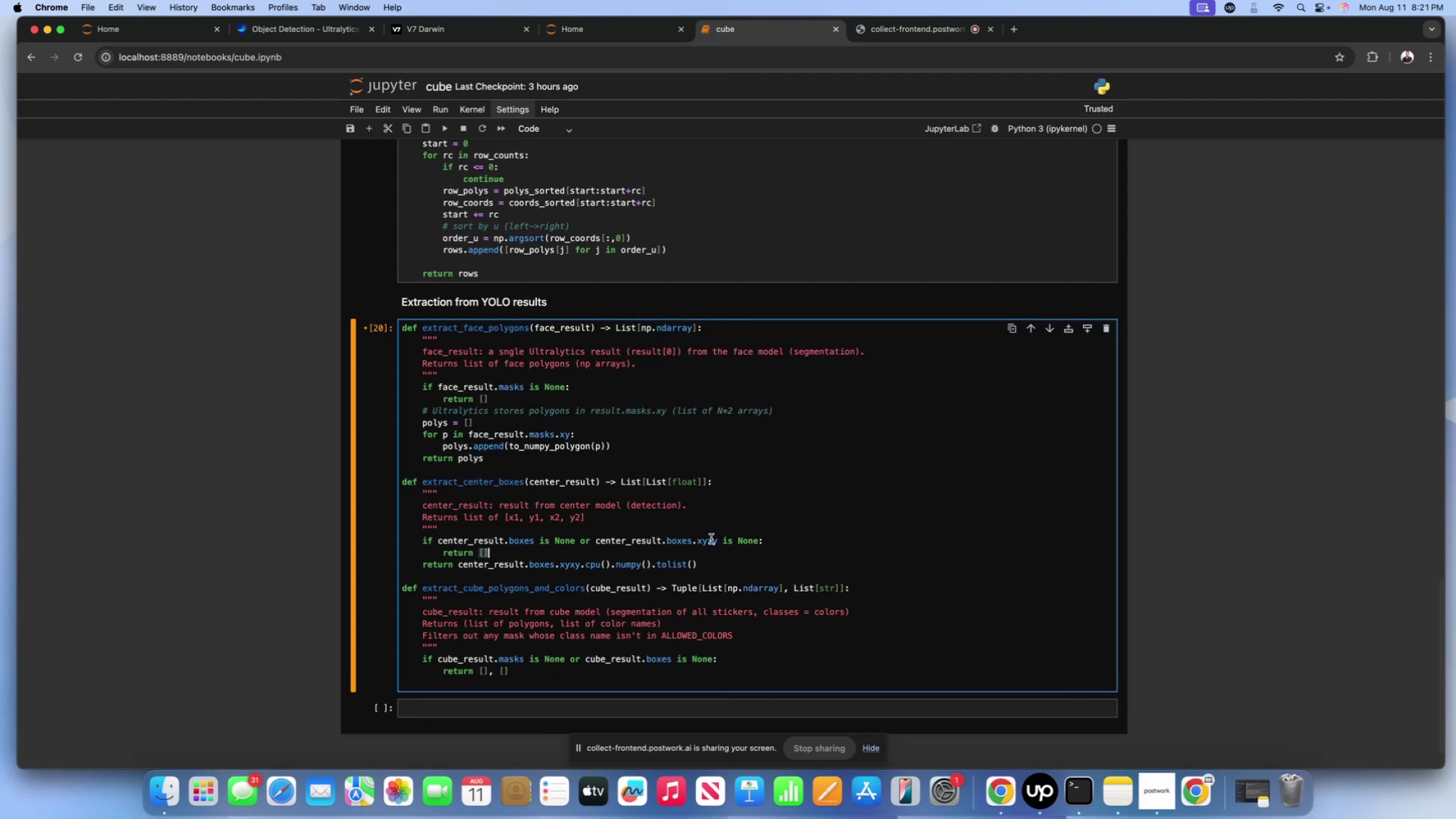 
scroll: coordinate [711, 539], scroll_direction: down, amount: 9.0
 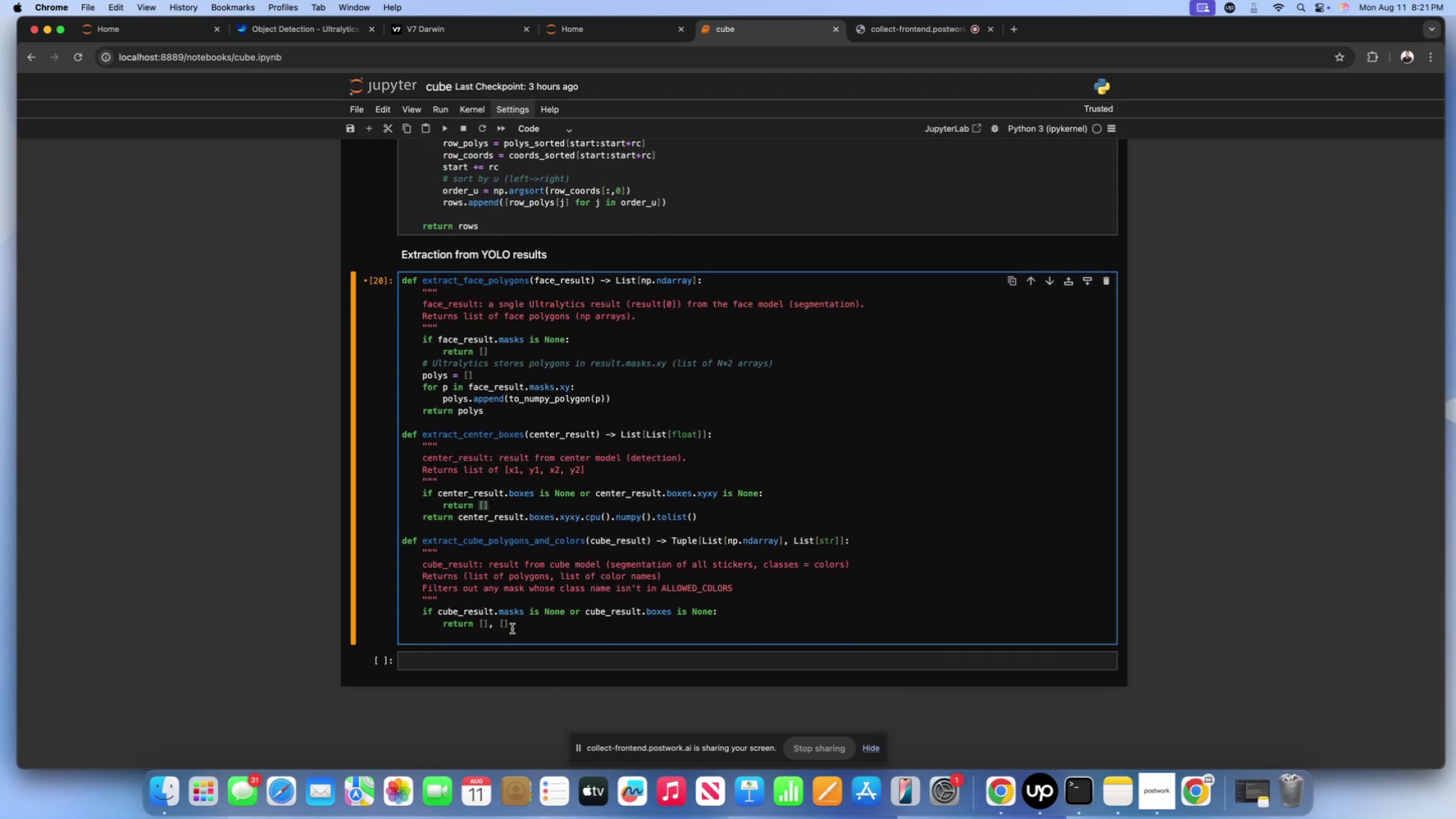 
left_click([515, 627])
 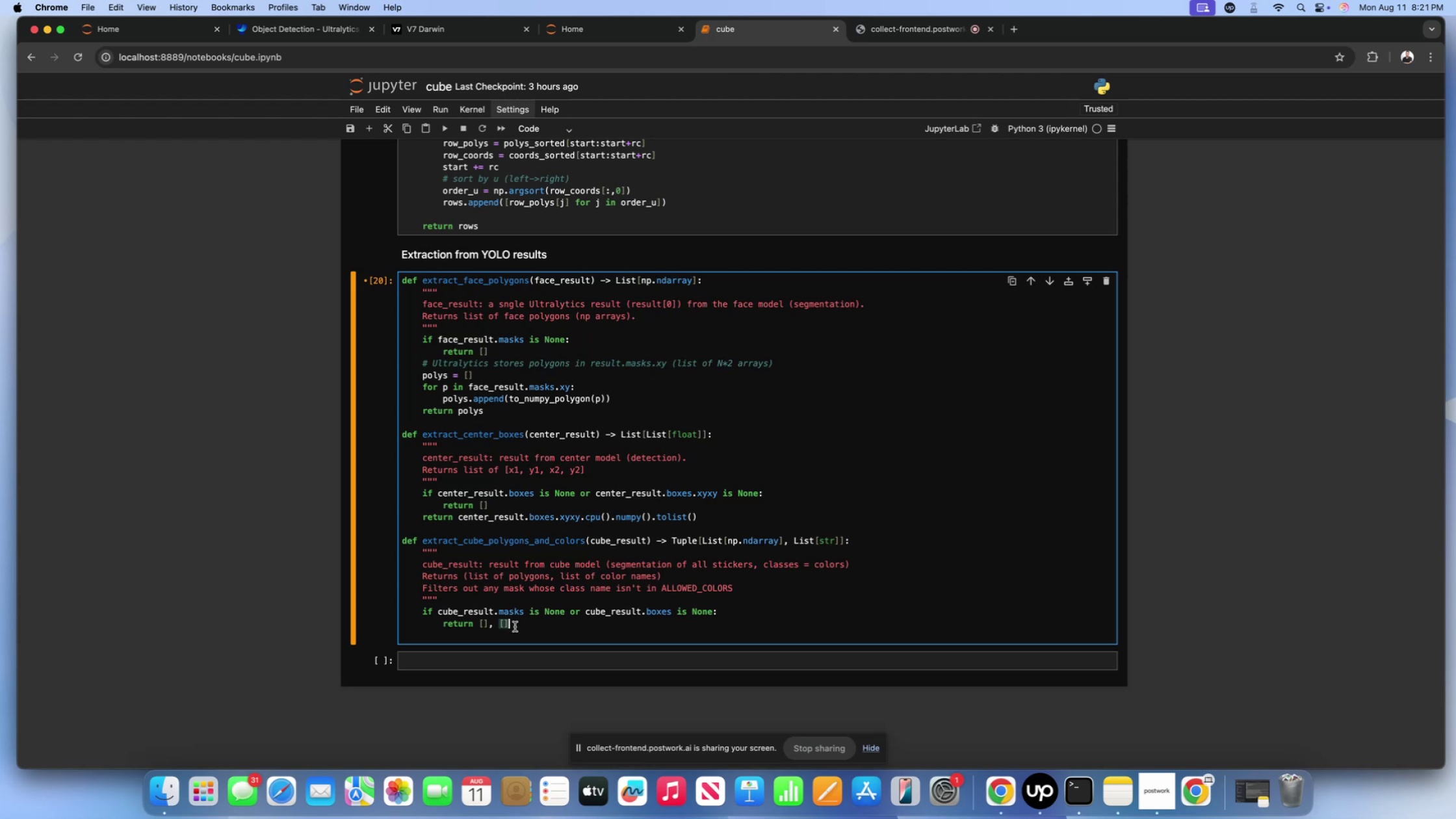 
key(Enter)
 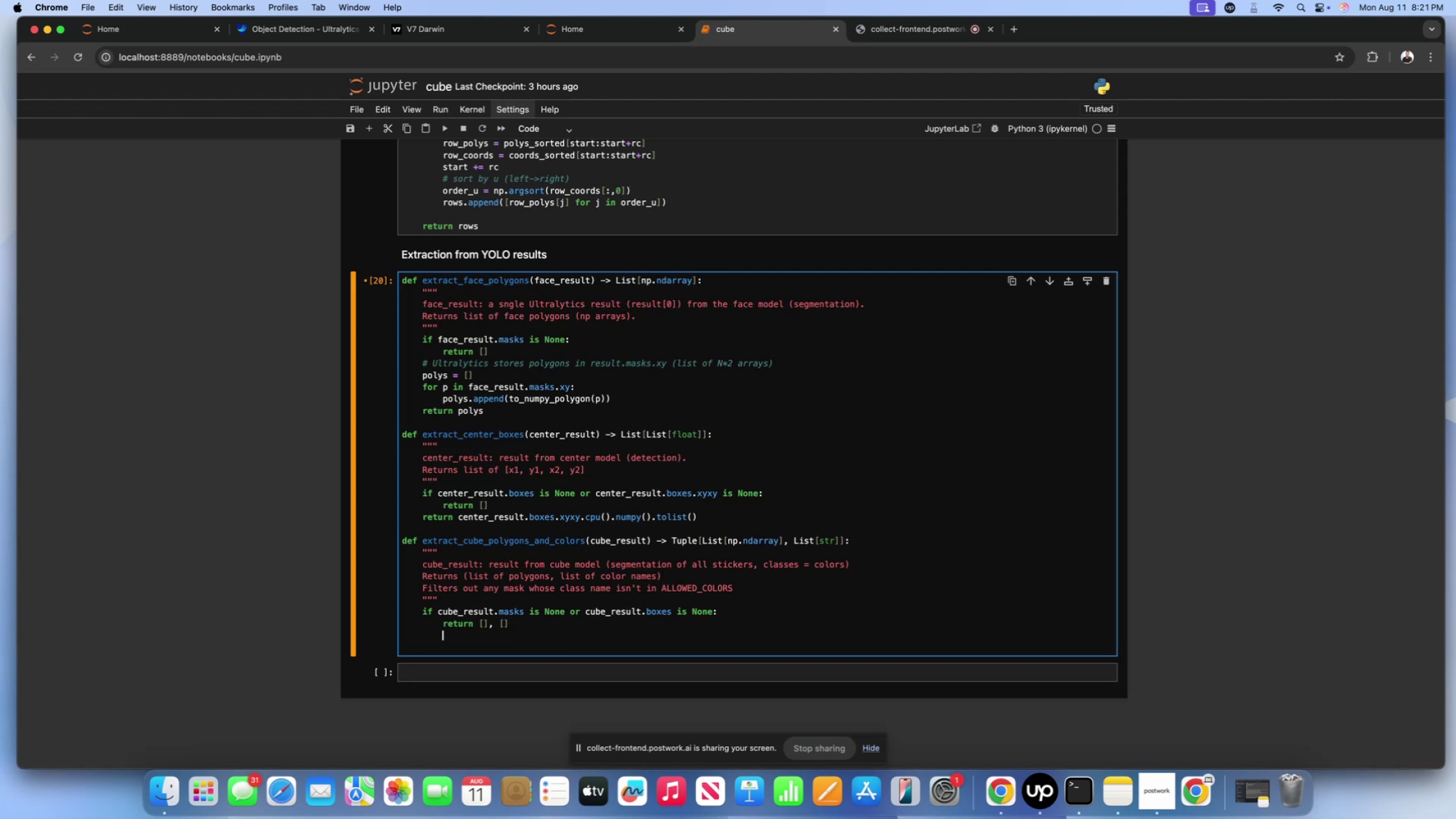 
key(Backspace)
type(names = cube_rrs)
key(Backspace)
key(Backspace)
type(esult)
 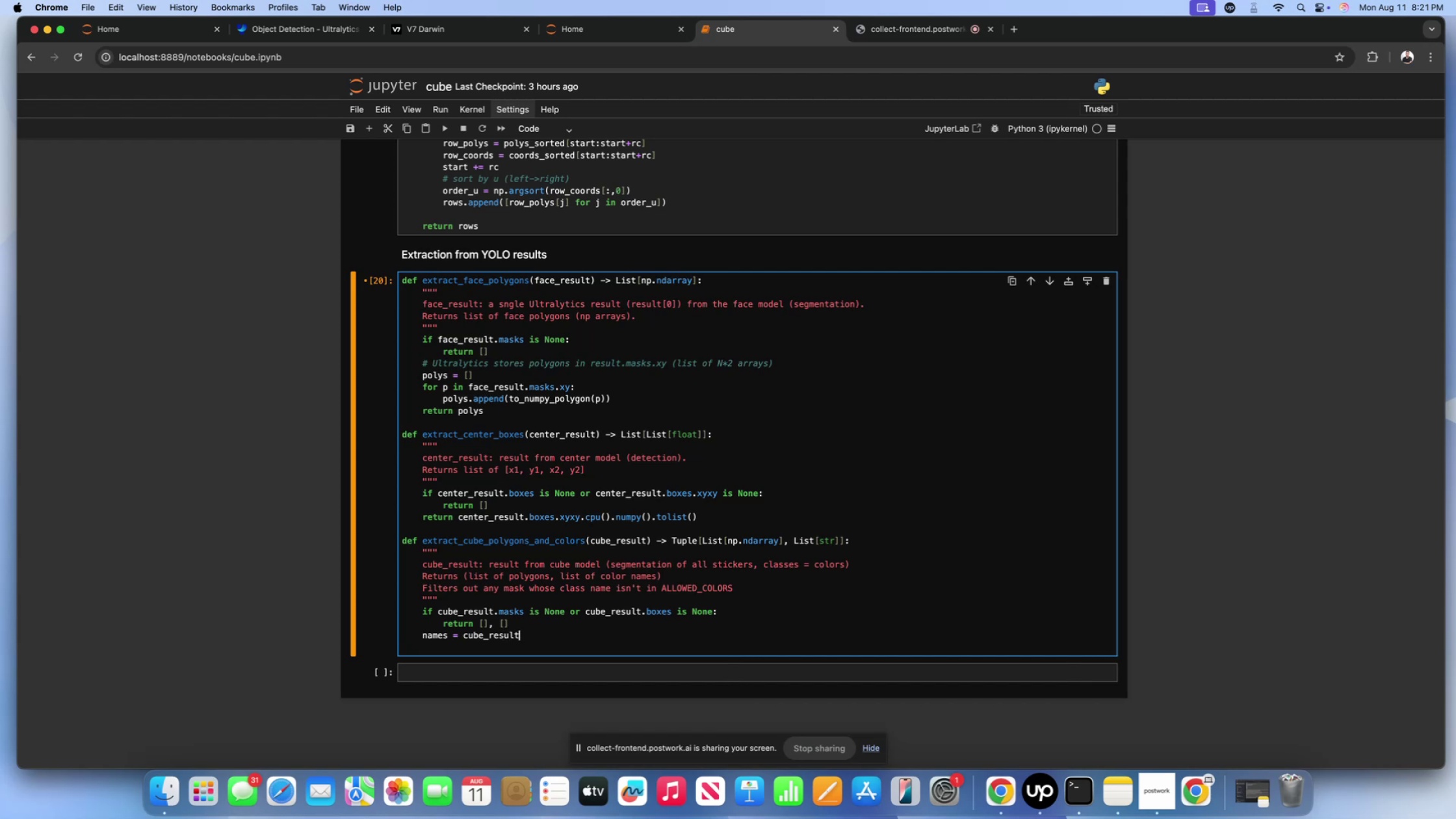 
wait(8.89)
 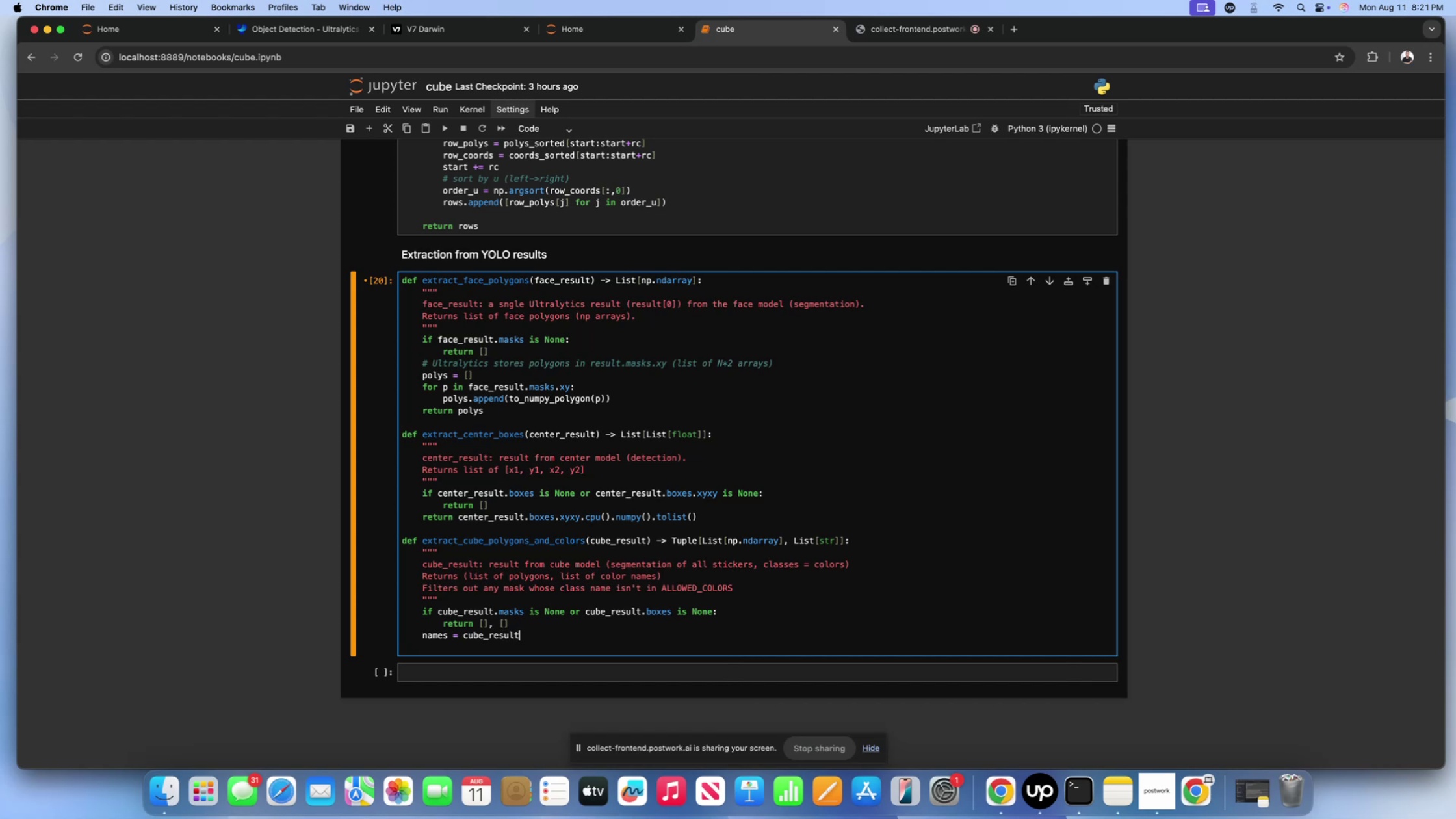 
type(.names  # dict: [)
key(Backspace)
type({})
 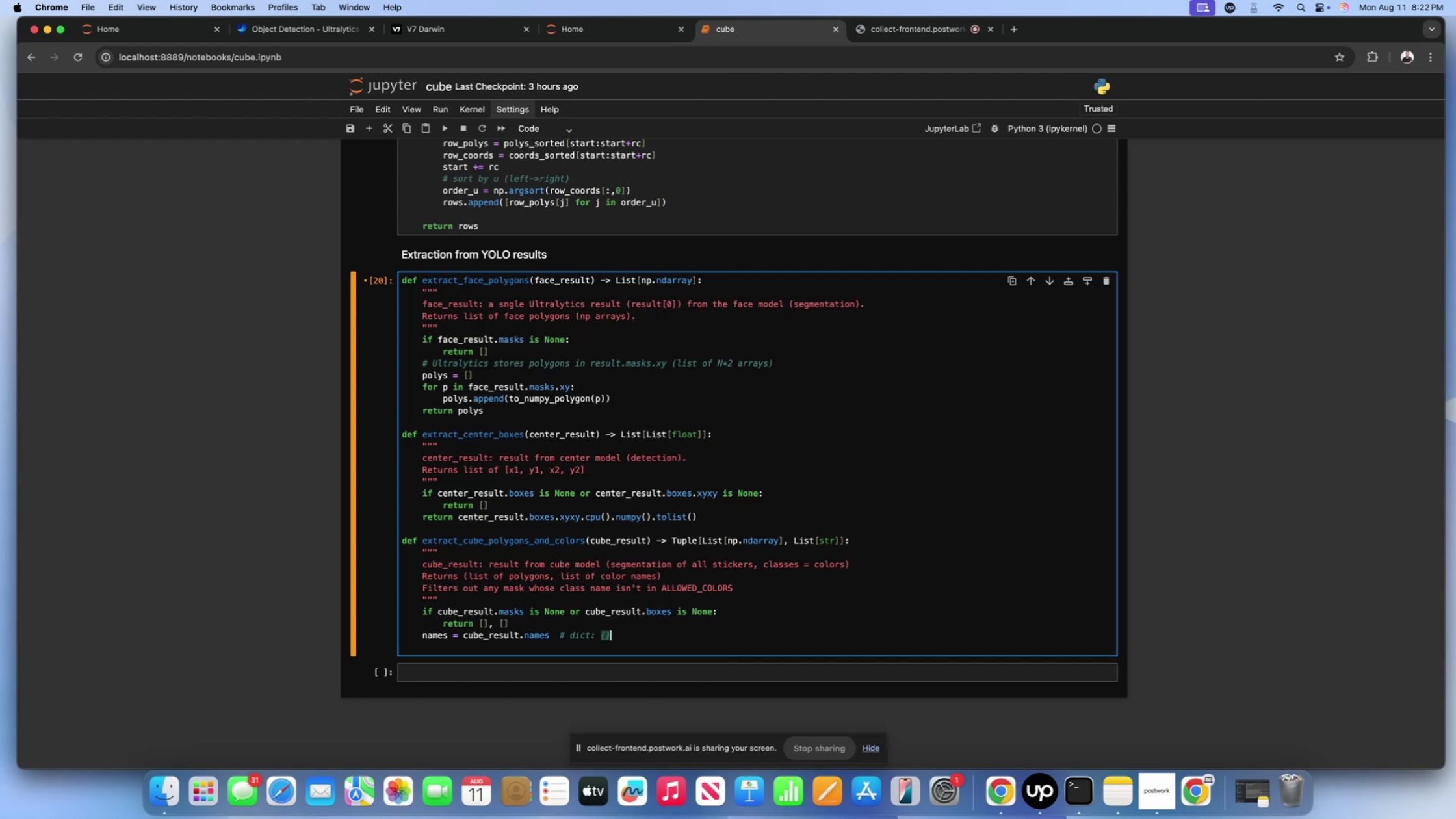 
key(ArrowLeft)
 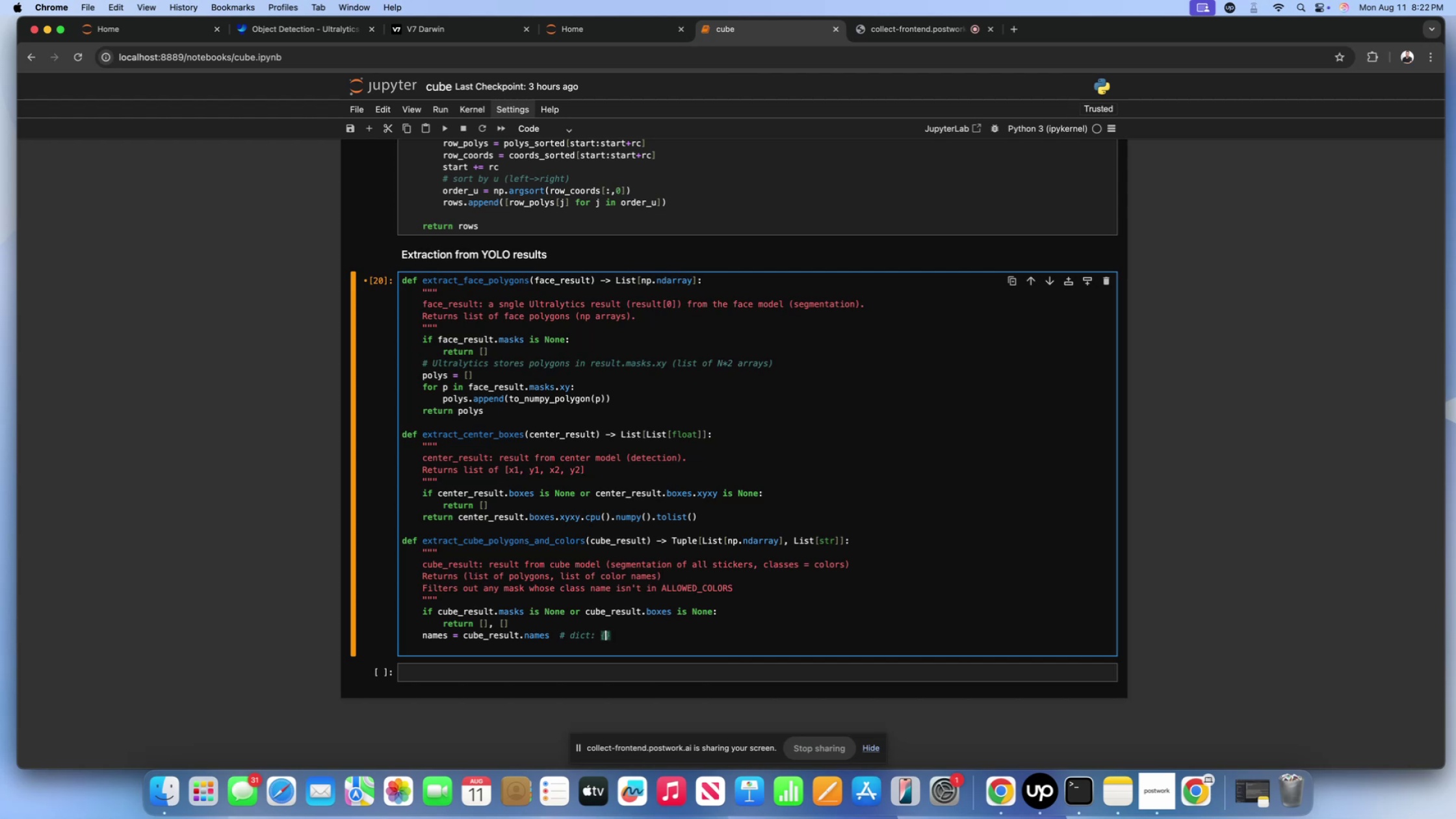 
type(class_id: name)
 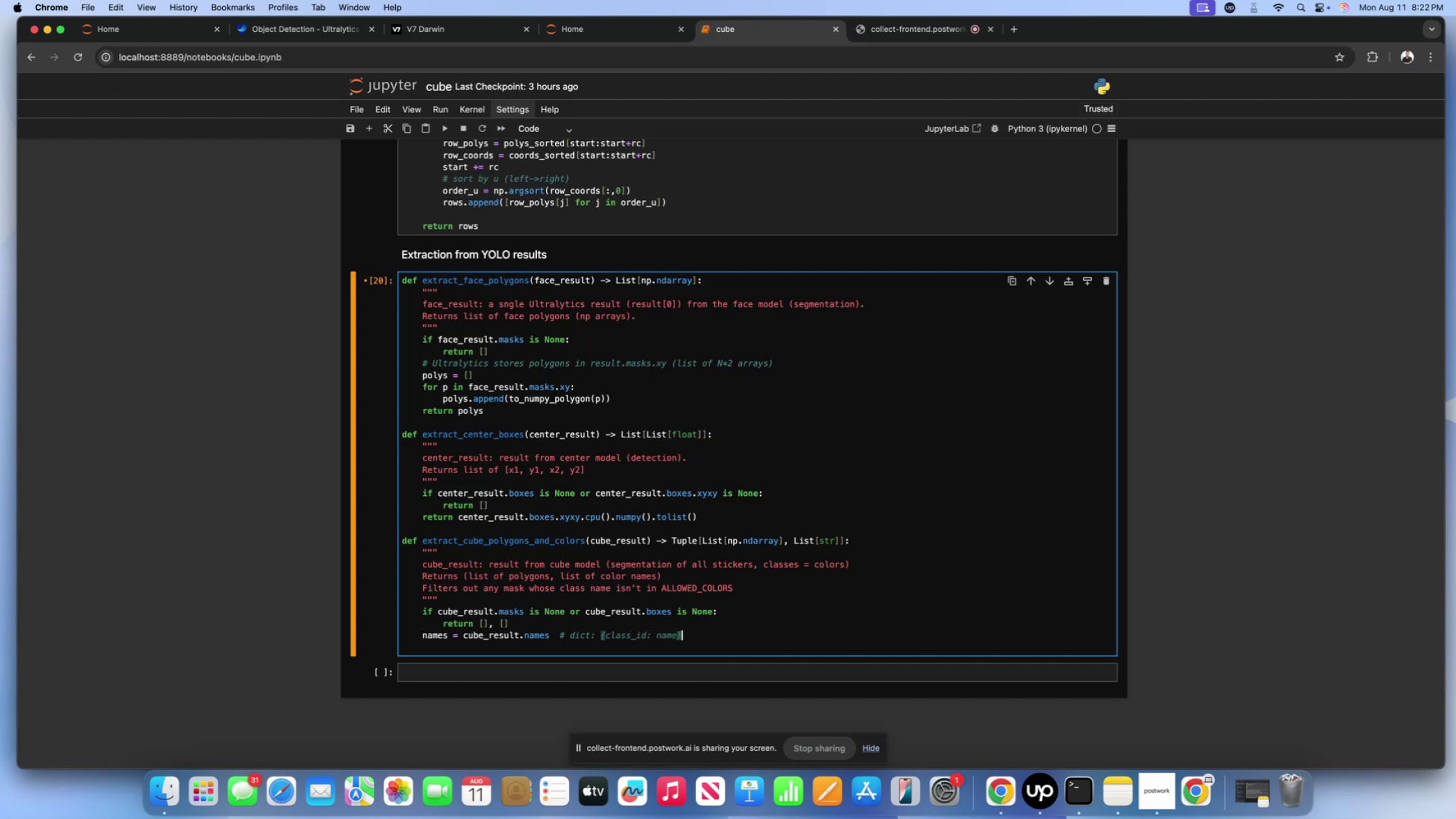 
 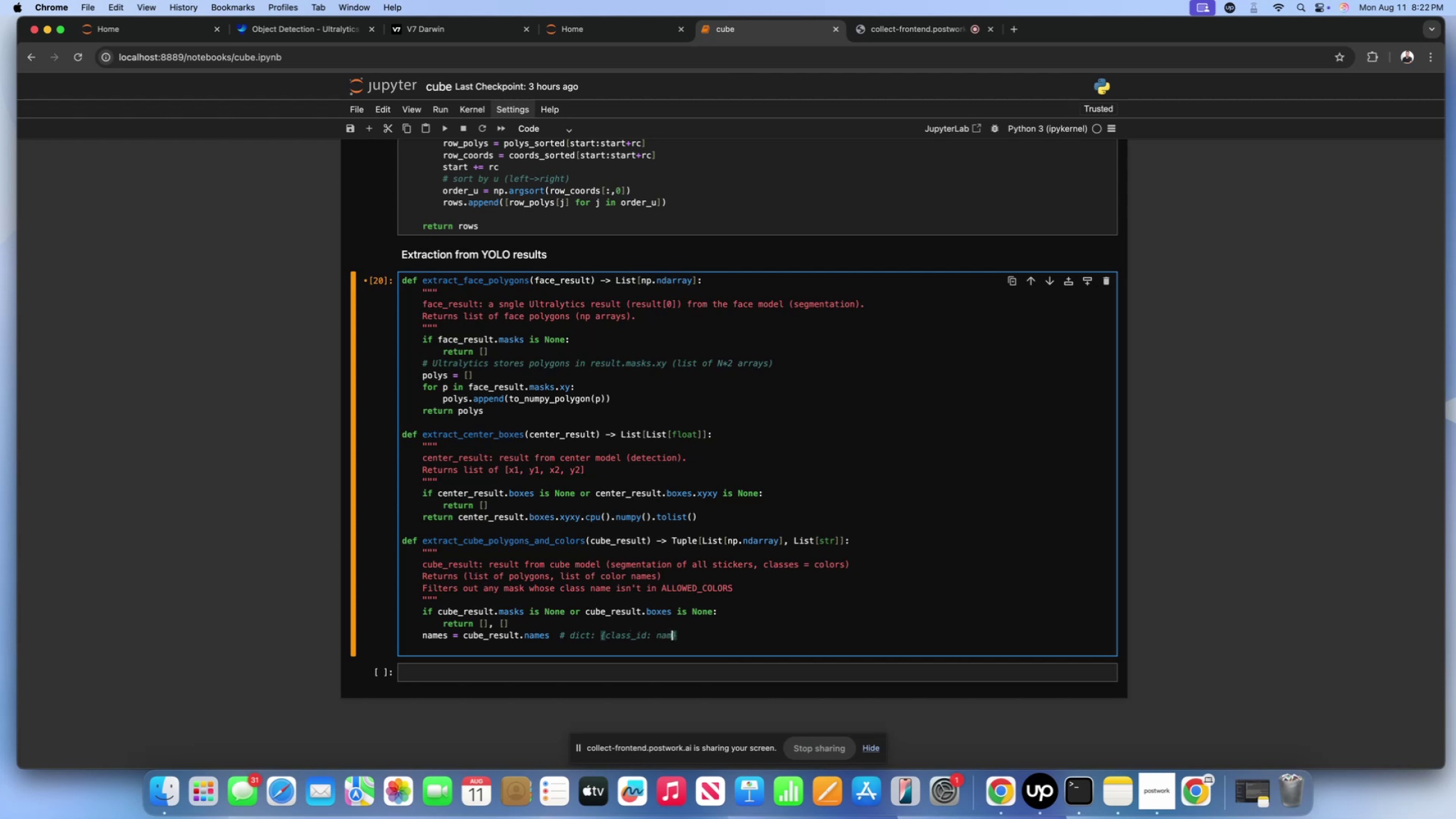 
key(ArrowRight)
 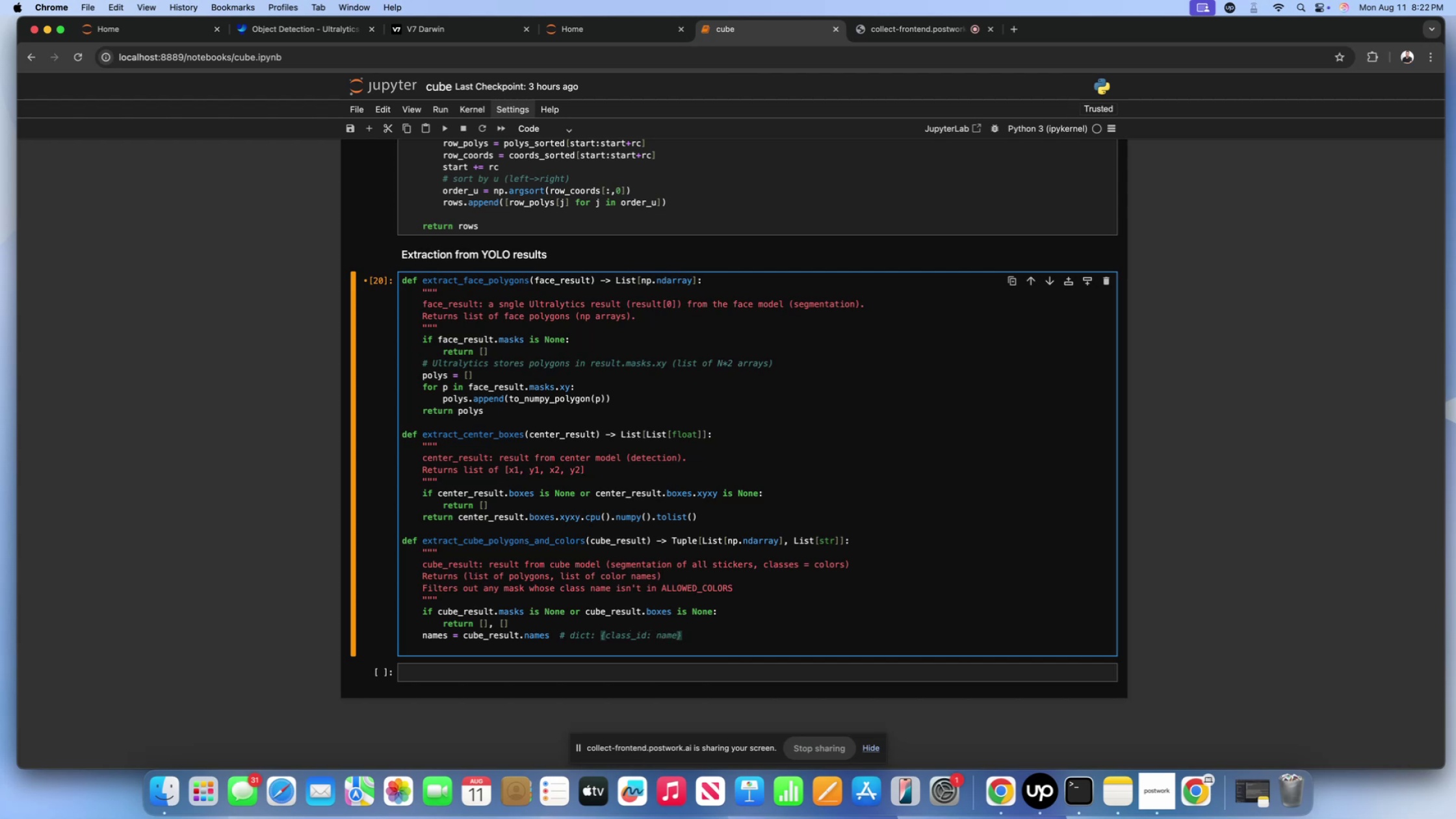 
wait(8.1)
 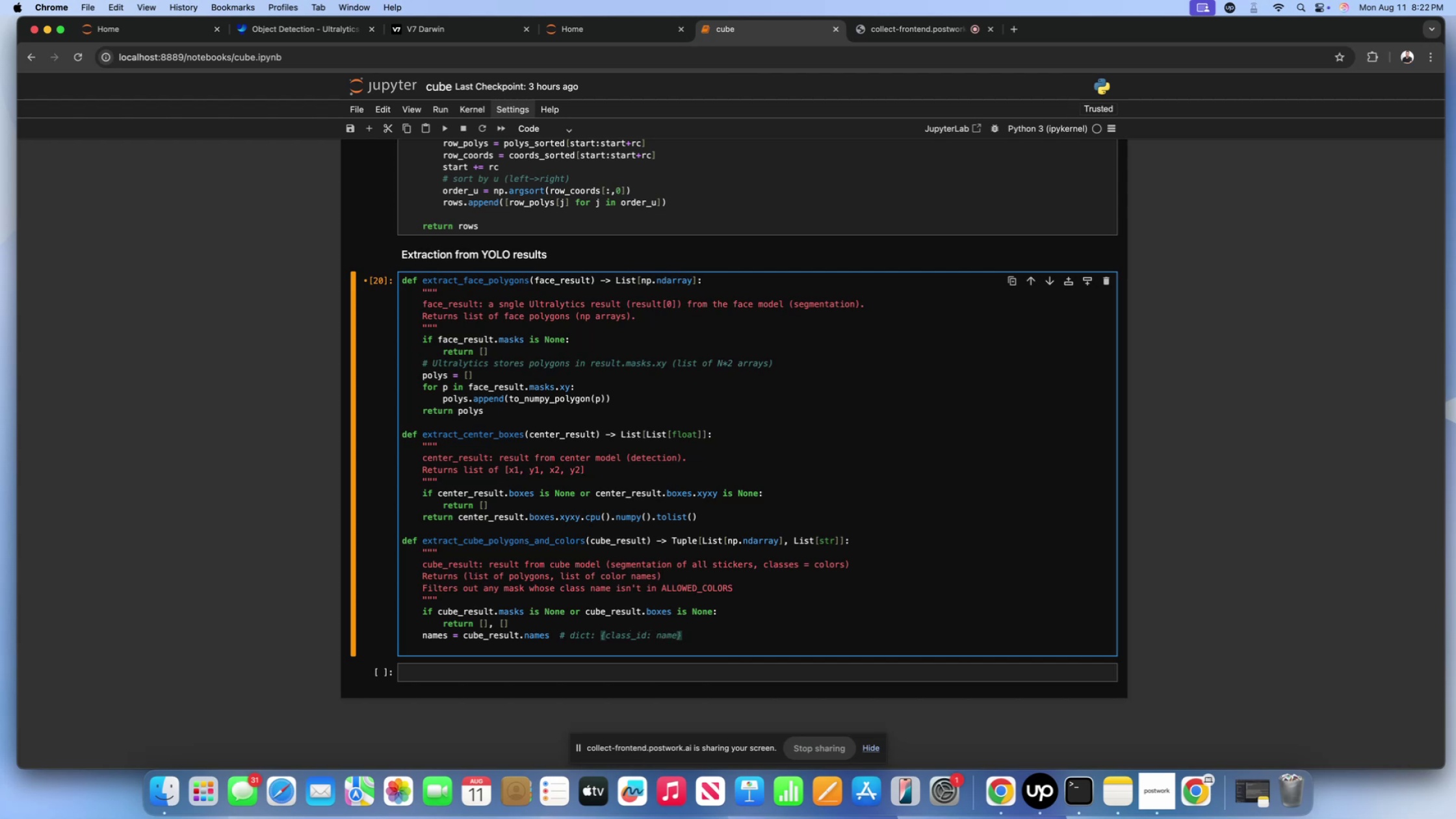 
key(Enter)
 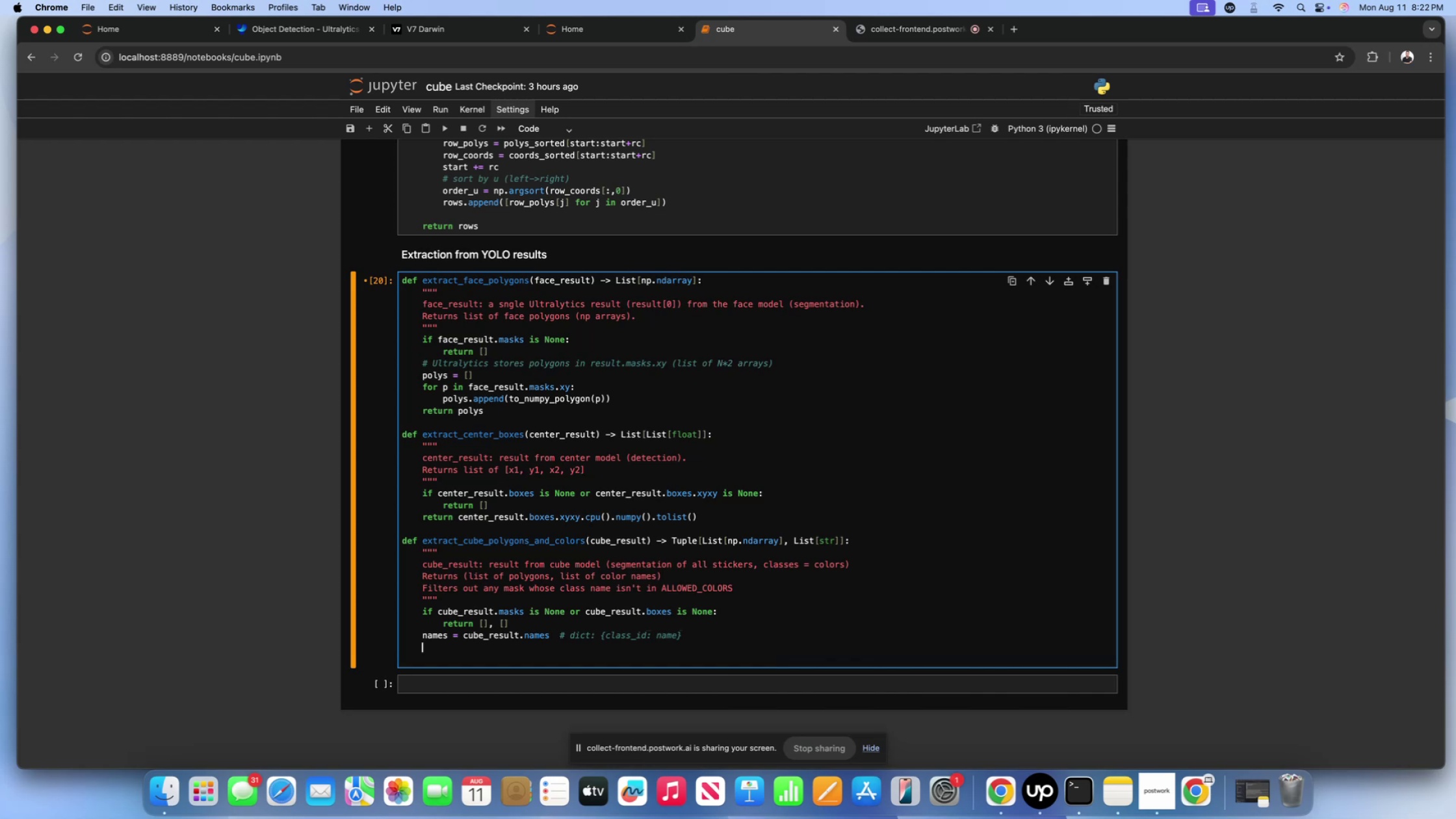 
type(cls = cube_result.boxes.cls.cpu().nmpy)
key(Backspace)
key(Backspace)
key(Backspace)
type(umpy())
 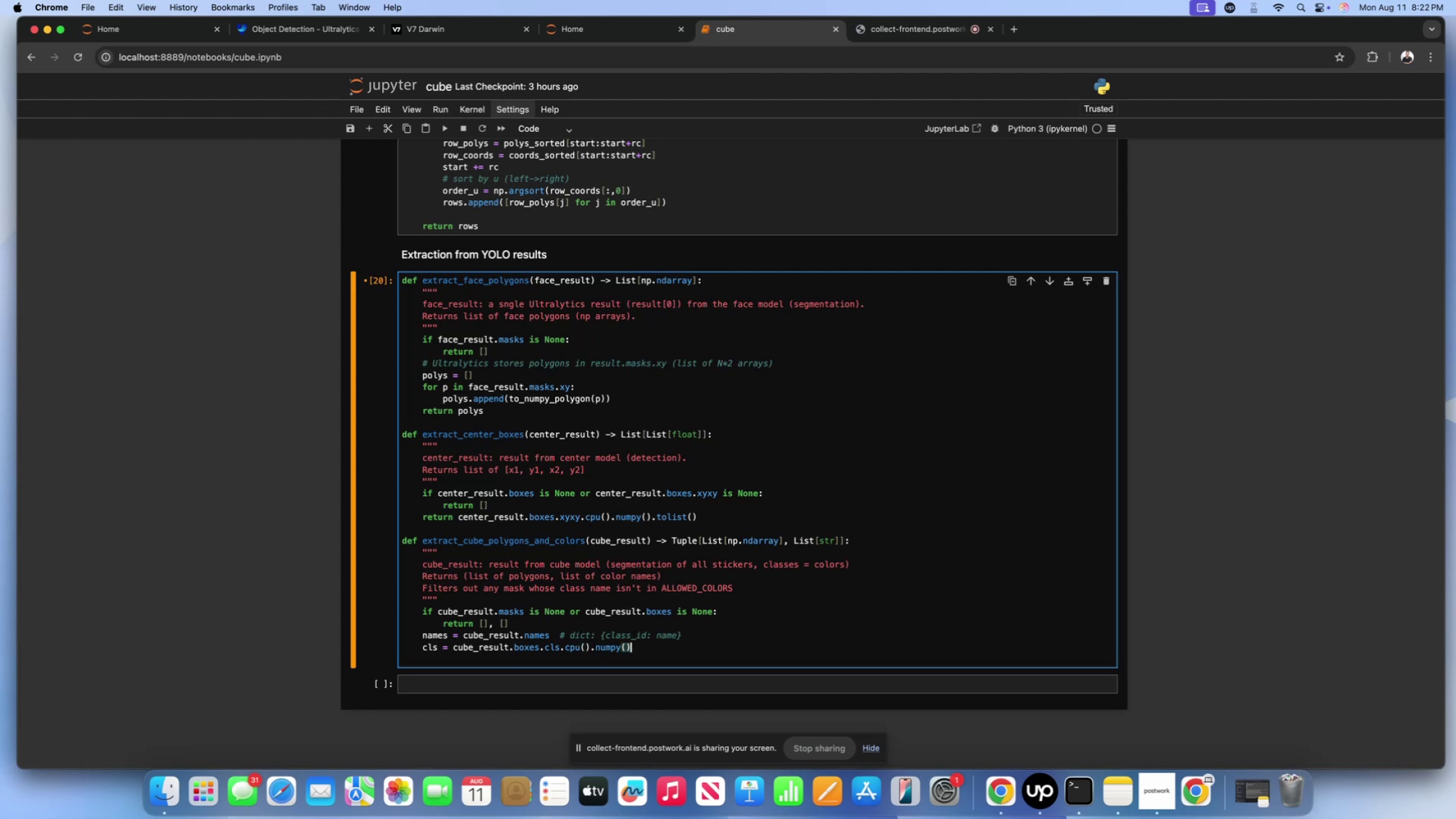 
type(.astypre)
key(Backspace)
key(Backspace)
type(e)
 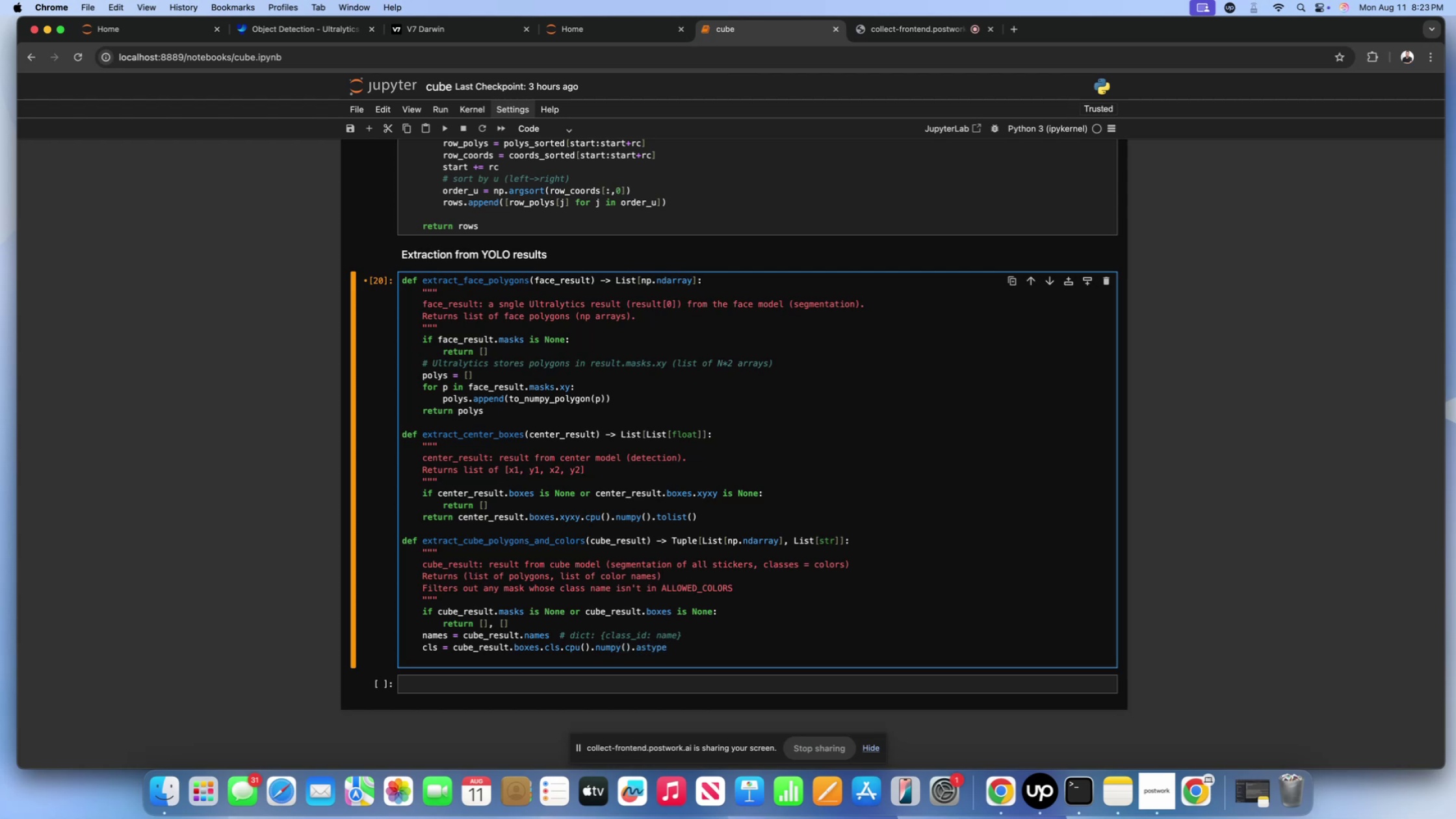 
key(Shift+ShiftLeft)
 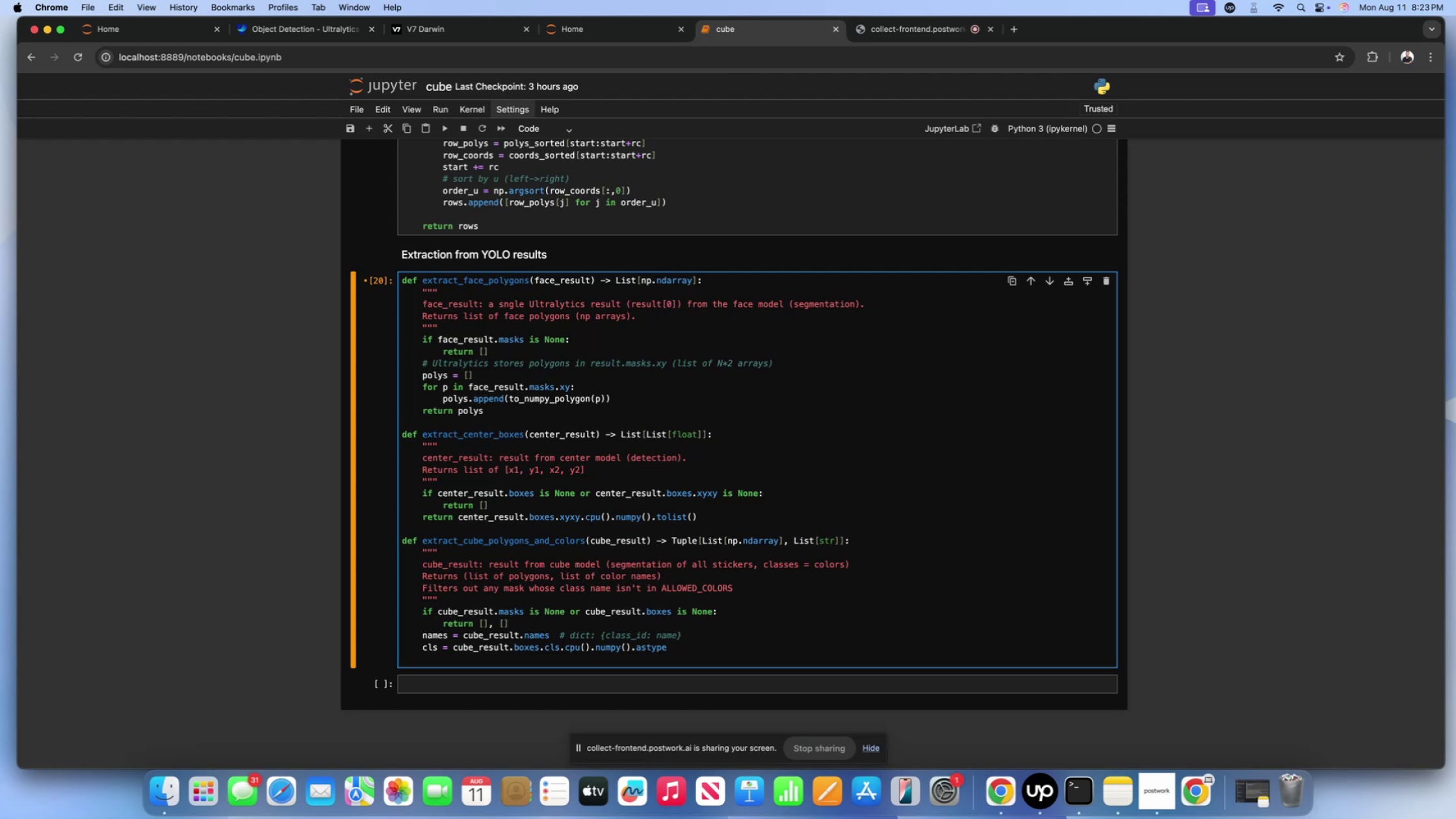 
key(Shift+9)
 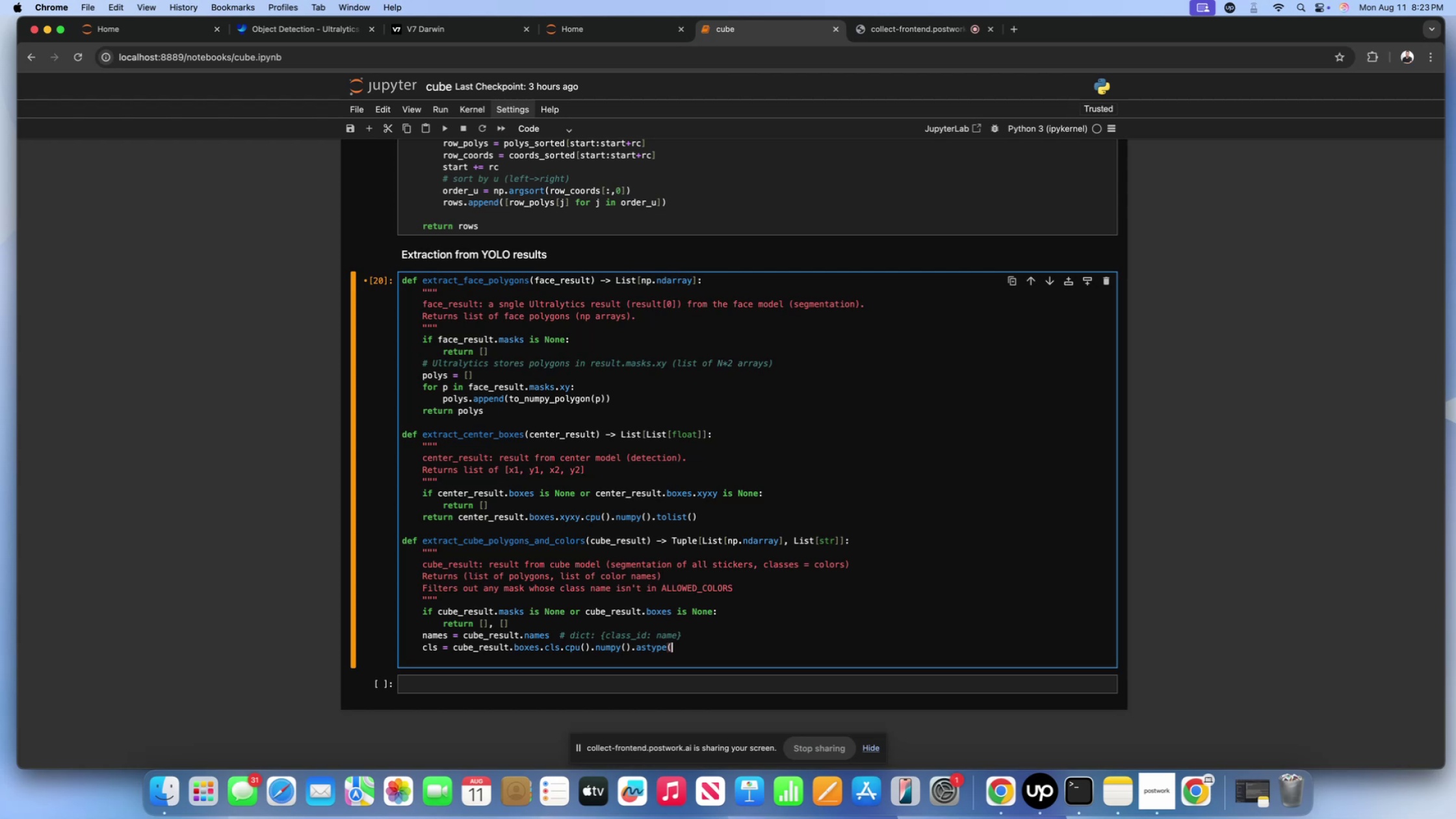 
key(Shift+ShiftLeft)
 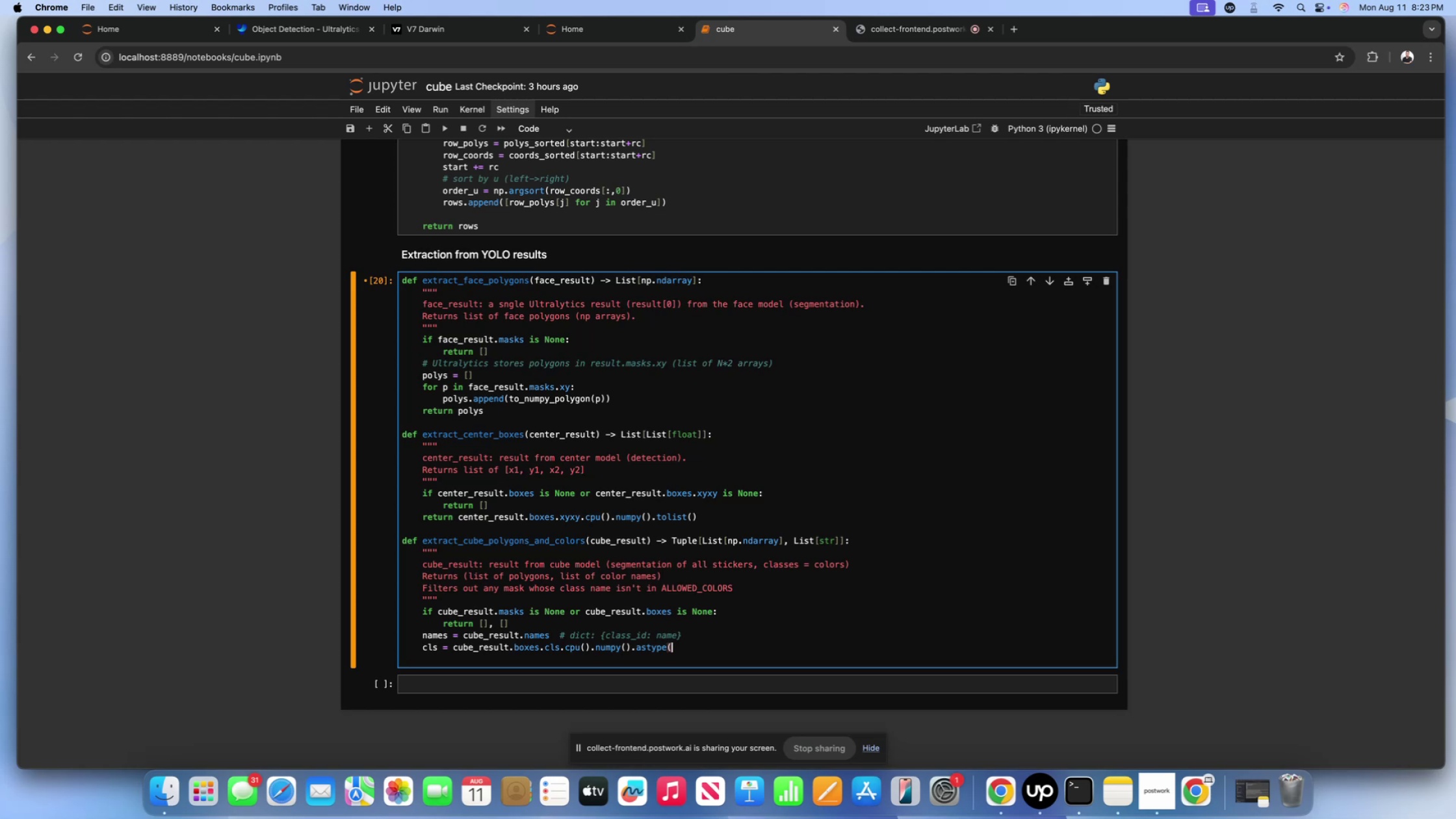 
key(Shift+0)
 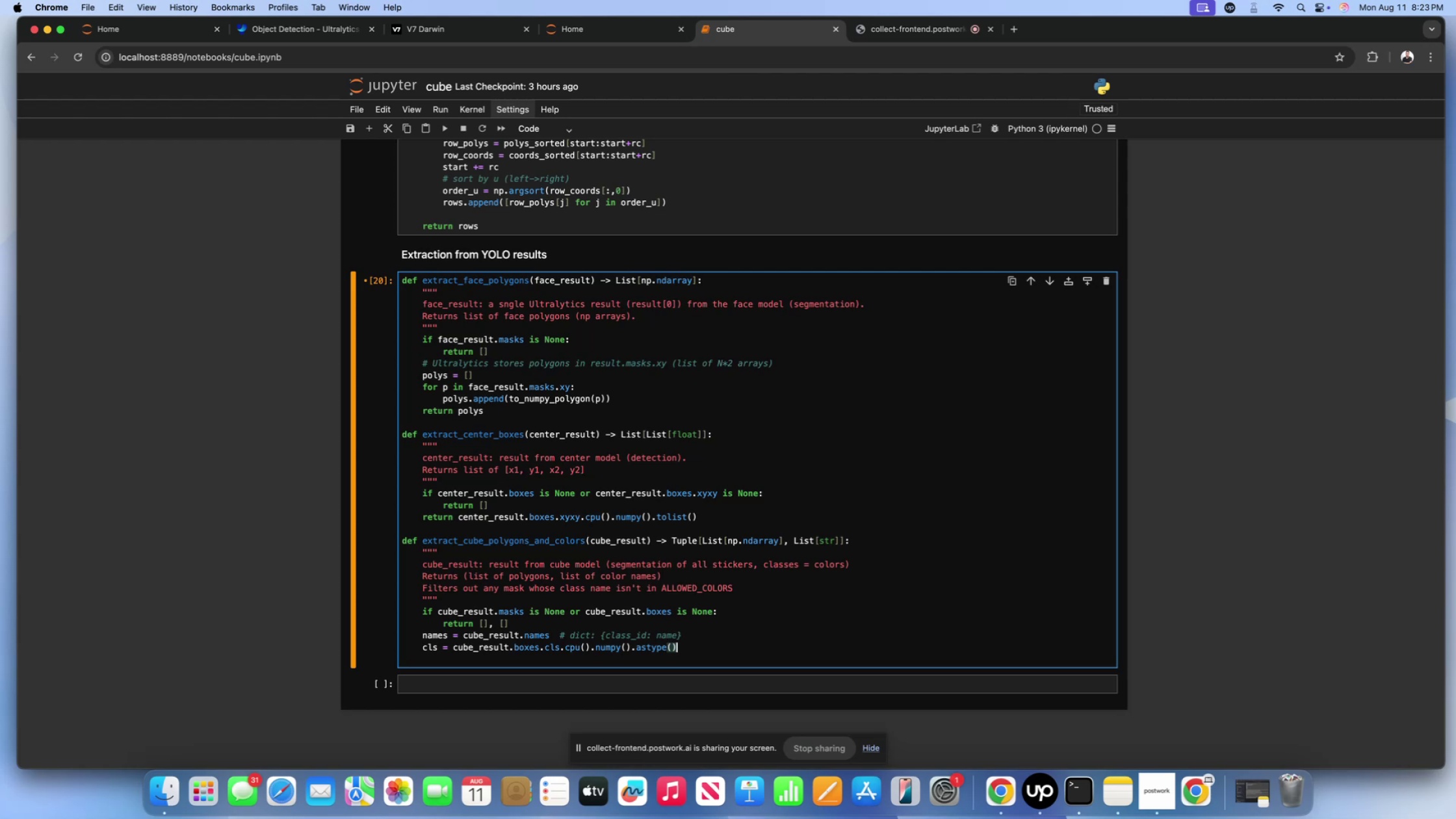 
key(ArrowLeft)
 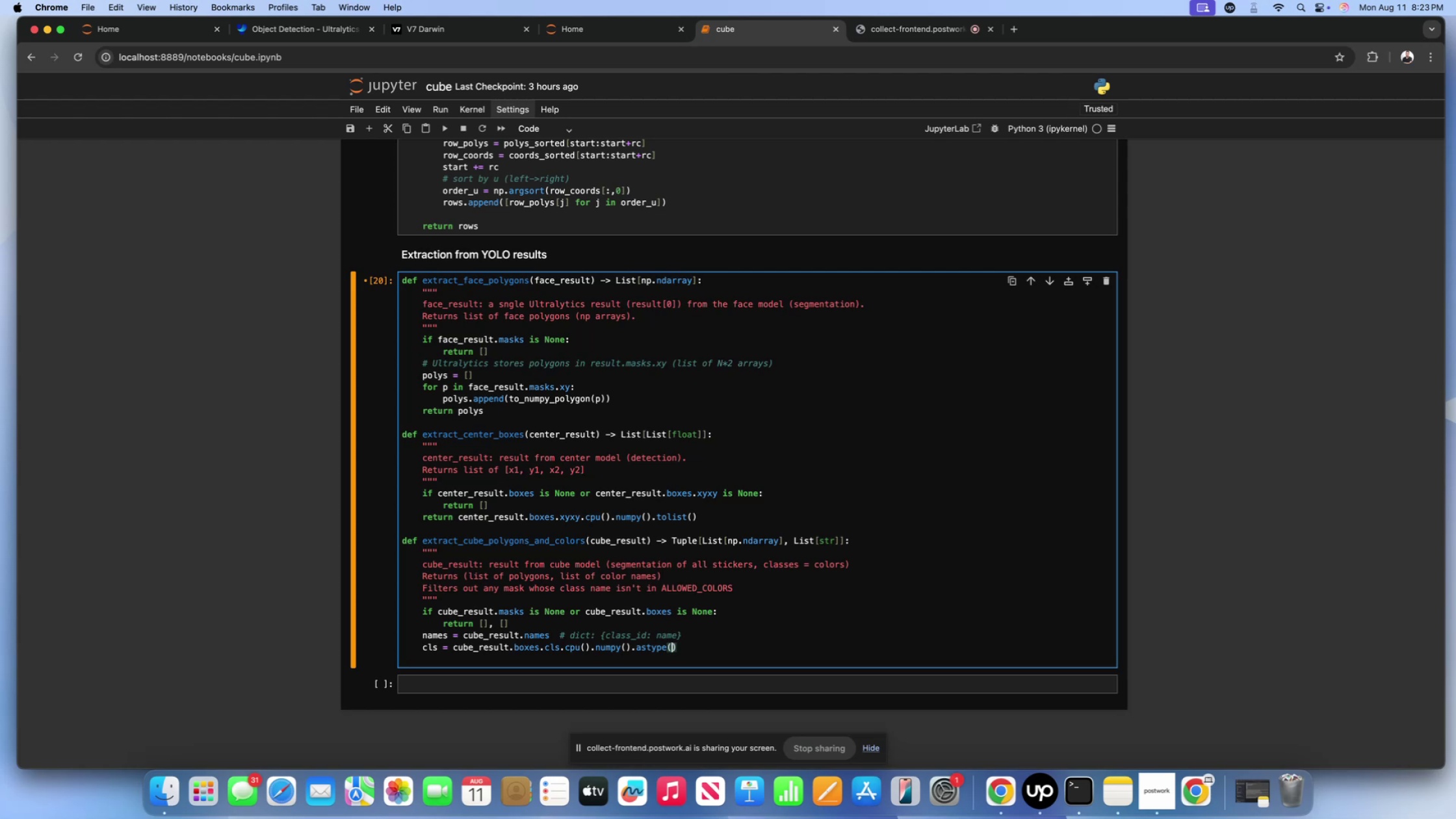 
type(int)
 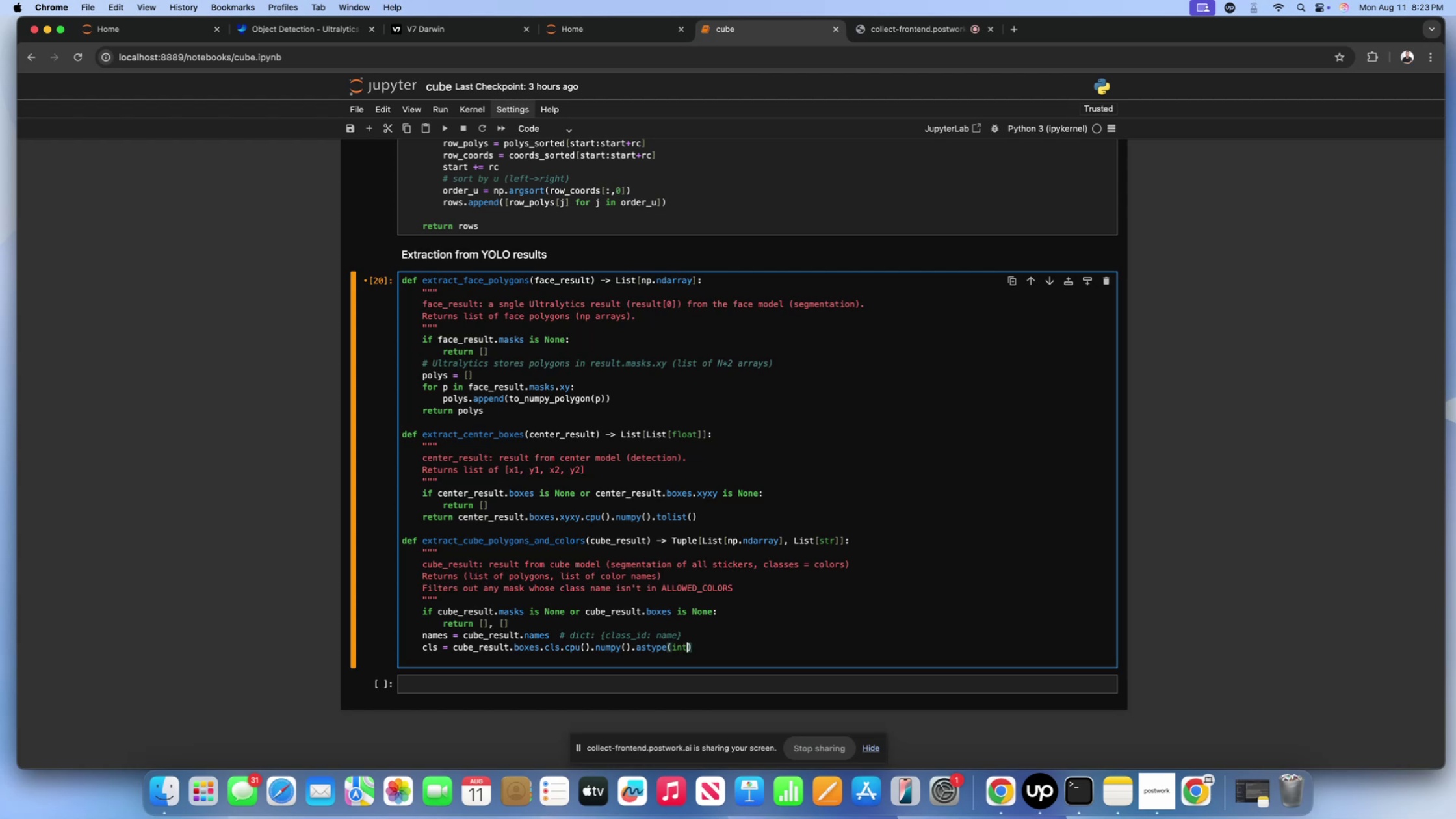 
key(ArrowRight)
 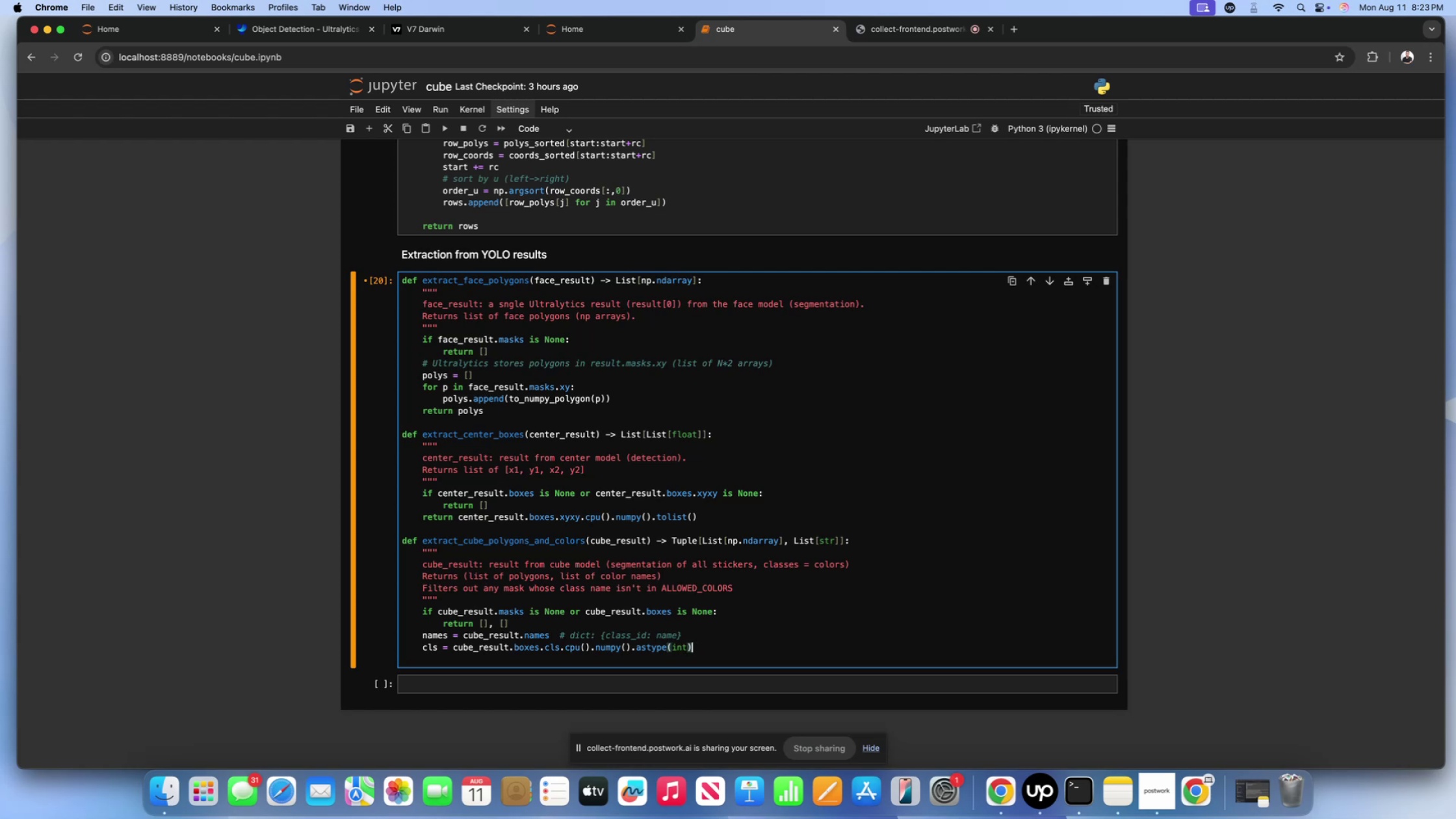 
key(Enter)
 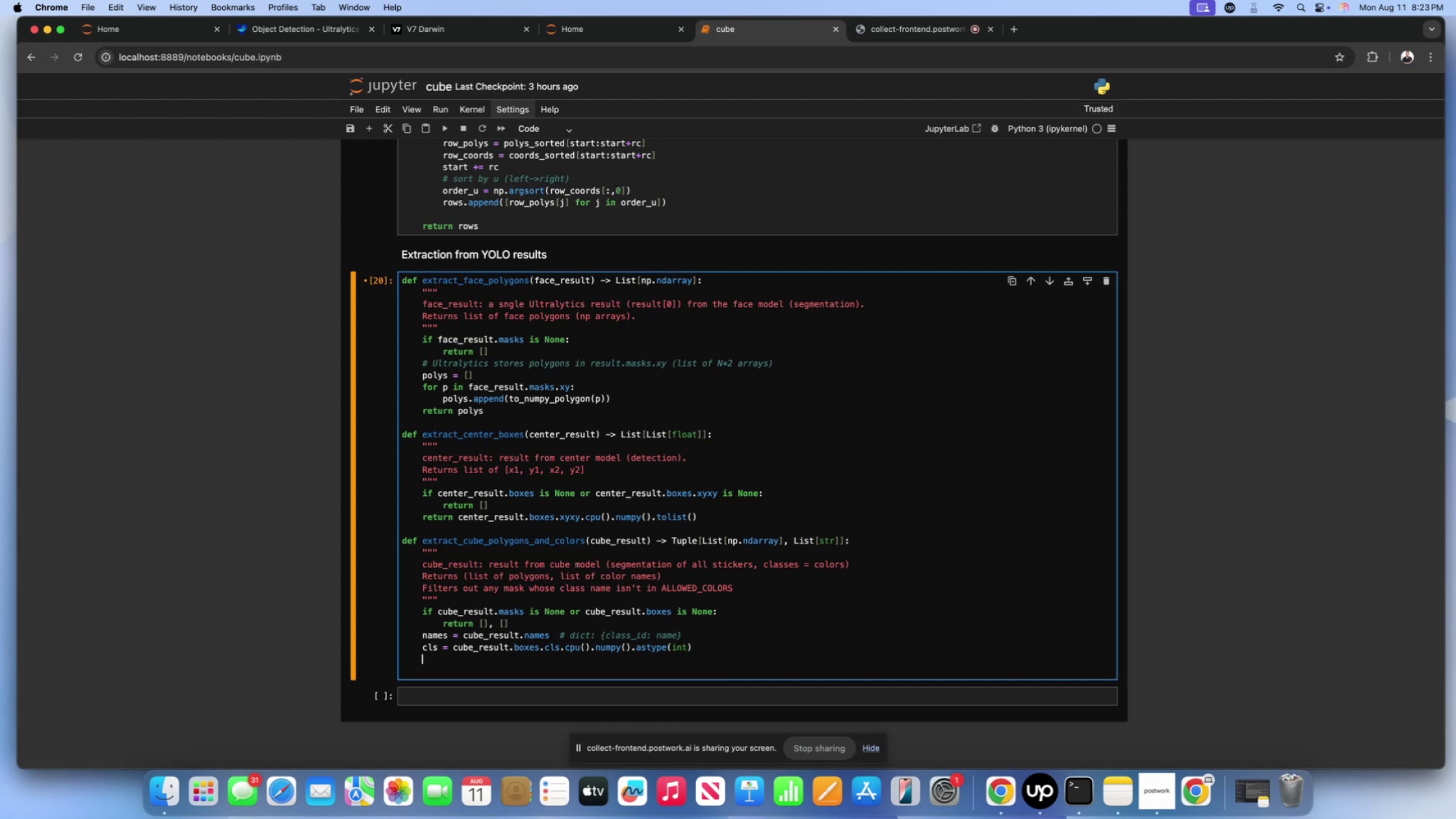 
type(poly)
key(Backspace)
type(ys_all = cube_result.masks)
 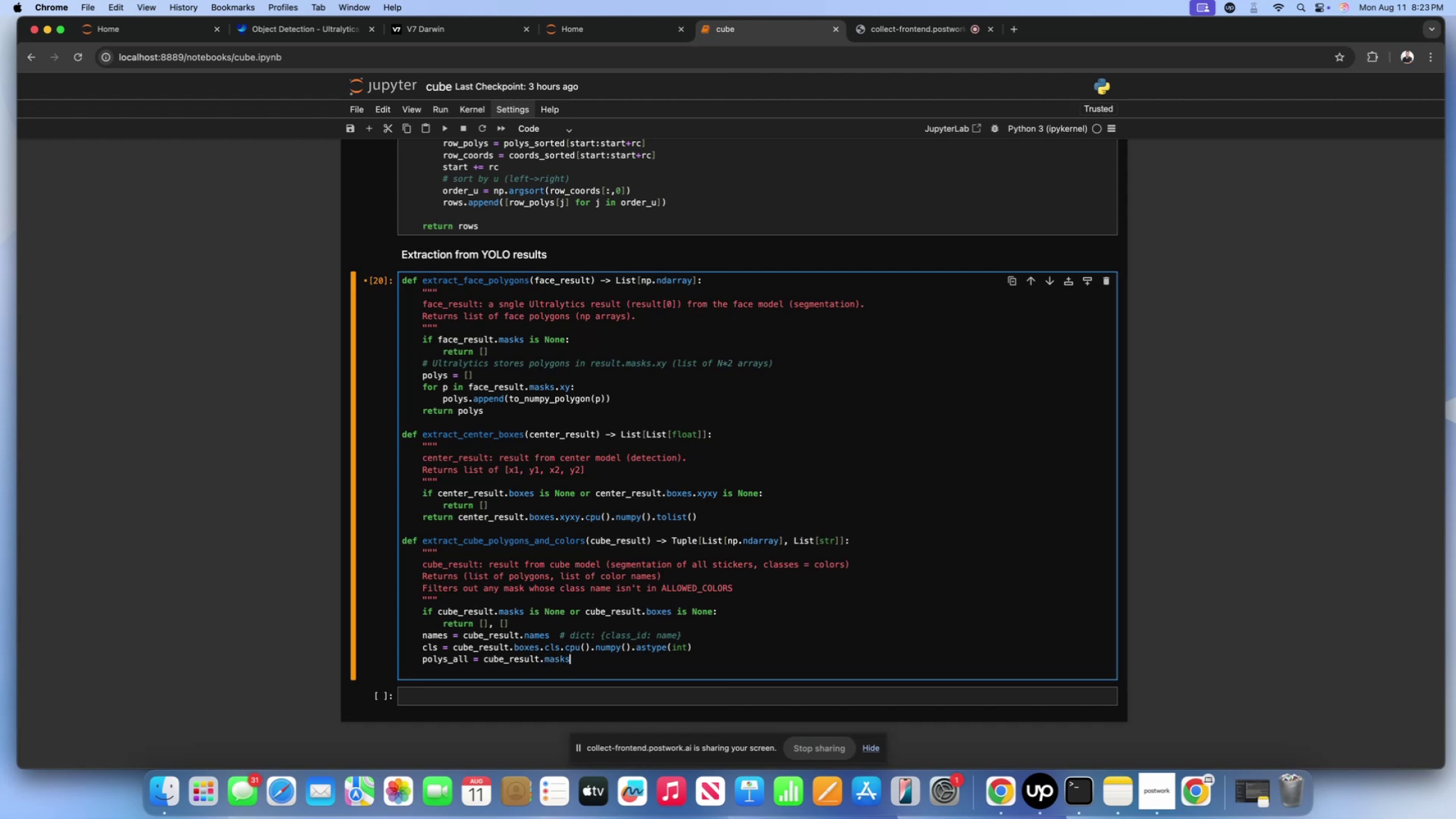 
type(.xy  # list of N*2 arrays)
 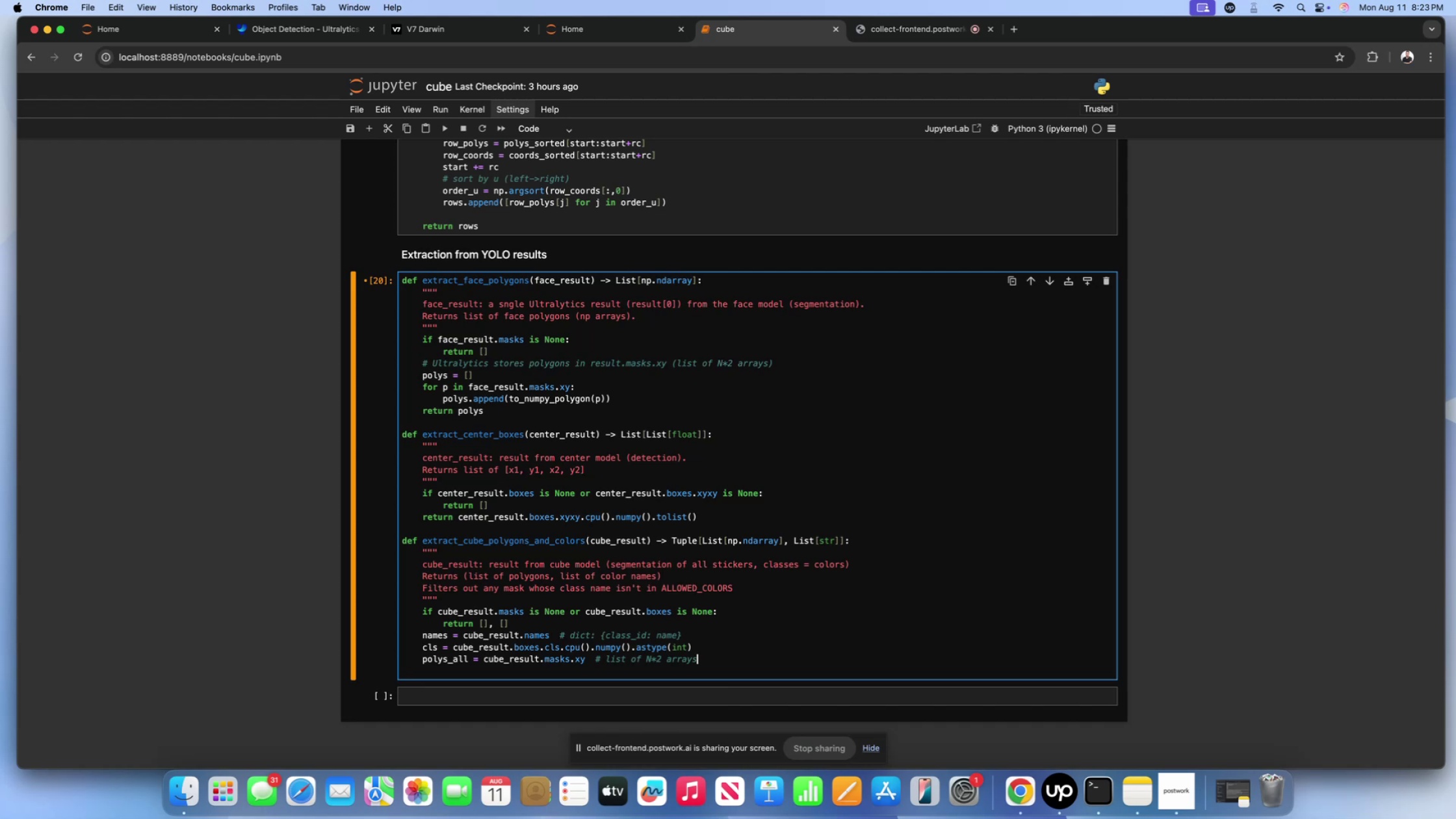 
key(Enter)
 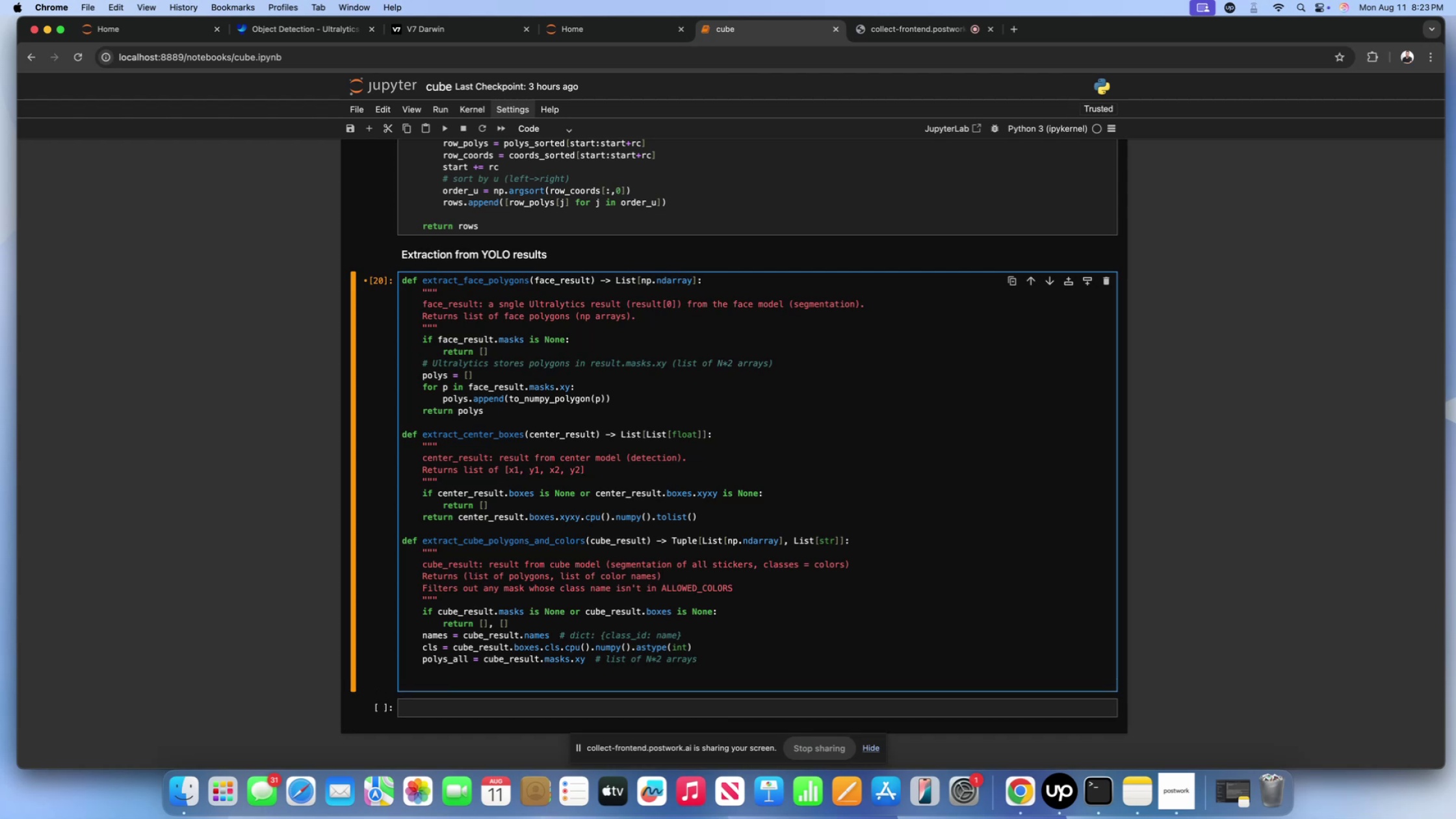 
key(Enter)
 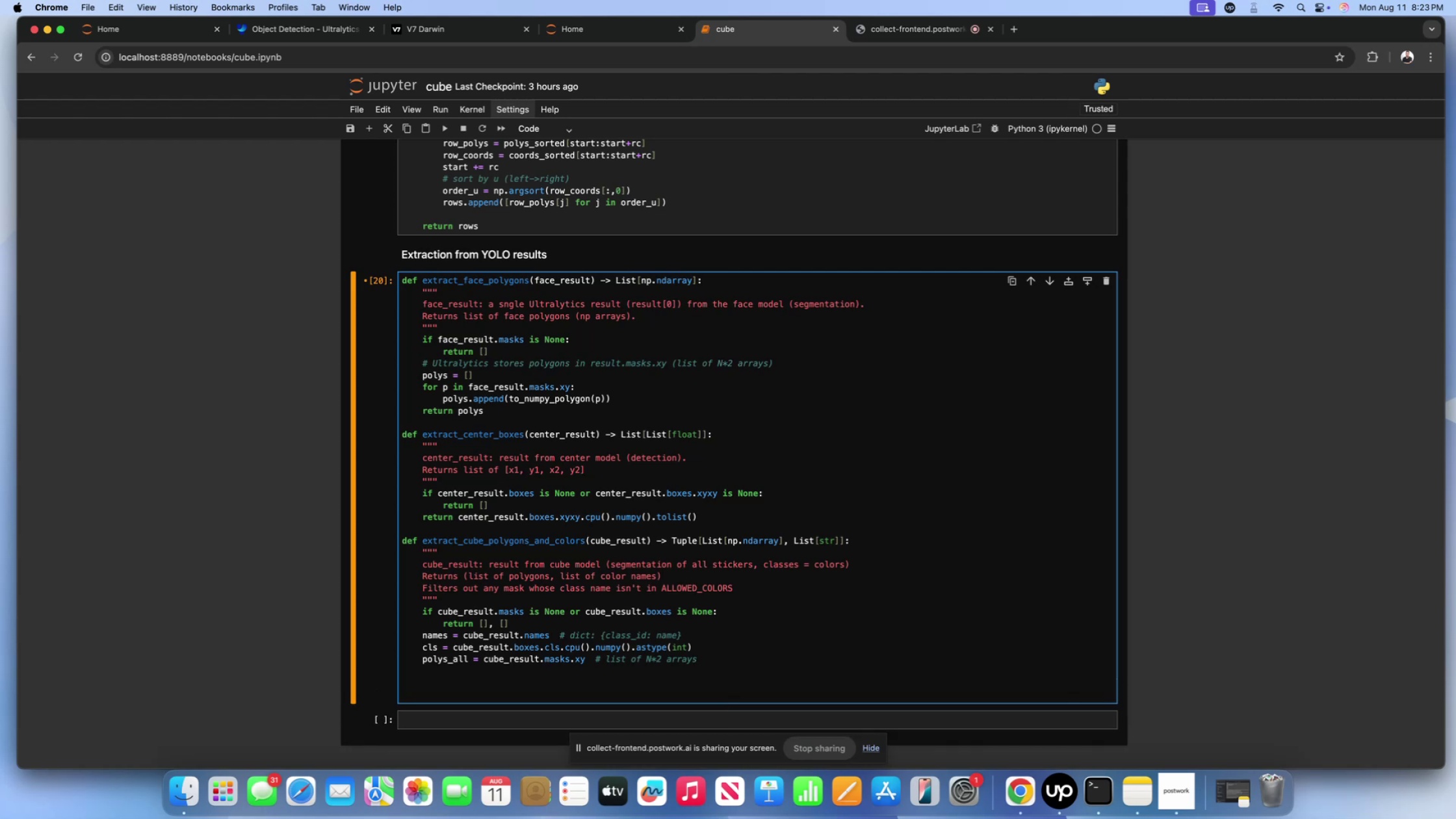 
type(polygons, colors = [], [])
 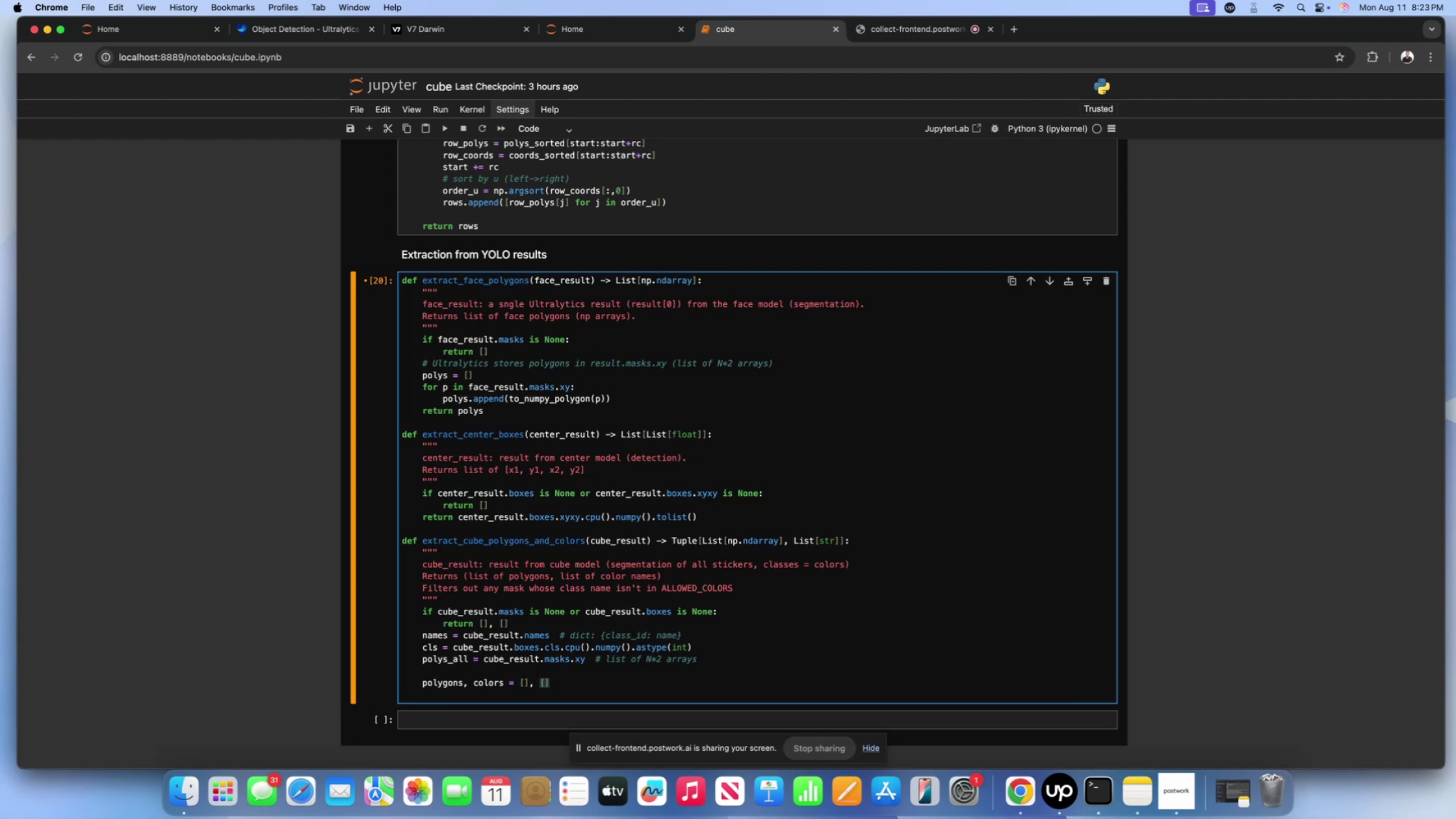 
key(Enter)
 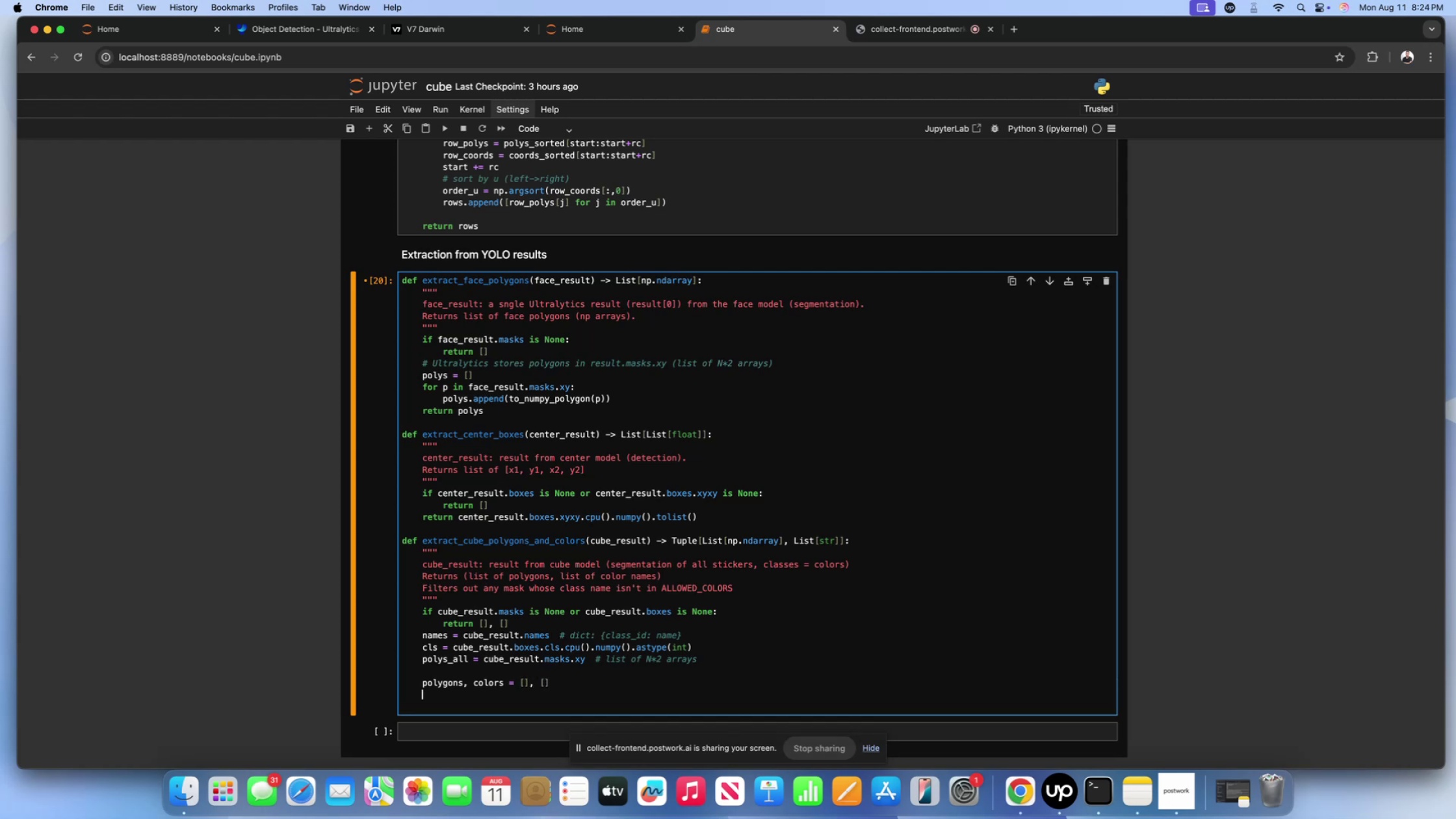 
type(for i, p in enumerate())
 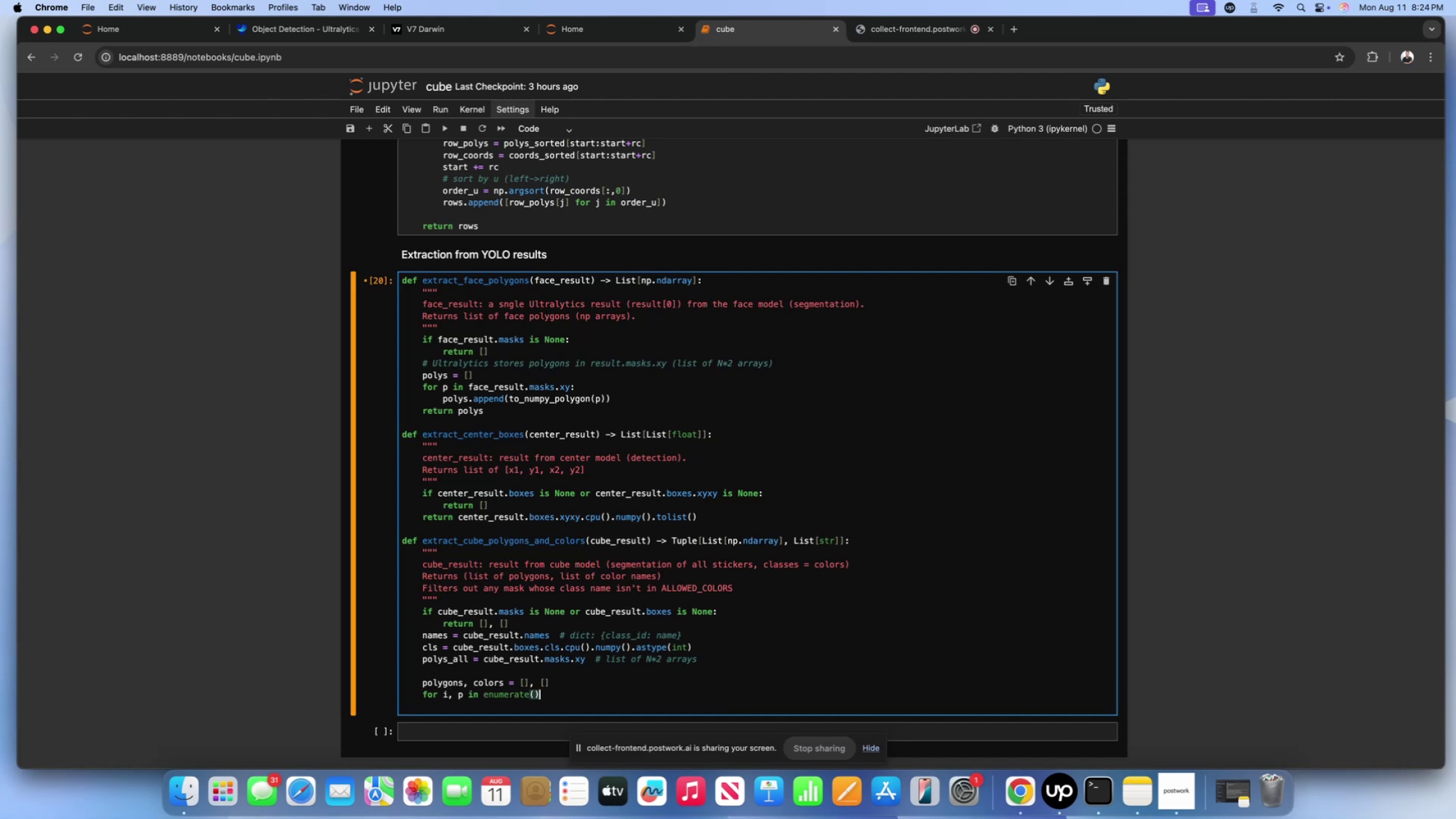 
key(ArrowLeft)
 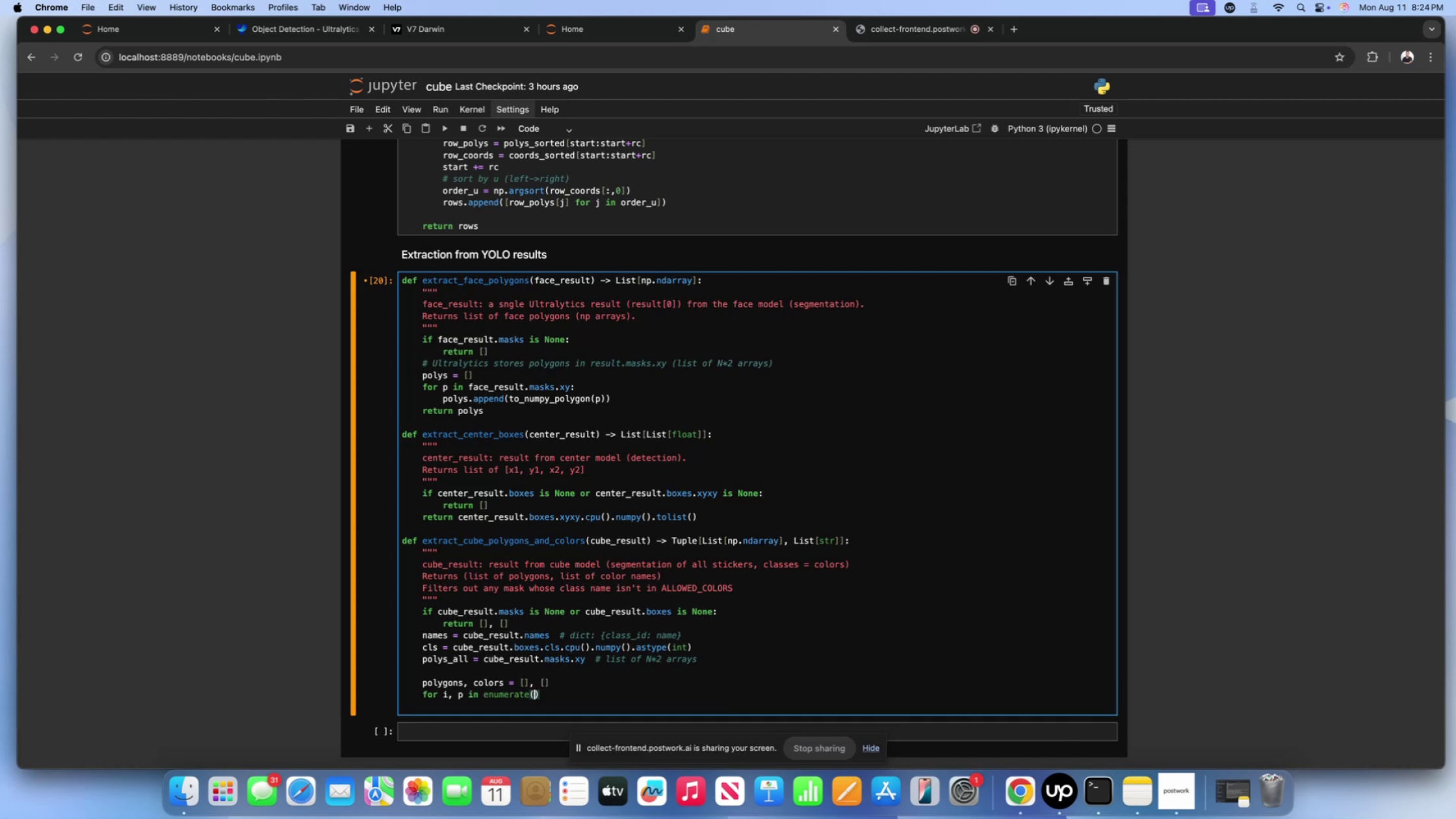 
type(polys_all)
 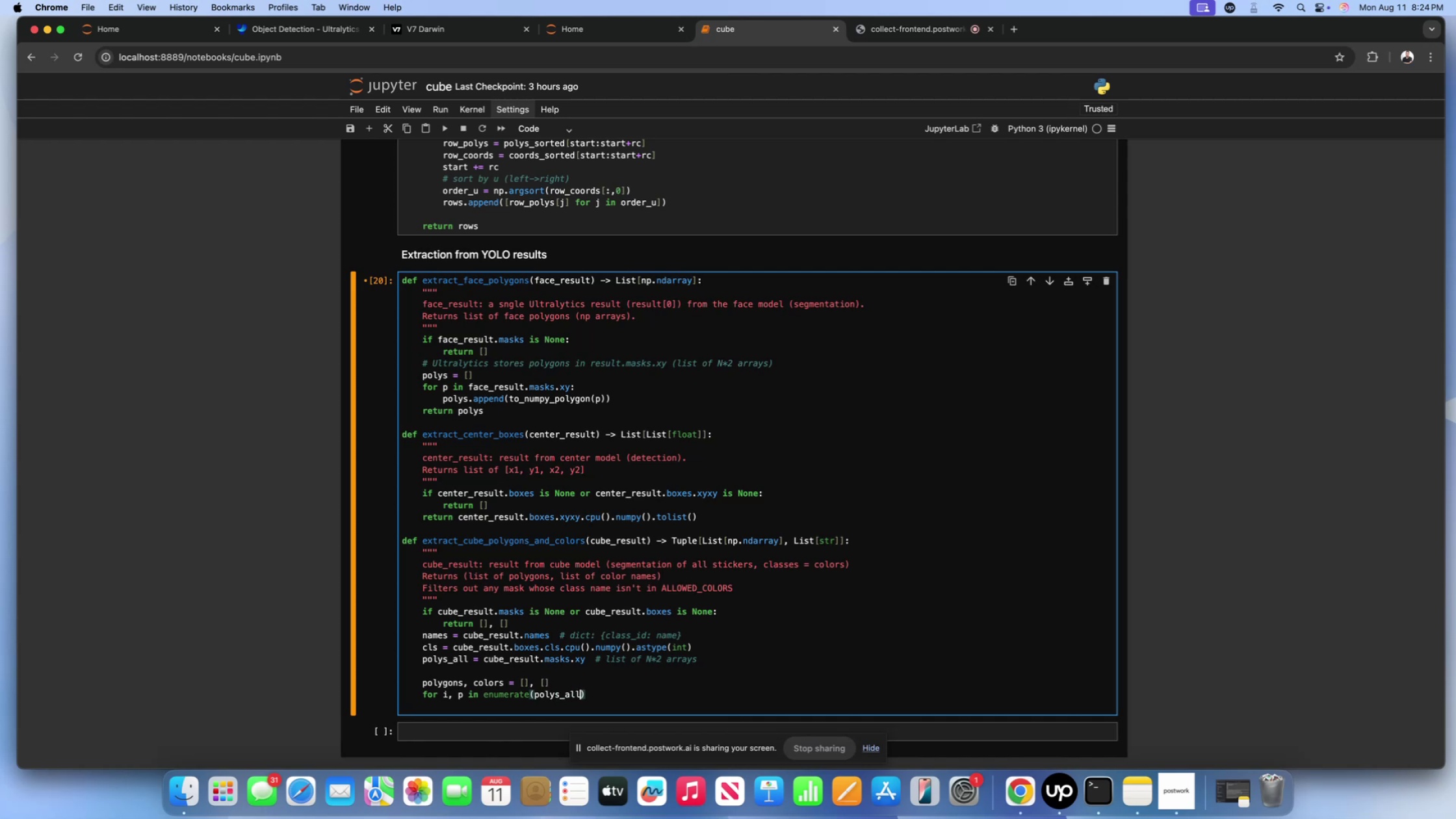 
key(ArrowRight)
 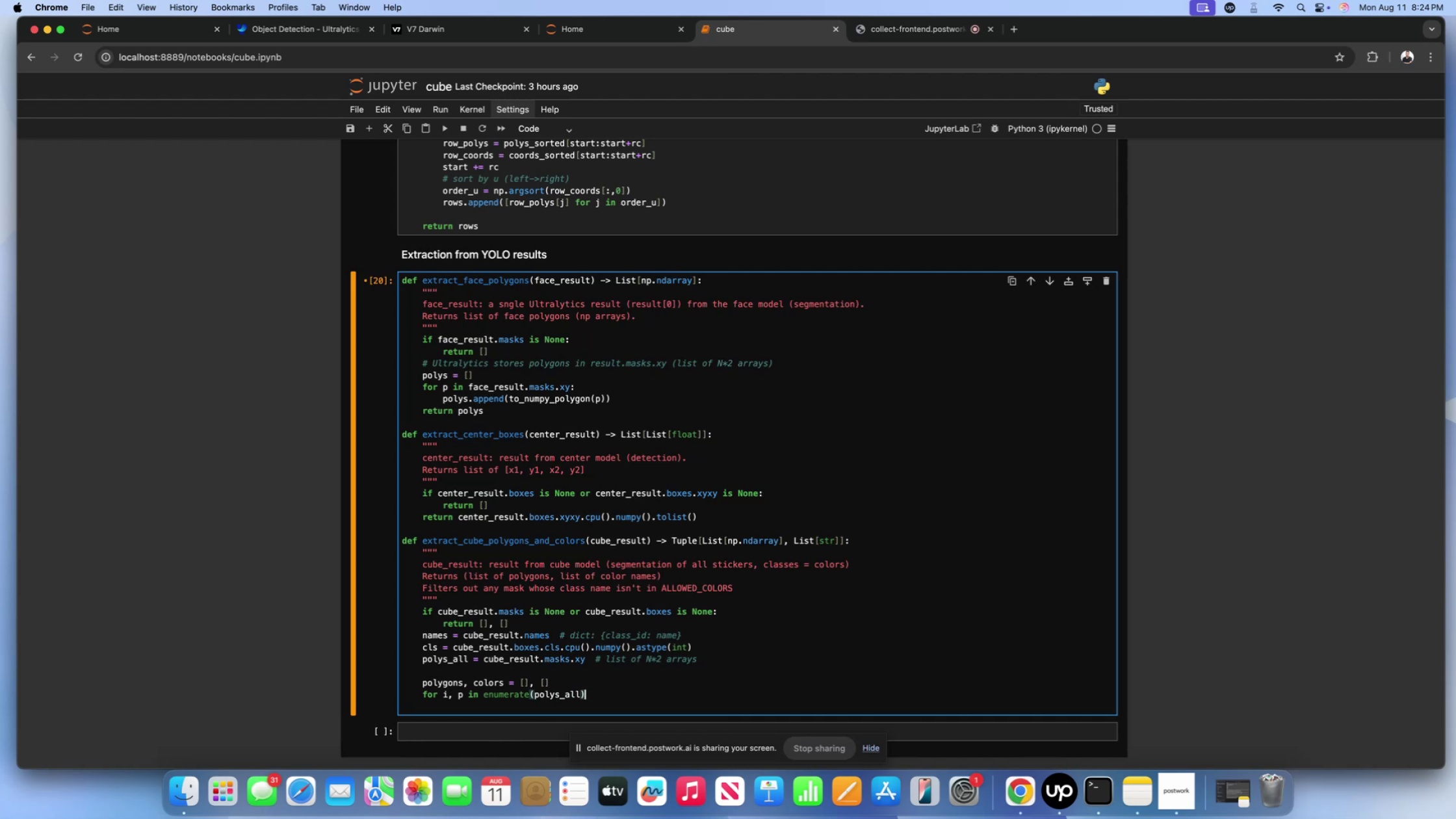 
key(Shift+Semicolon)
 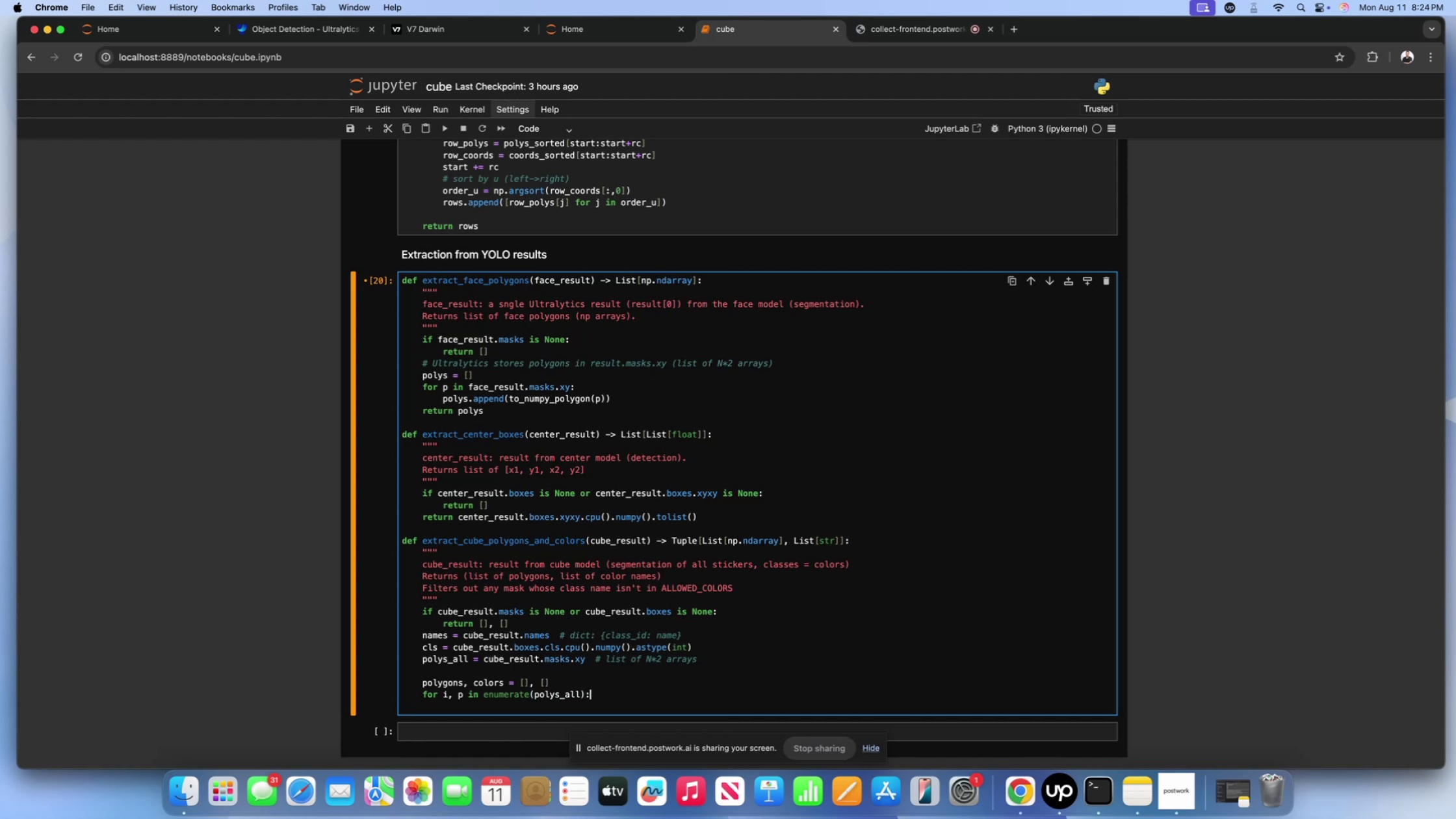 
key(Enter)
 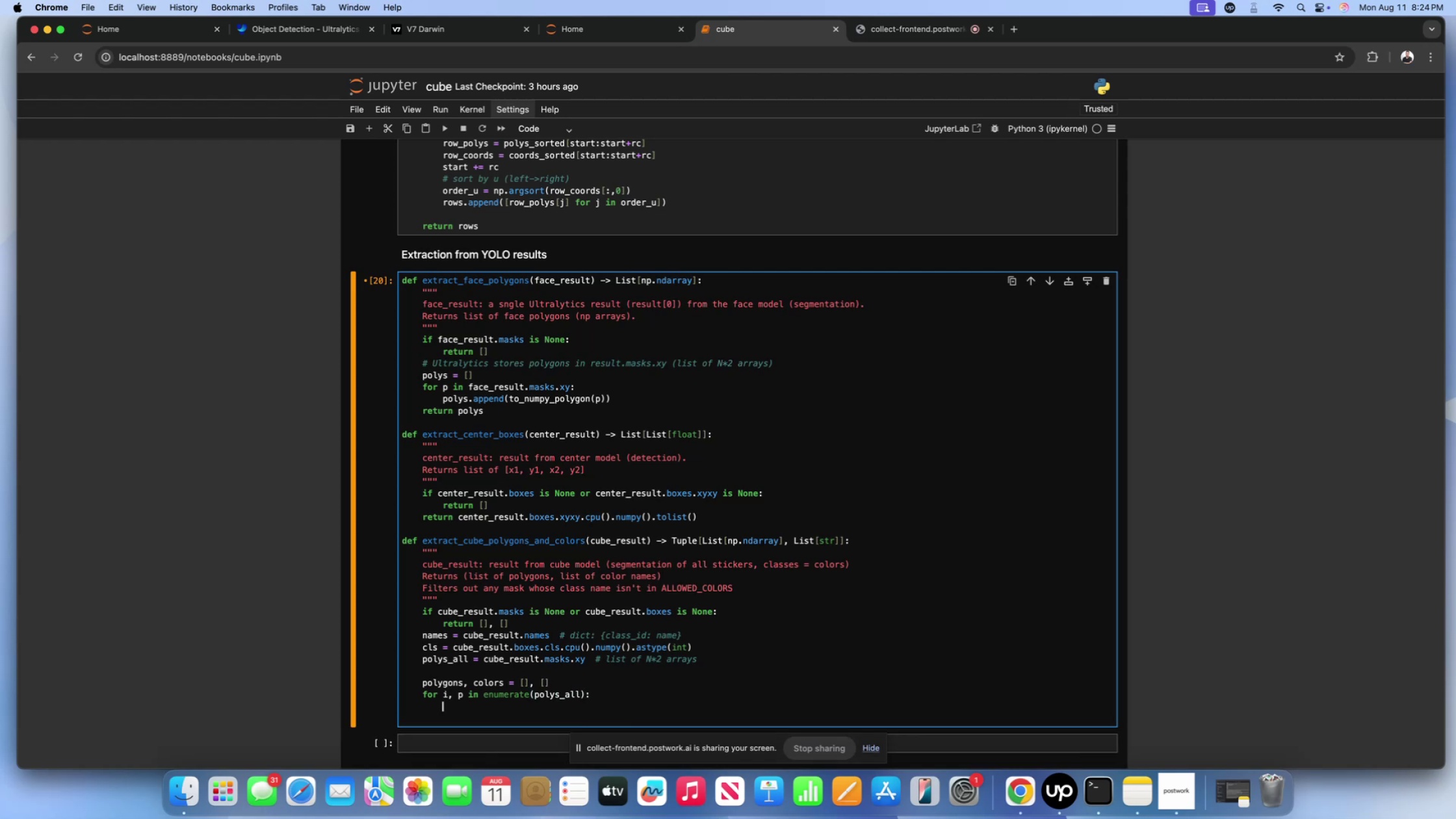 
type(names)
key(Backspace)
type( = m)
key(Backspace)
type(names)
 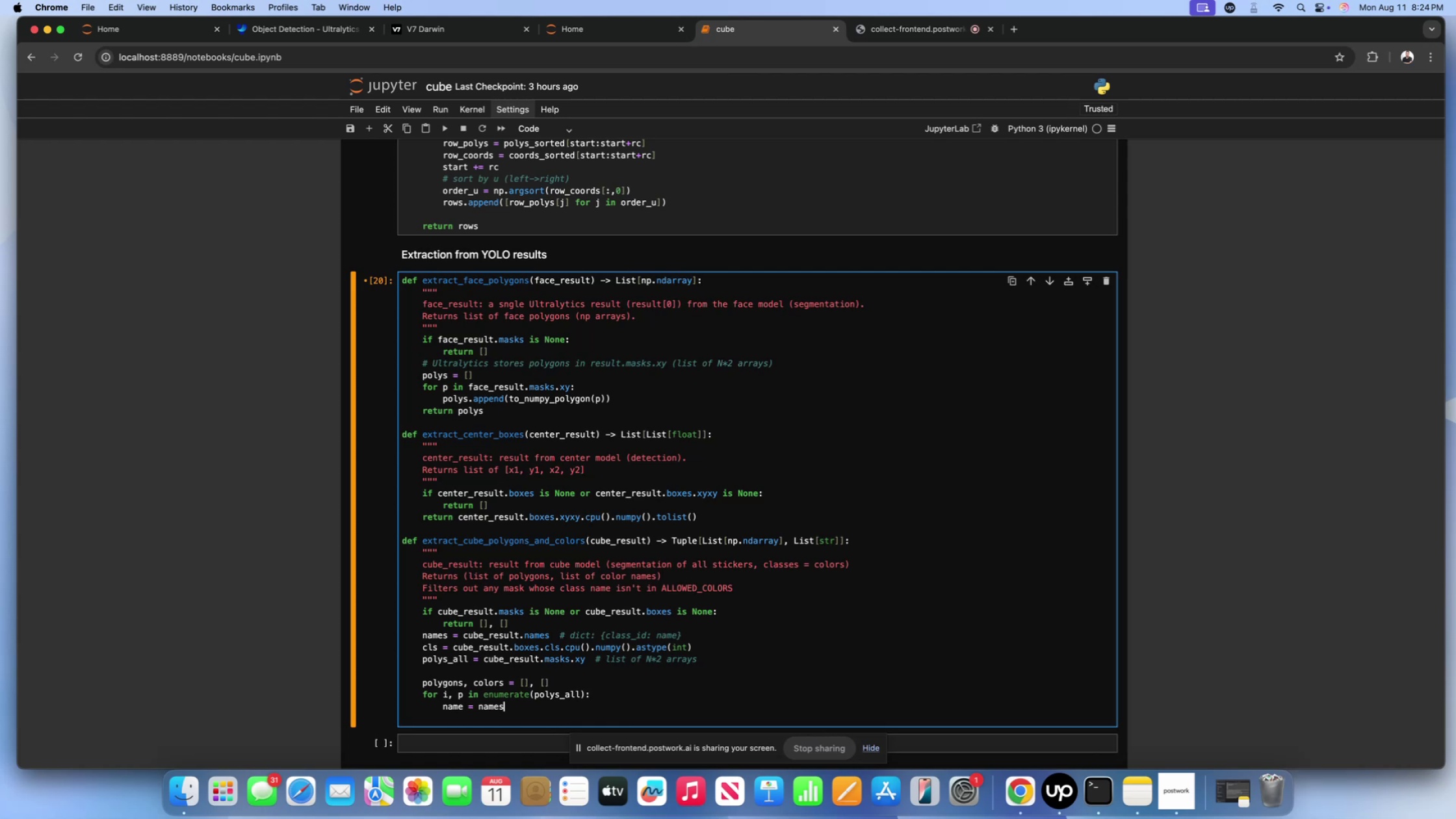 
type(.get)
 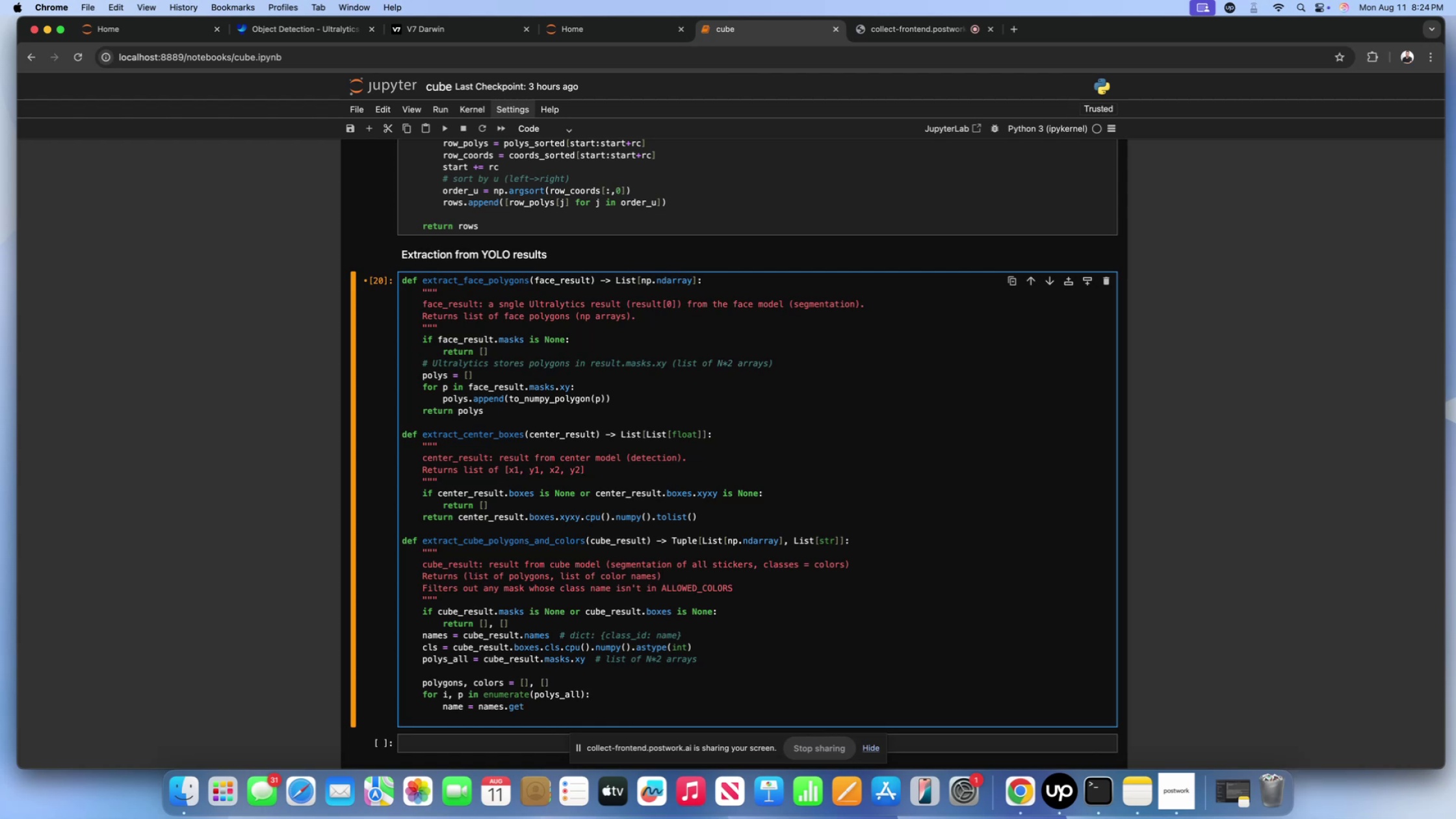 
key(Shift+ShiftLeft)
 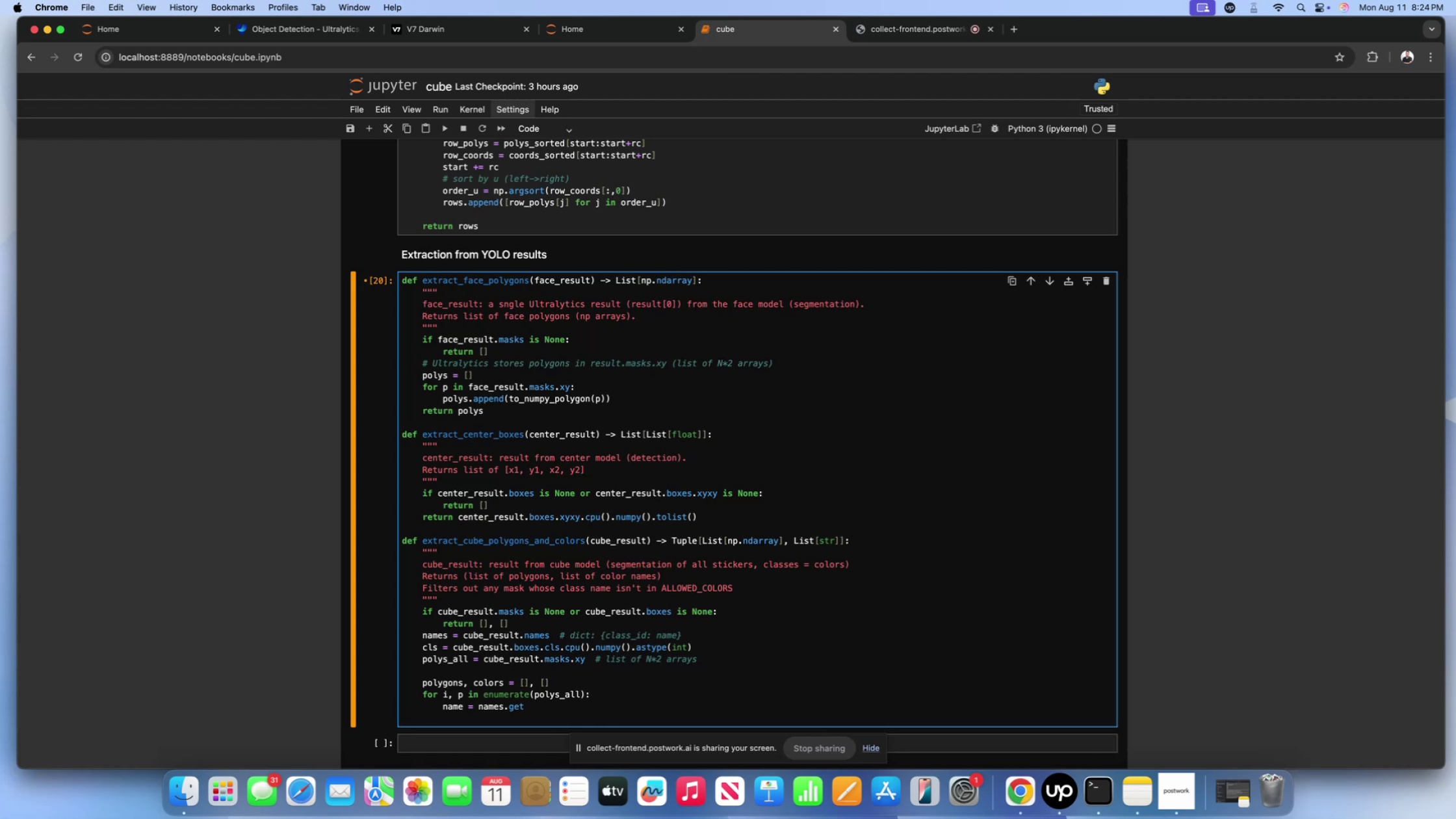 
key(Shift+9)
 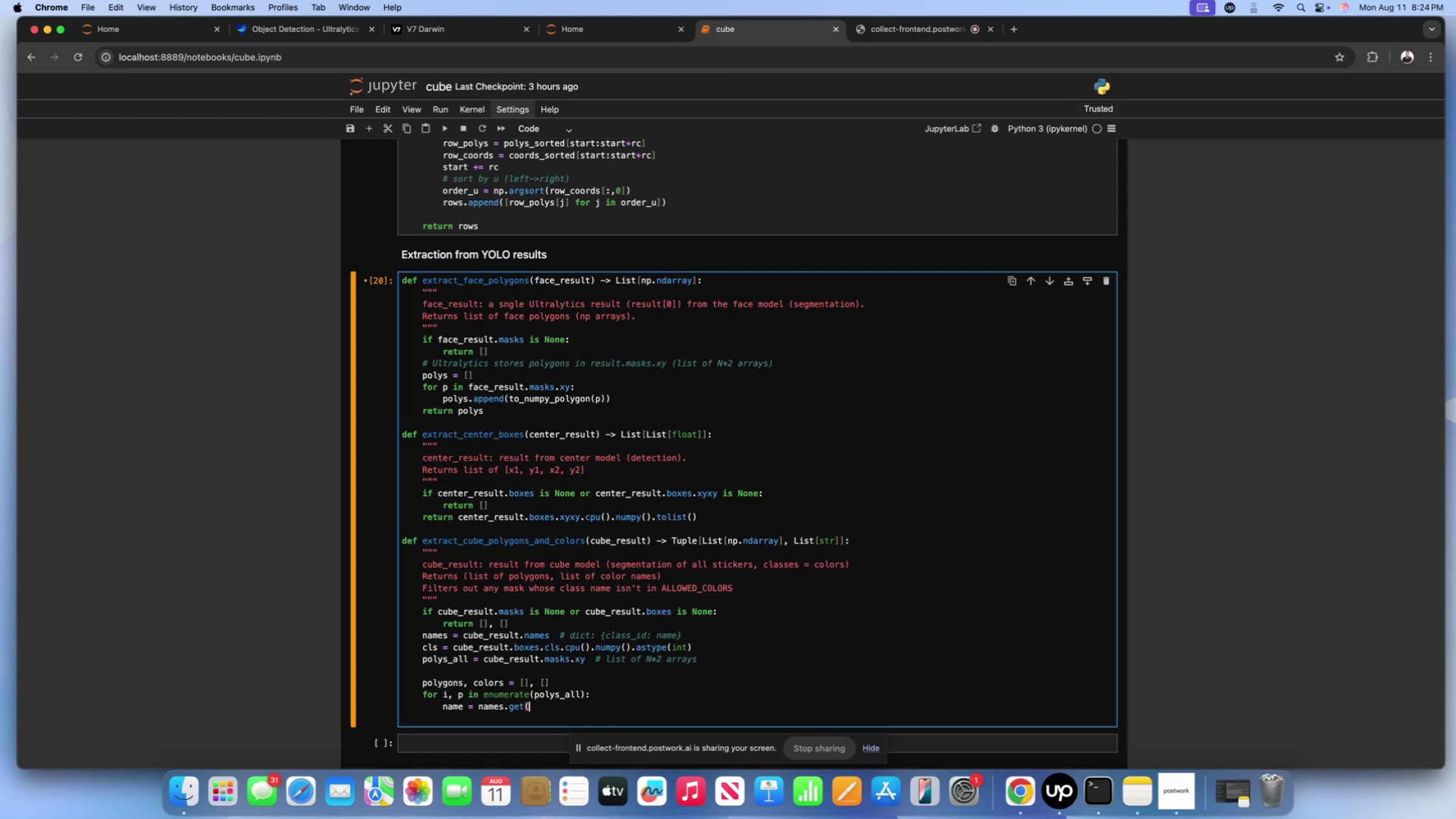 
key(Shift+ShiftLeft)
 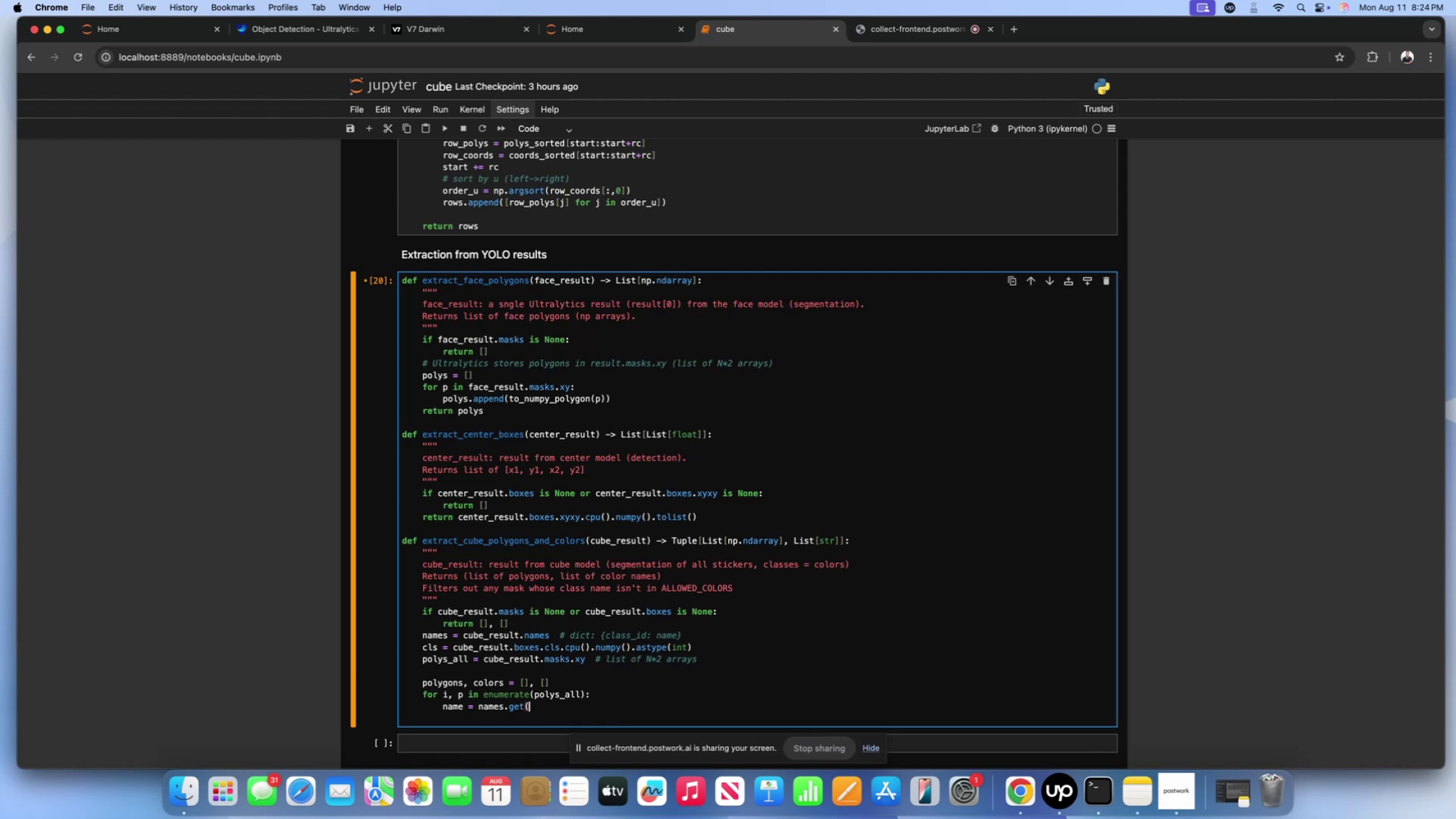 
key(Shift+0)
 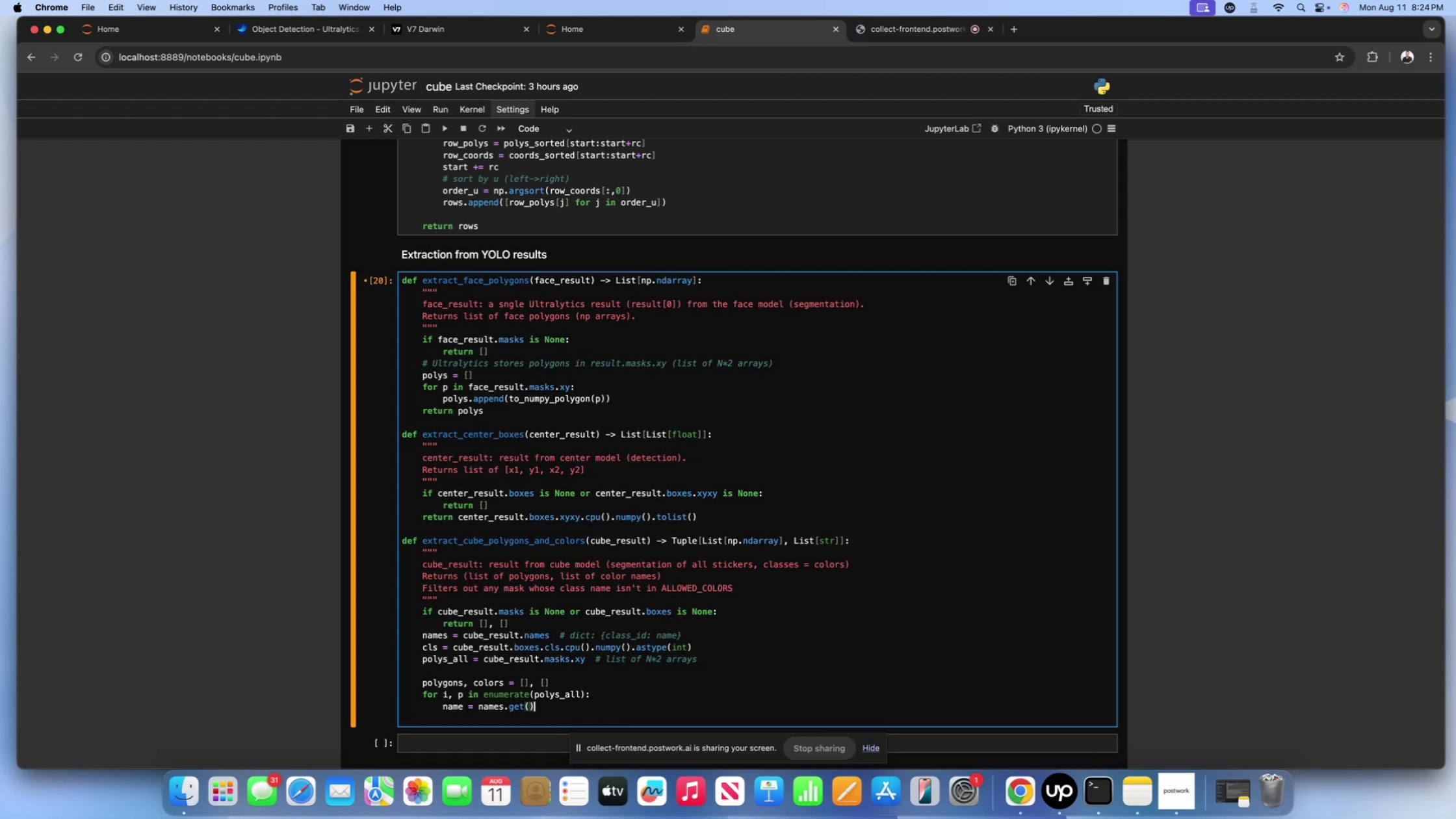 
key(ArrowLeft)
 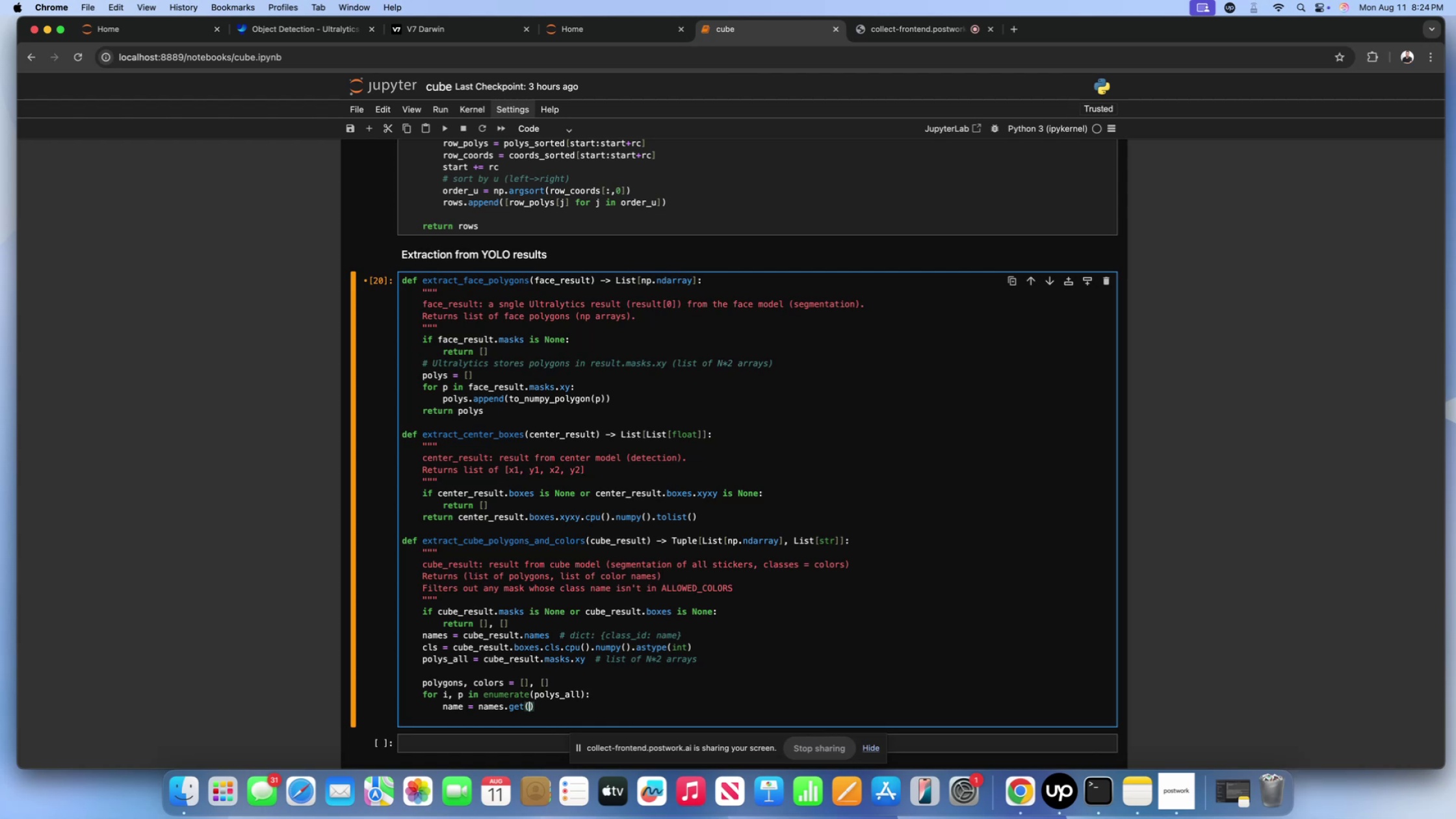 
type(int(), str())
 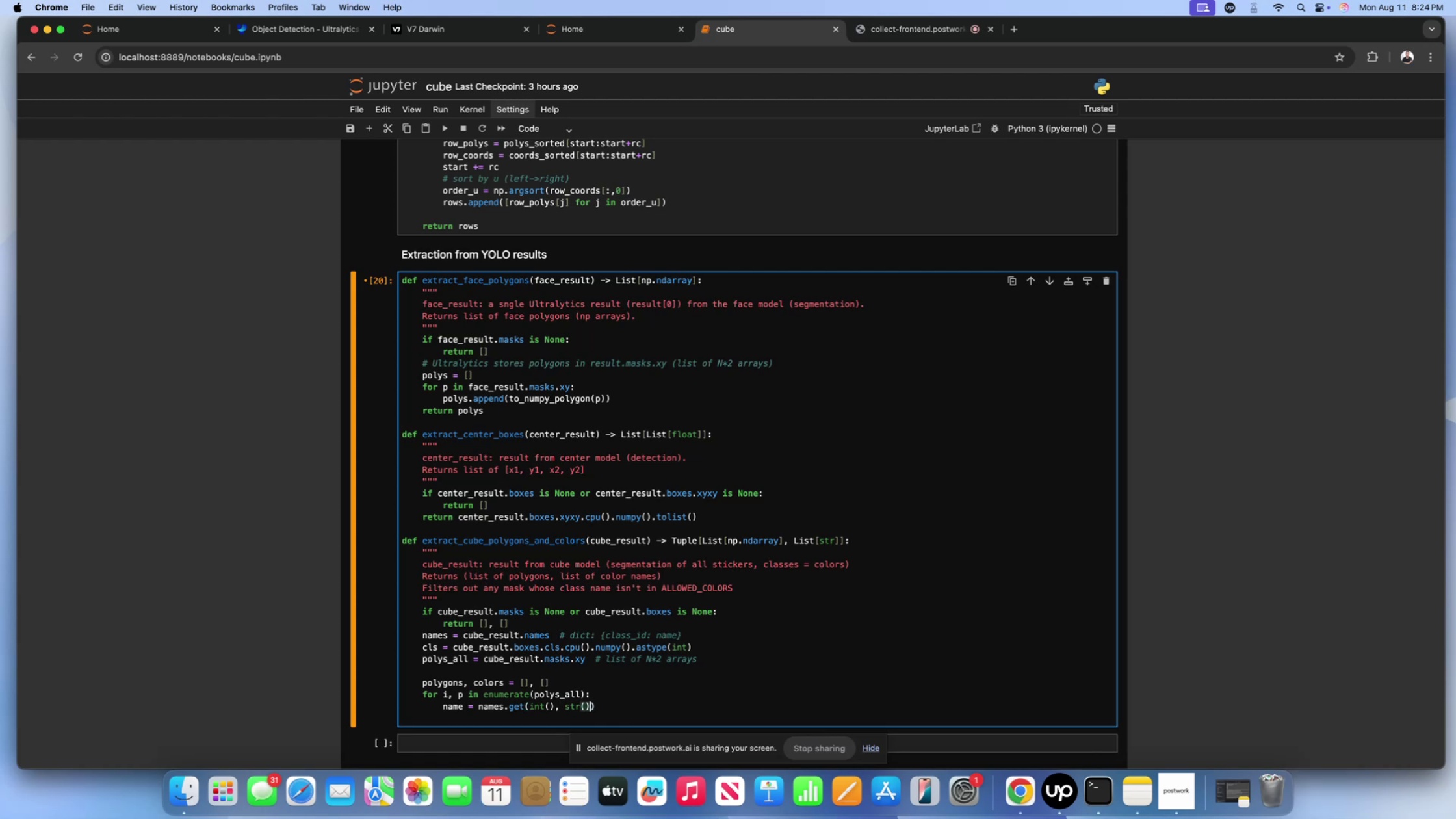 
key(ArrowLeft)
 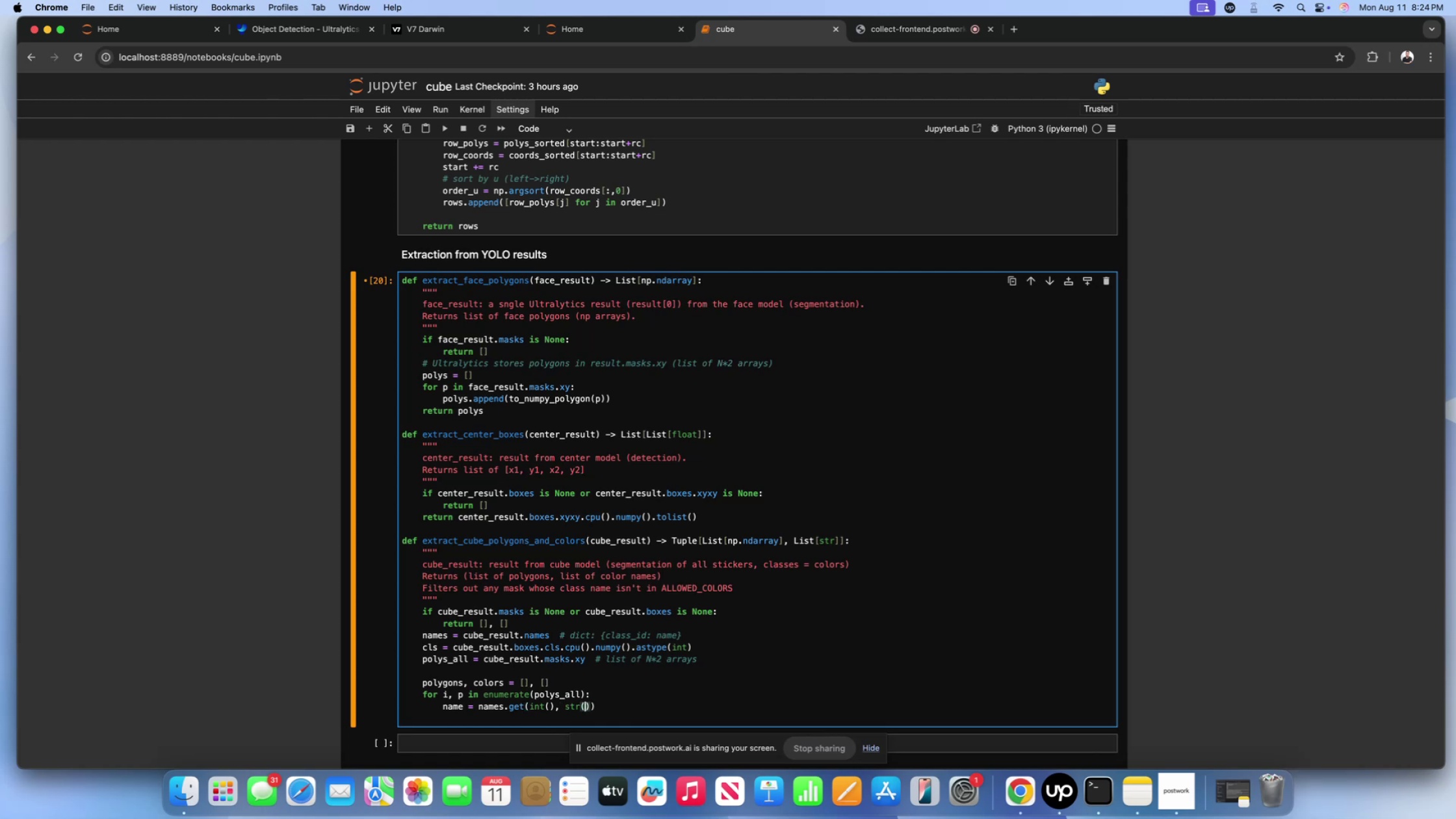 
key(ArrowLeft)
 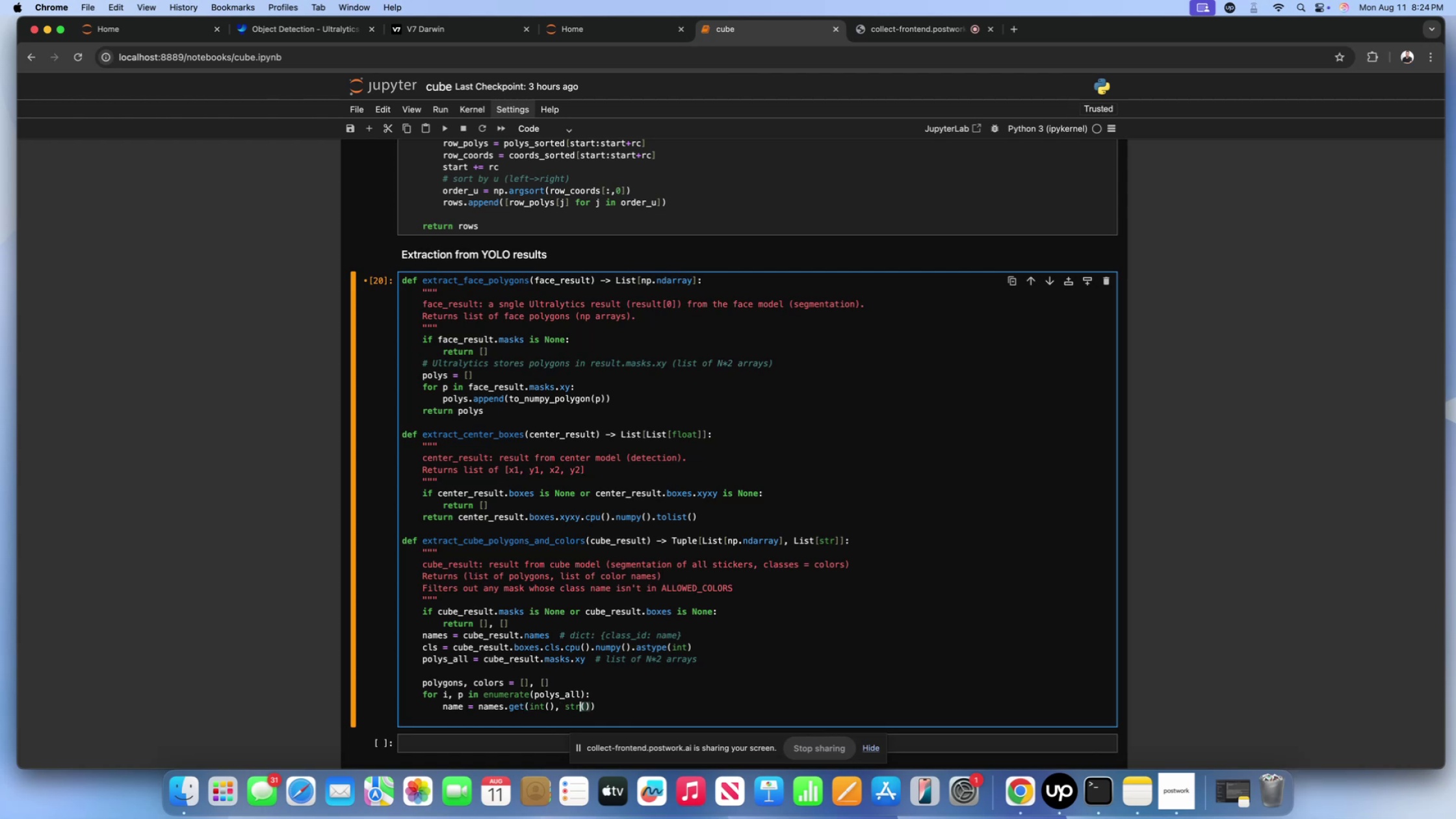 
key(ArrowLeft)
 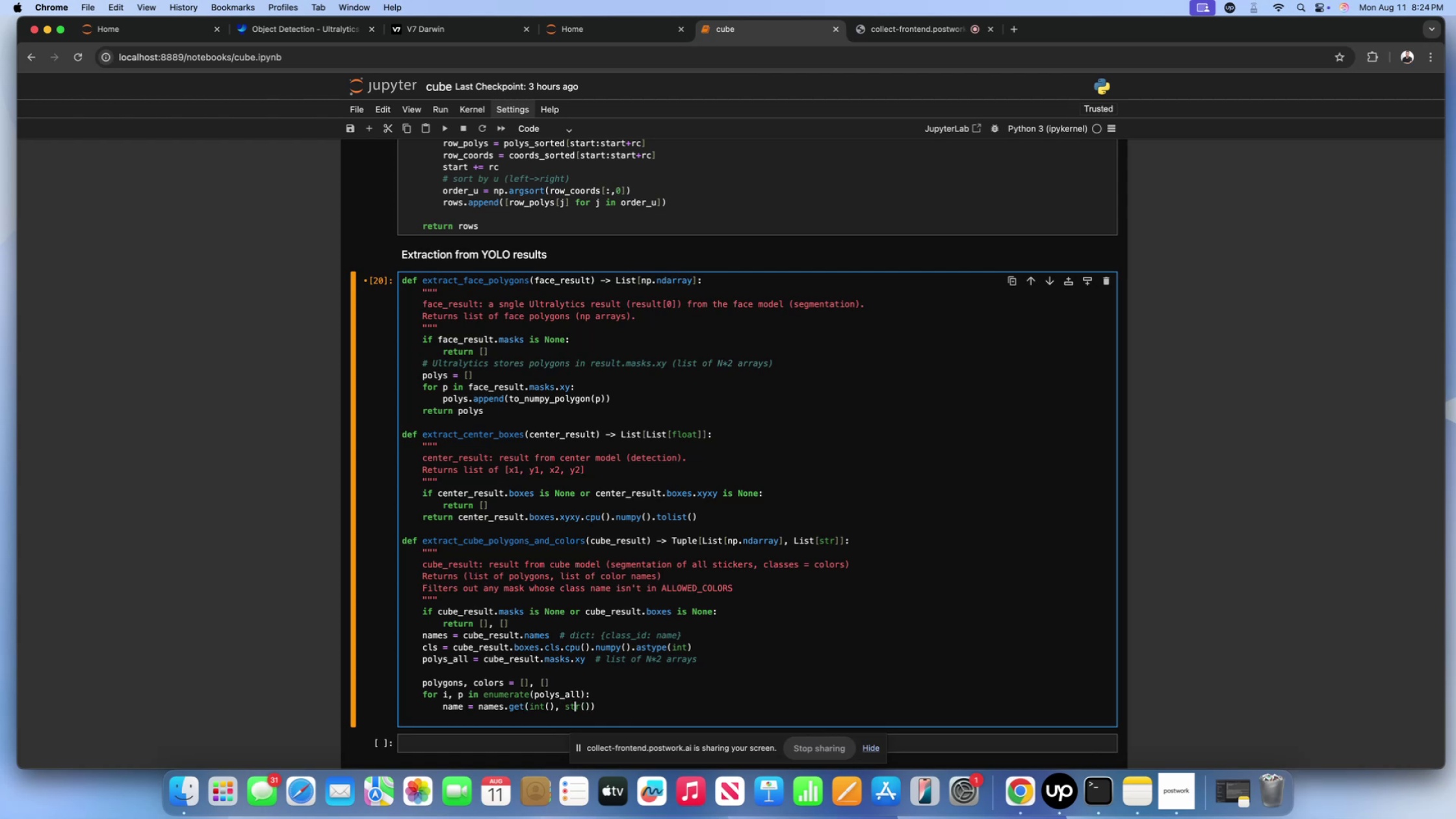 
key(ArrowLeft)
 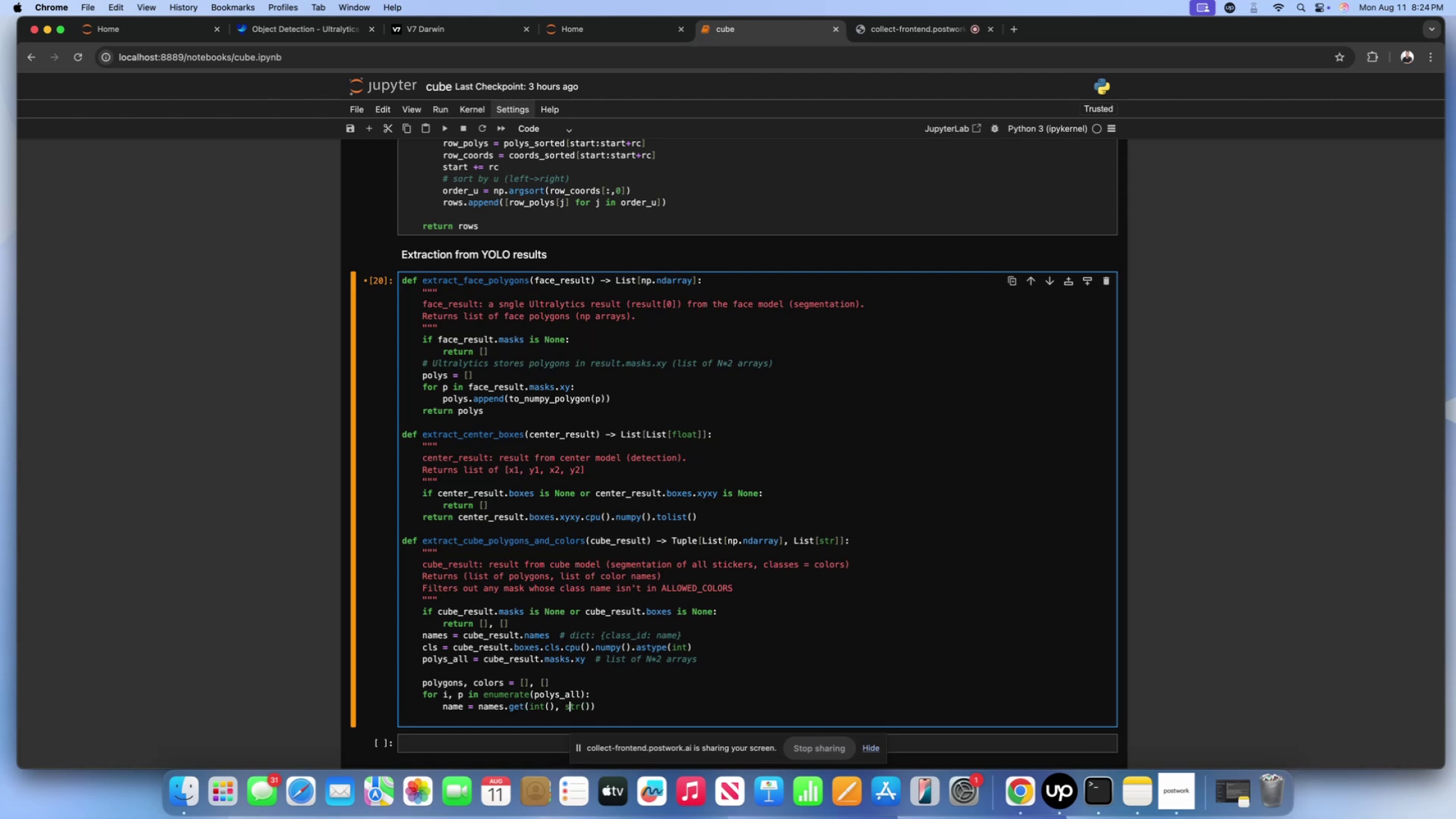 
key(ArrowLeft)
 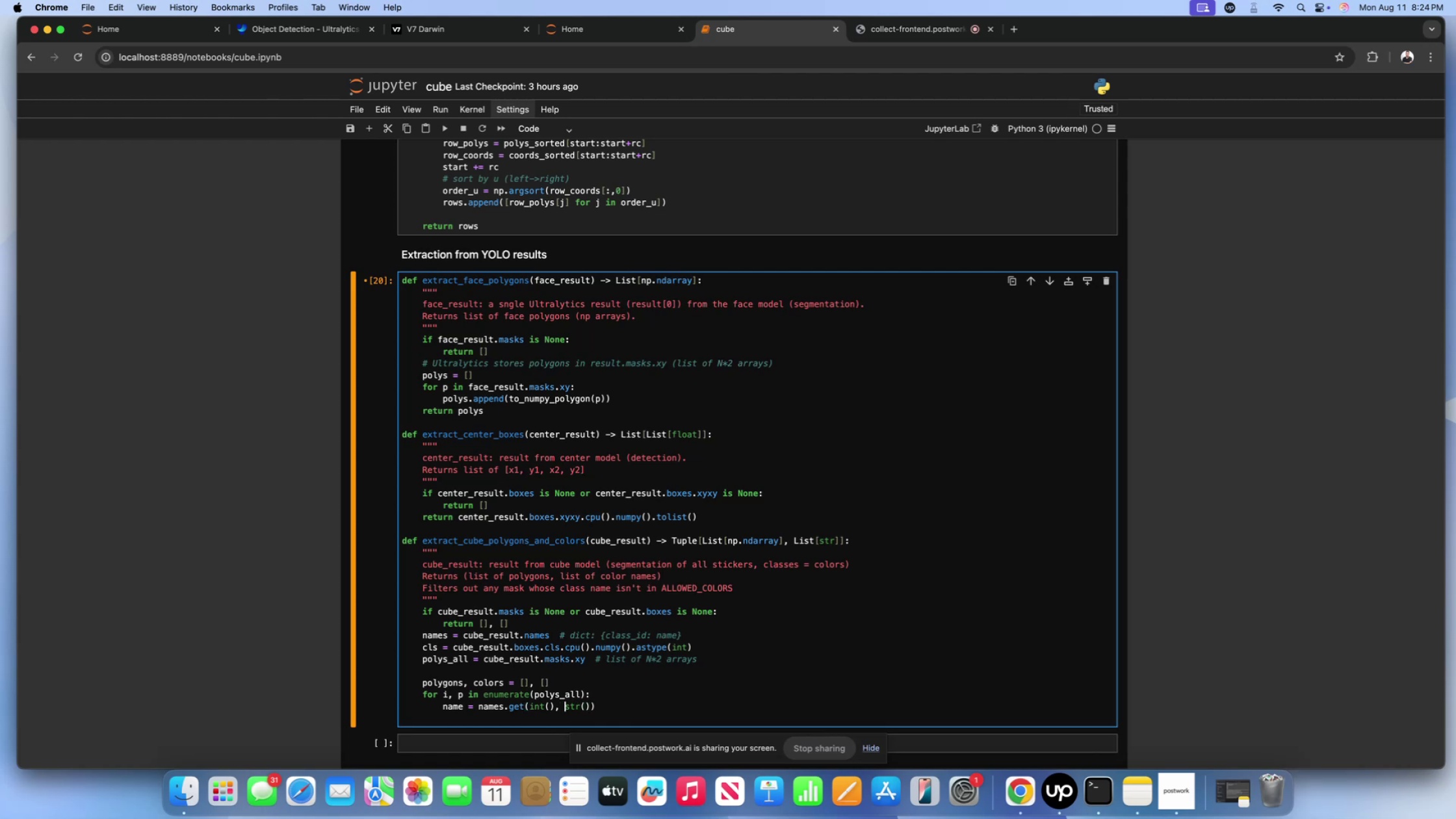 
key(ArrowLeft)
 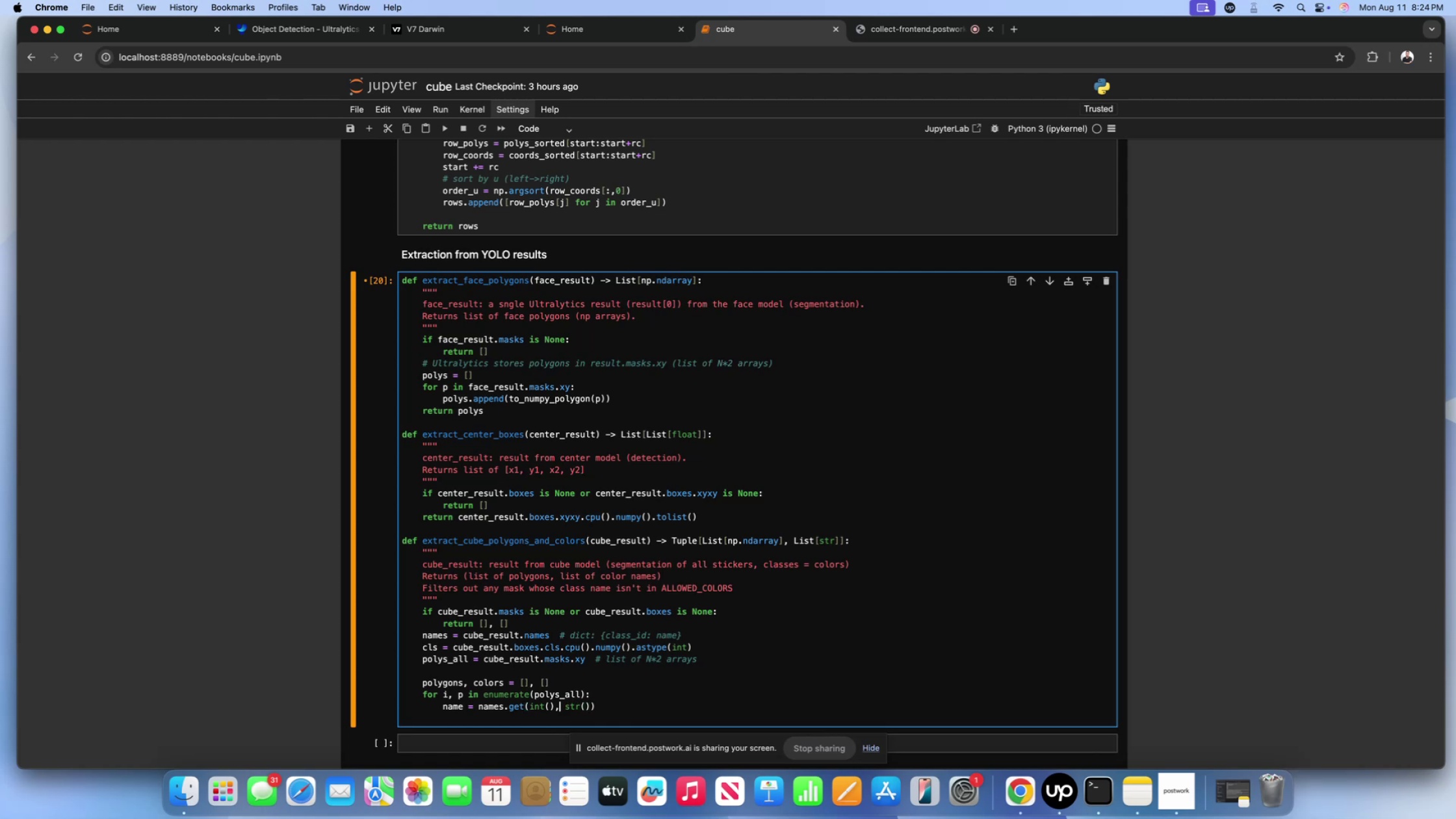 
key(ArrowLeft)
 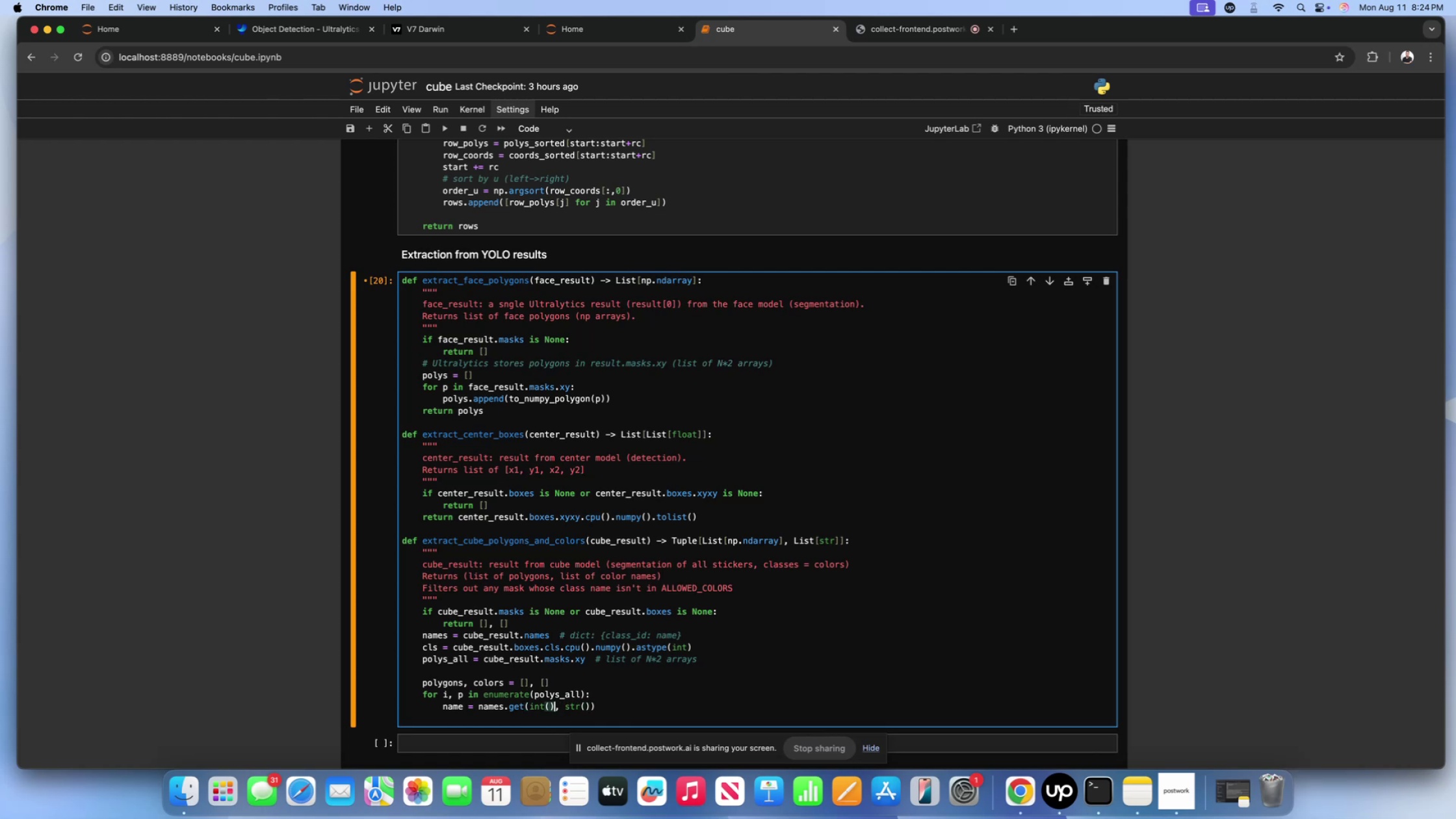 
key(ArrowLeft)
 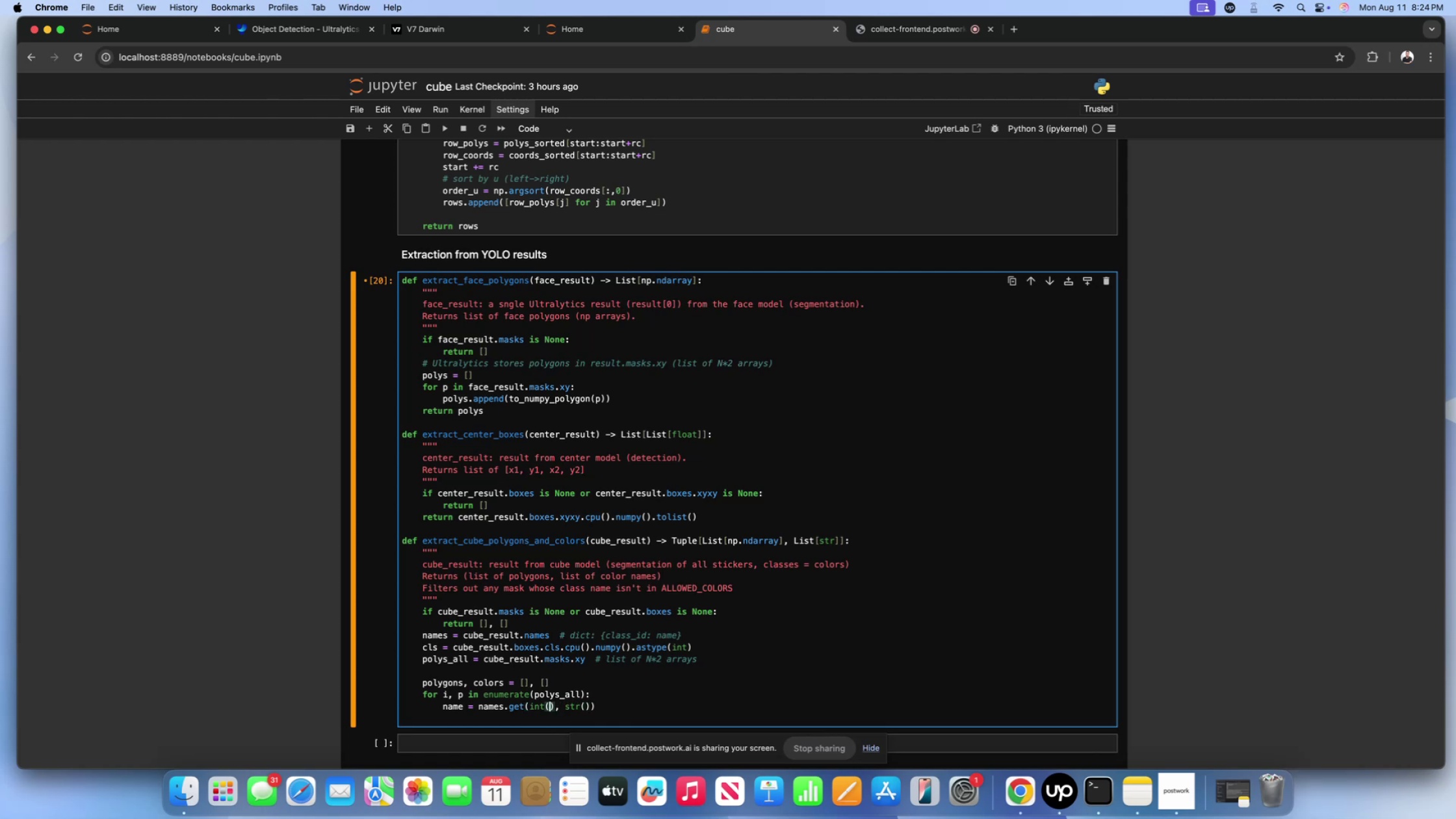 
type(cls[])
 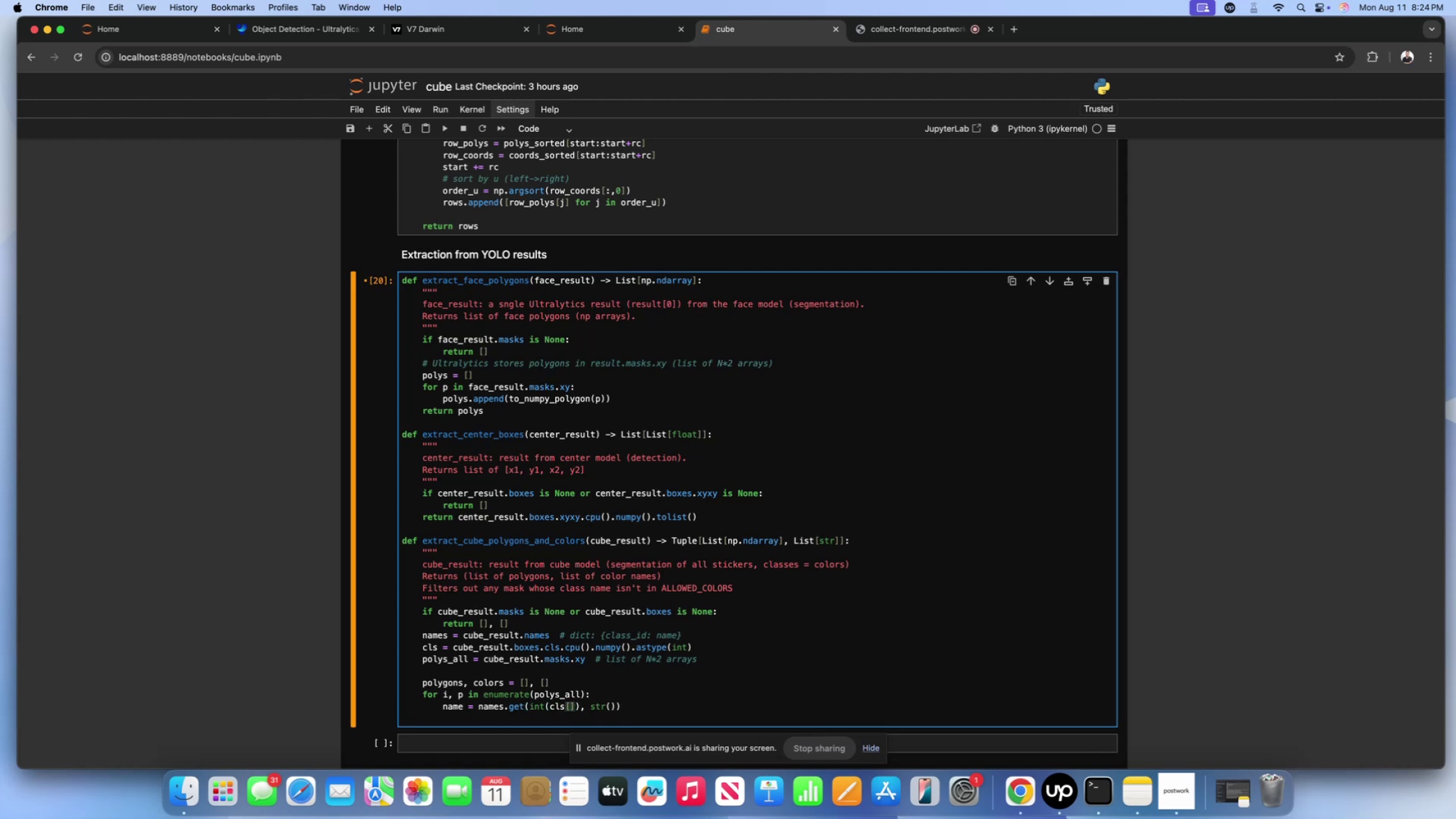 
key(ArrowLeft)
 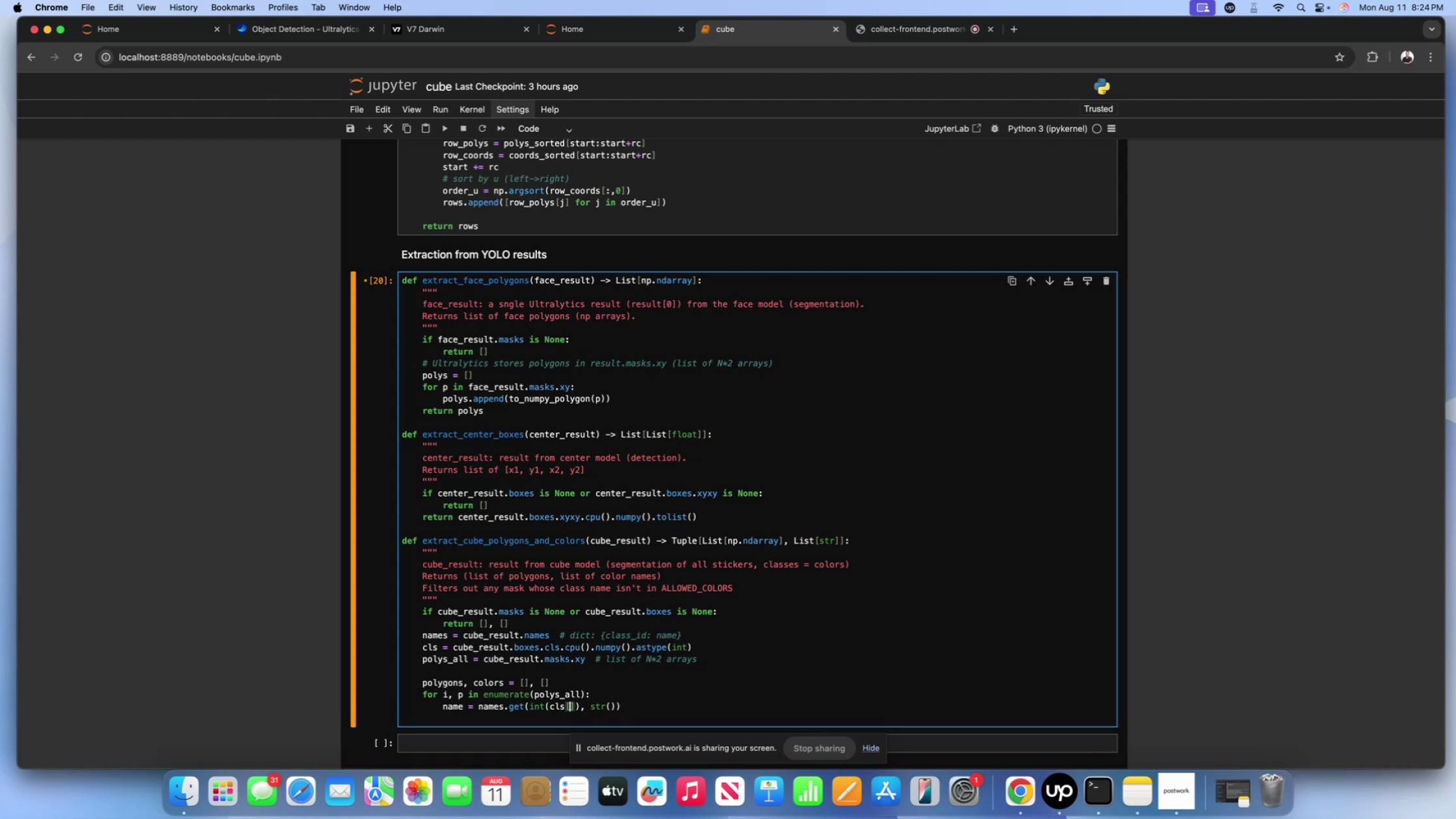 
key(I)
 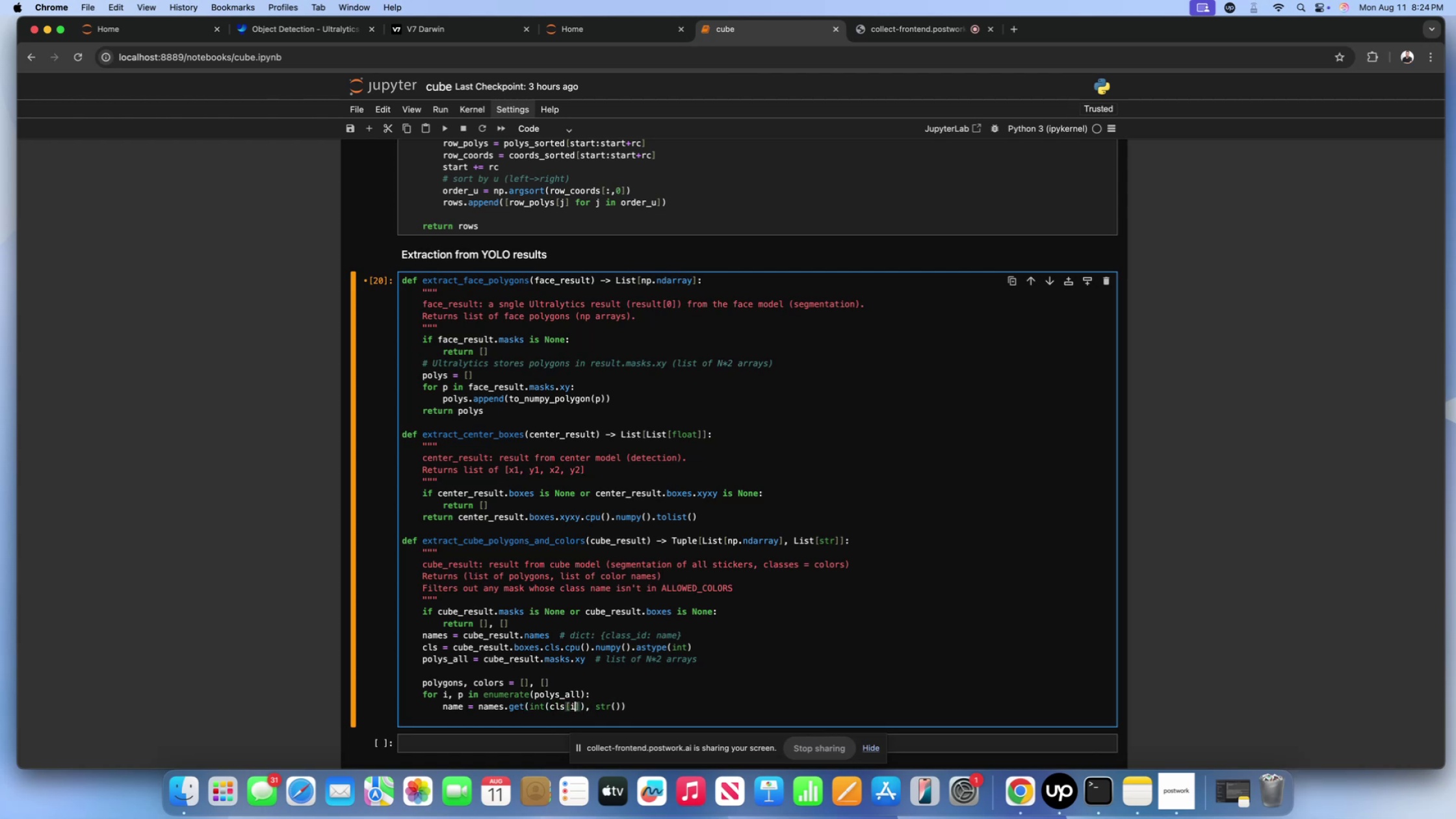 
key(ArrowRight)
 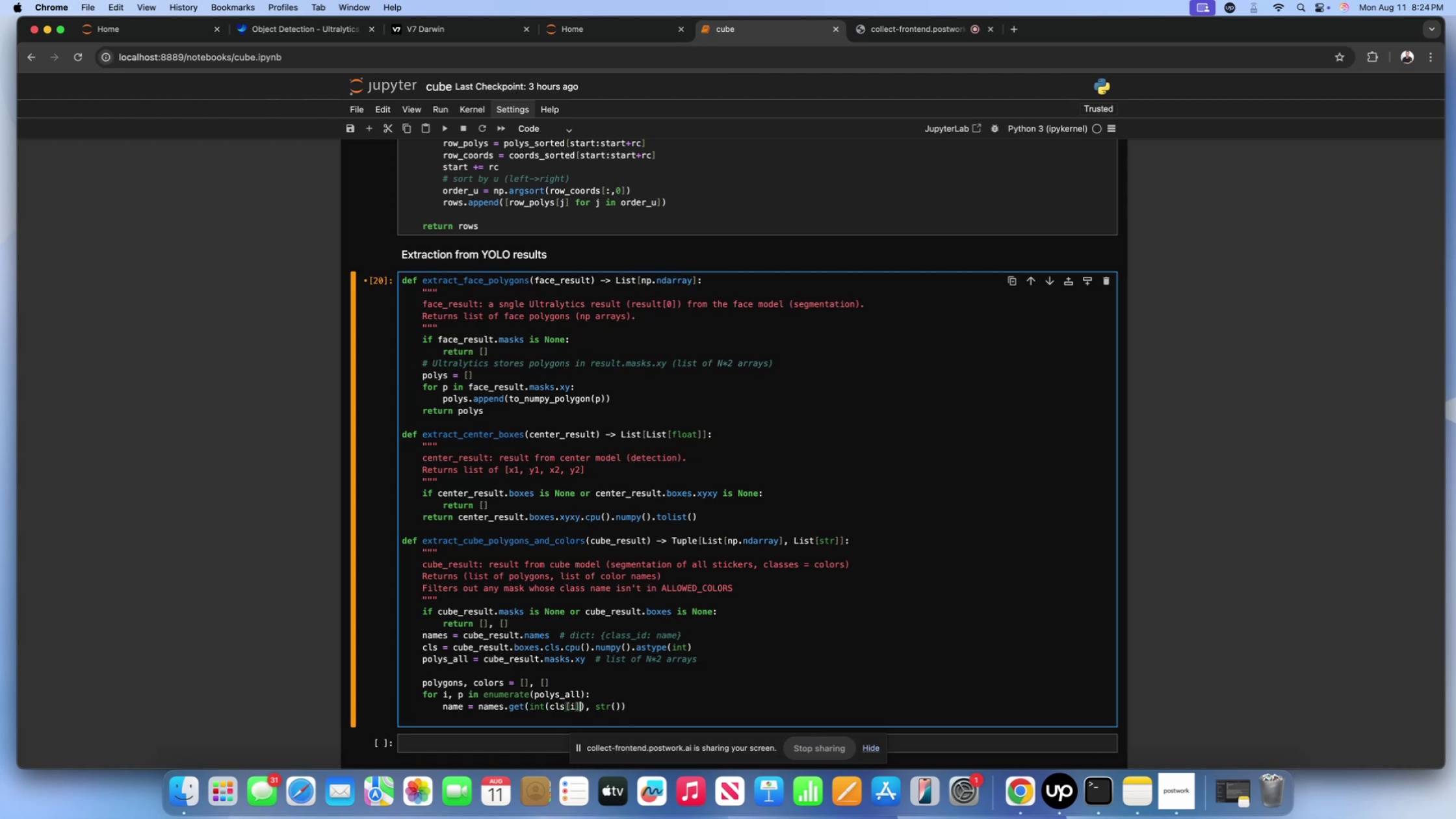 
key(ArrowRight)
 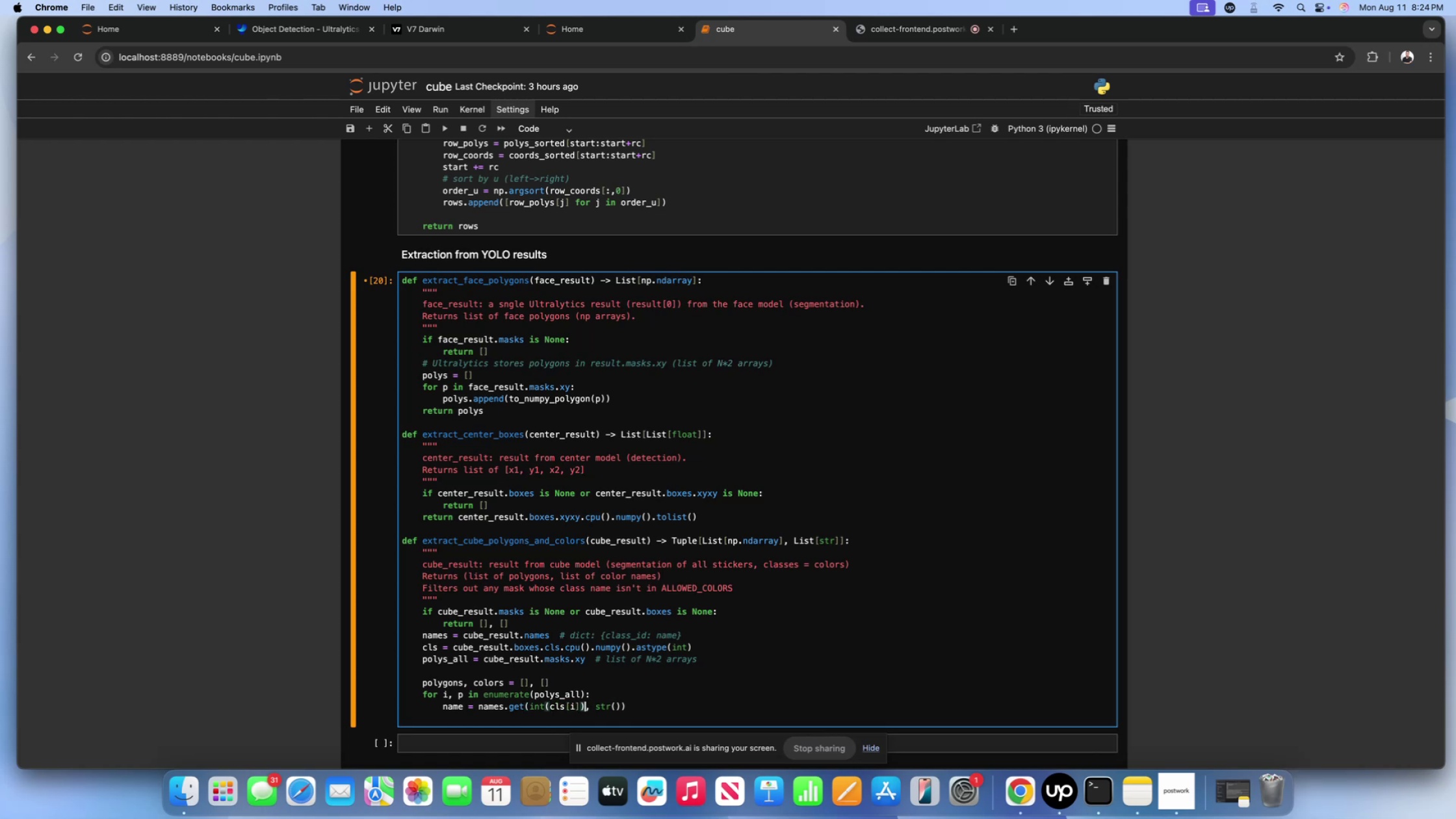 
key(ArrowRight)
 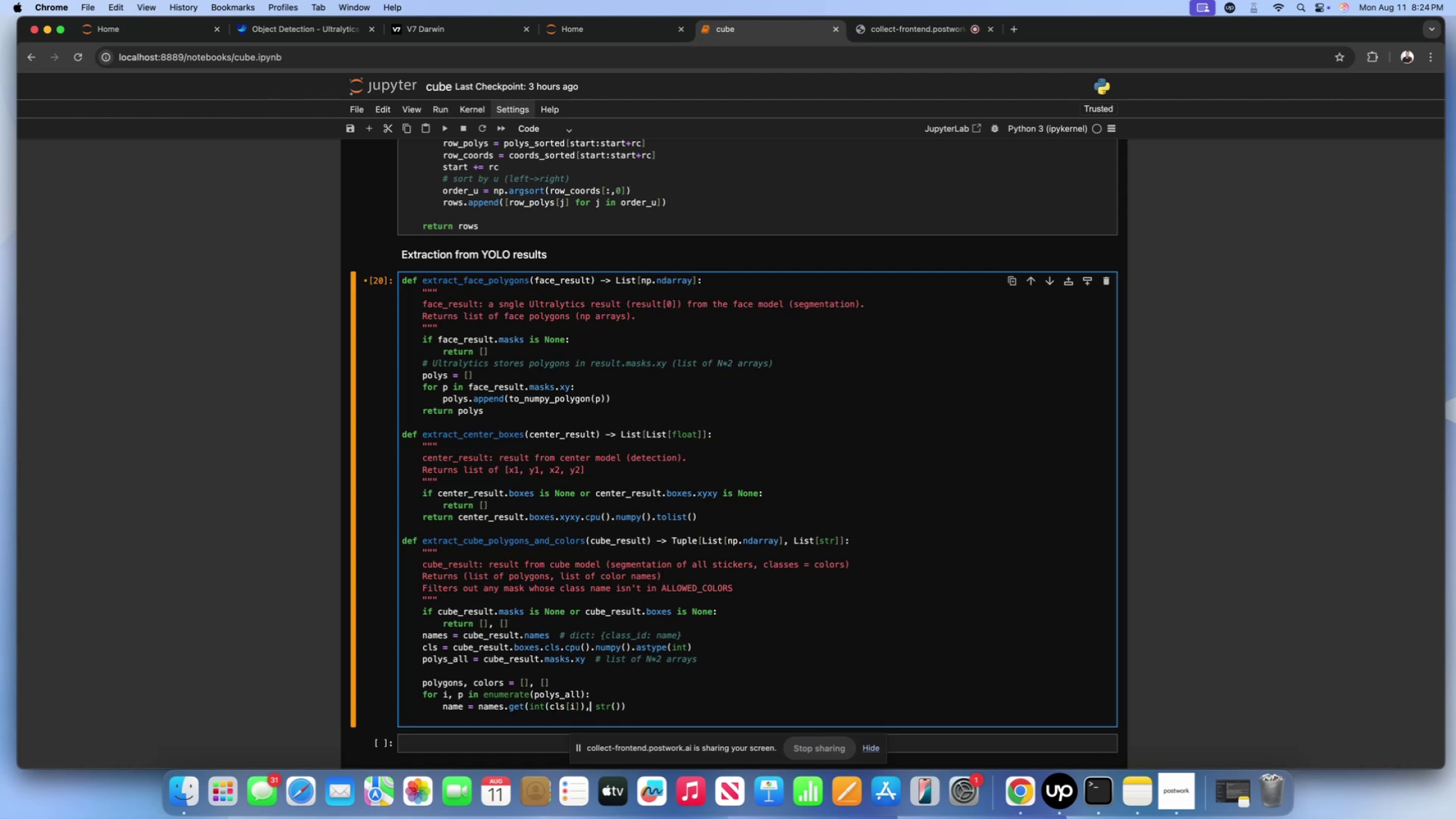 
key(ArrowRight)
 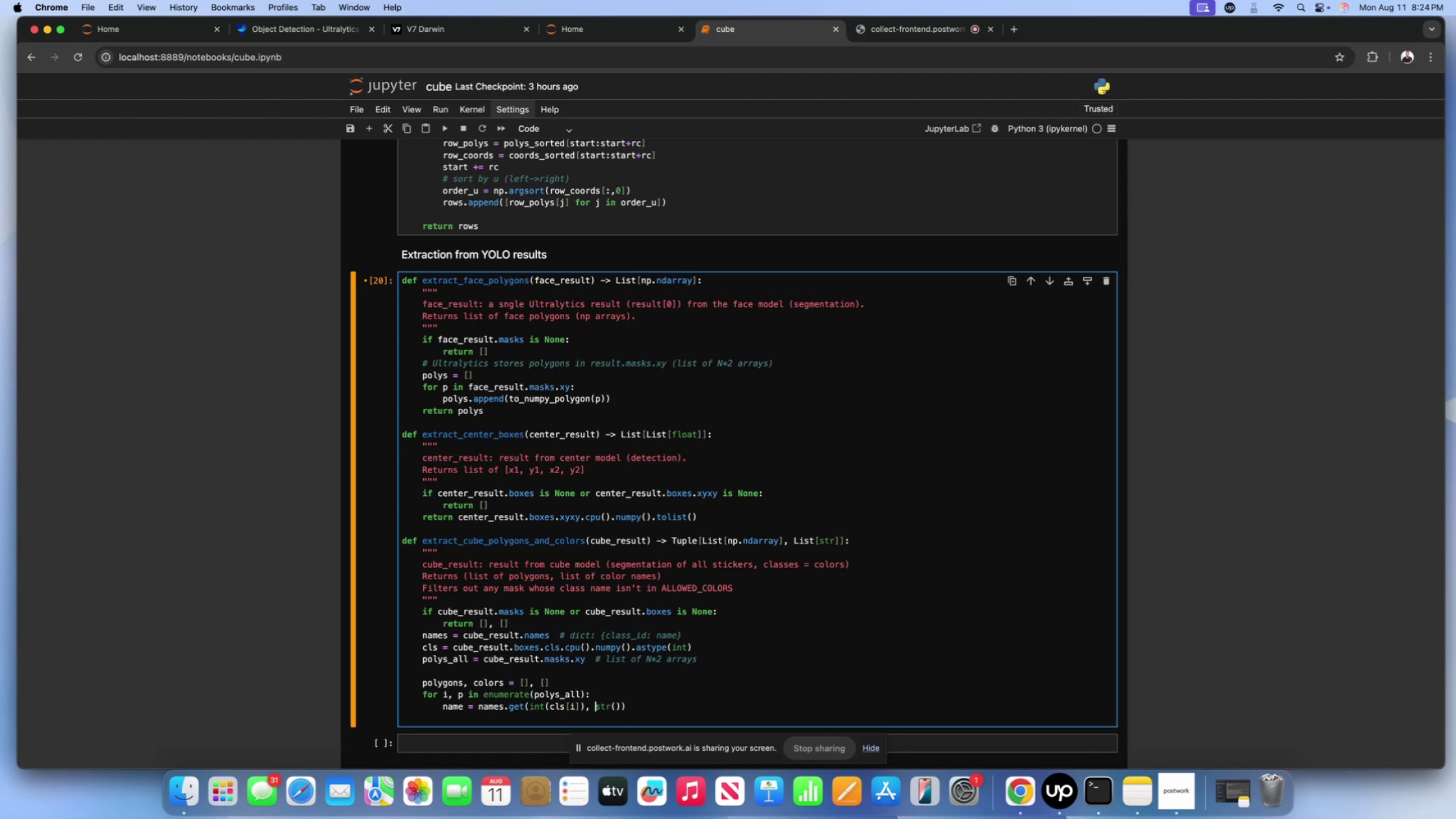 
key(ArrowRight)
 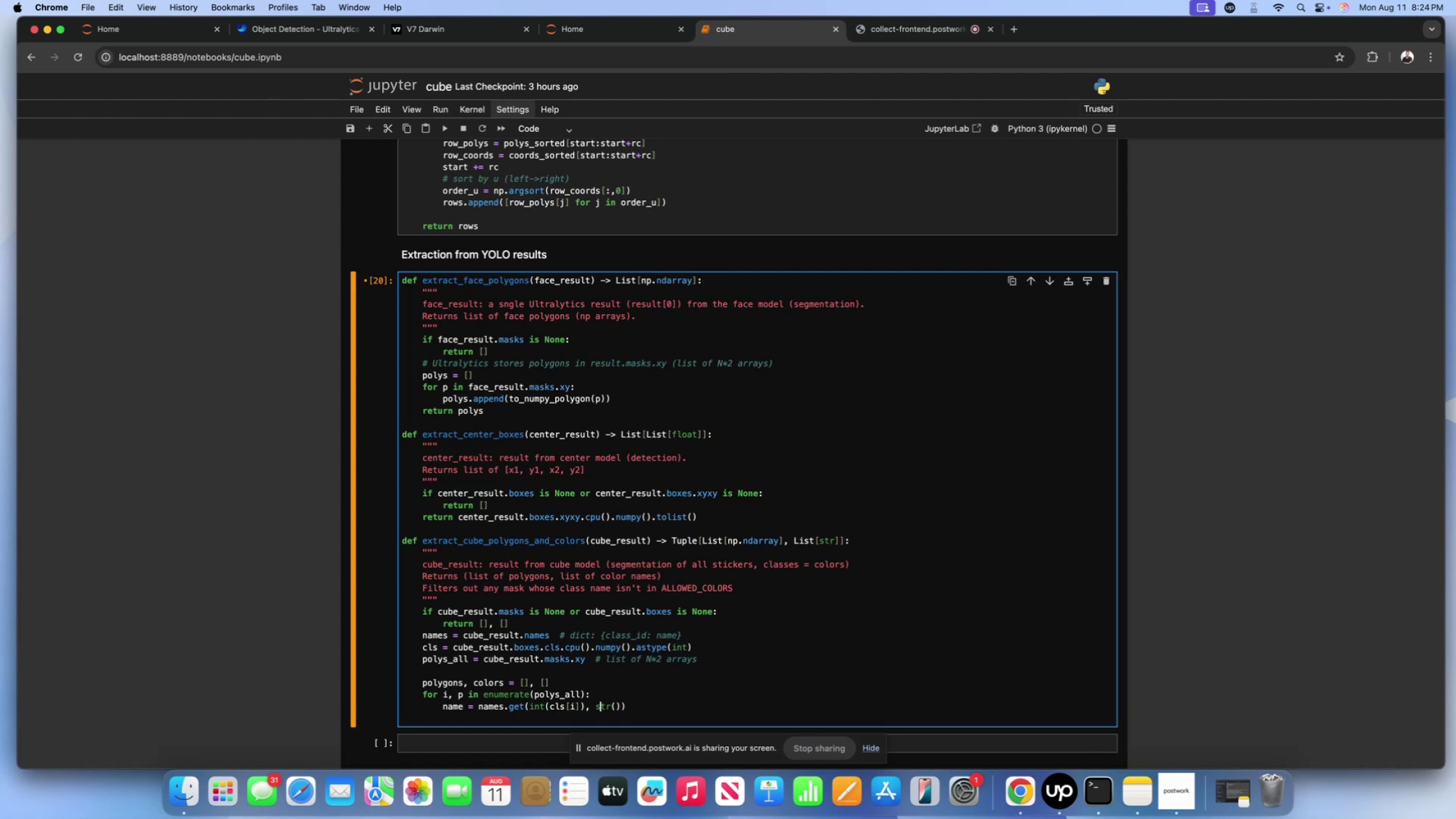 
key(ArrowRight)
 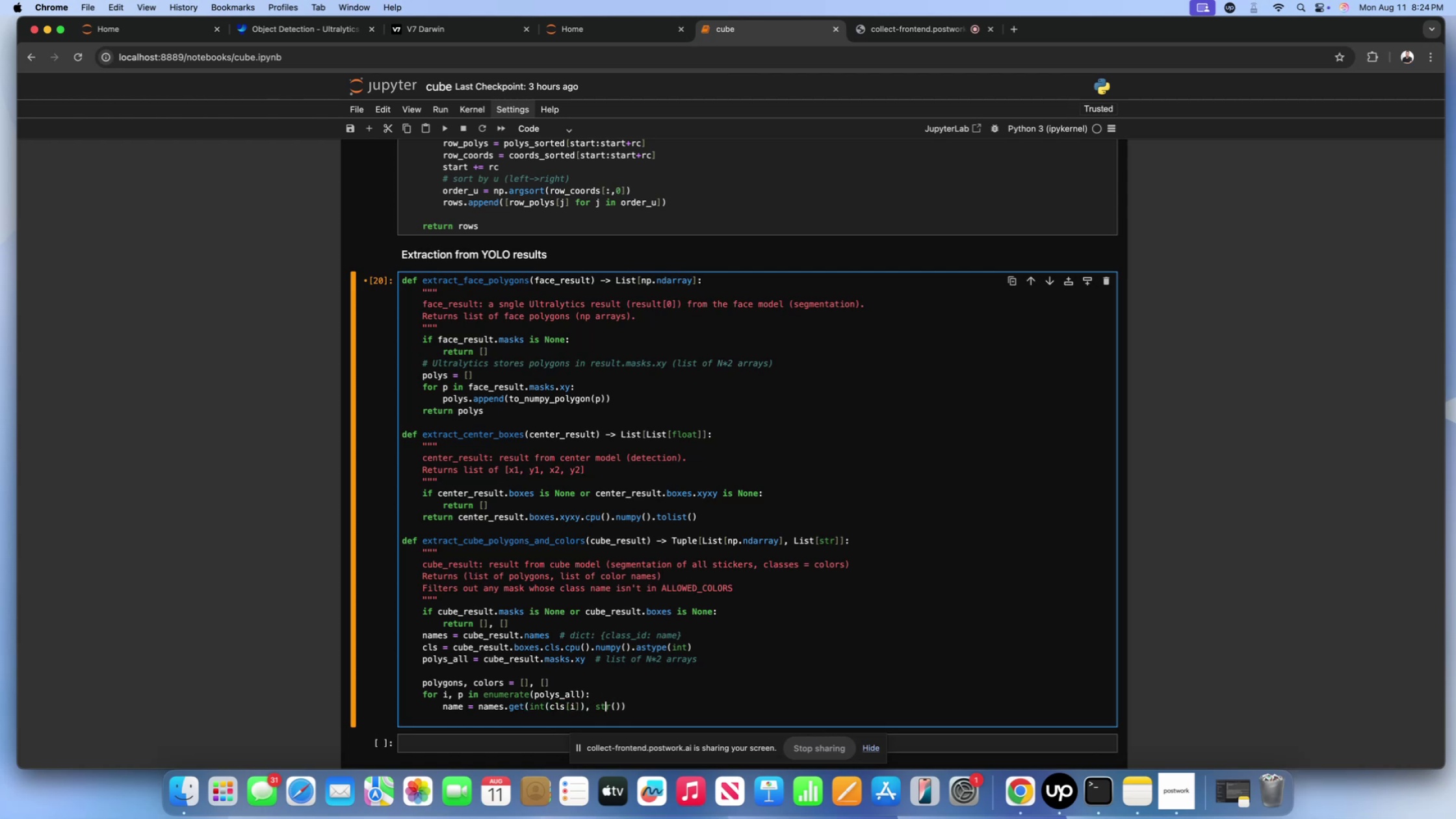 
key(ArrowRight)
 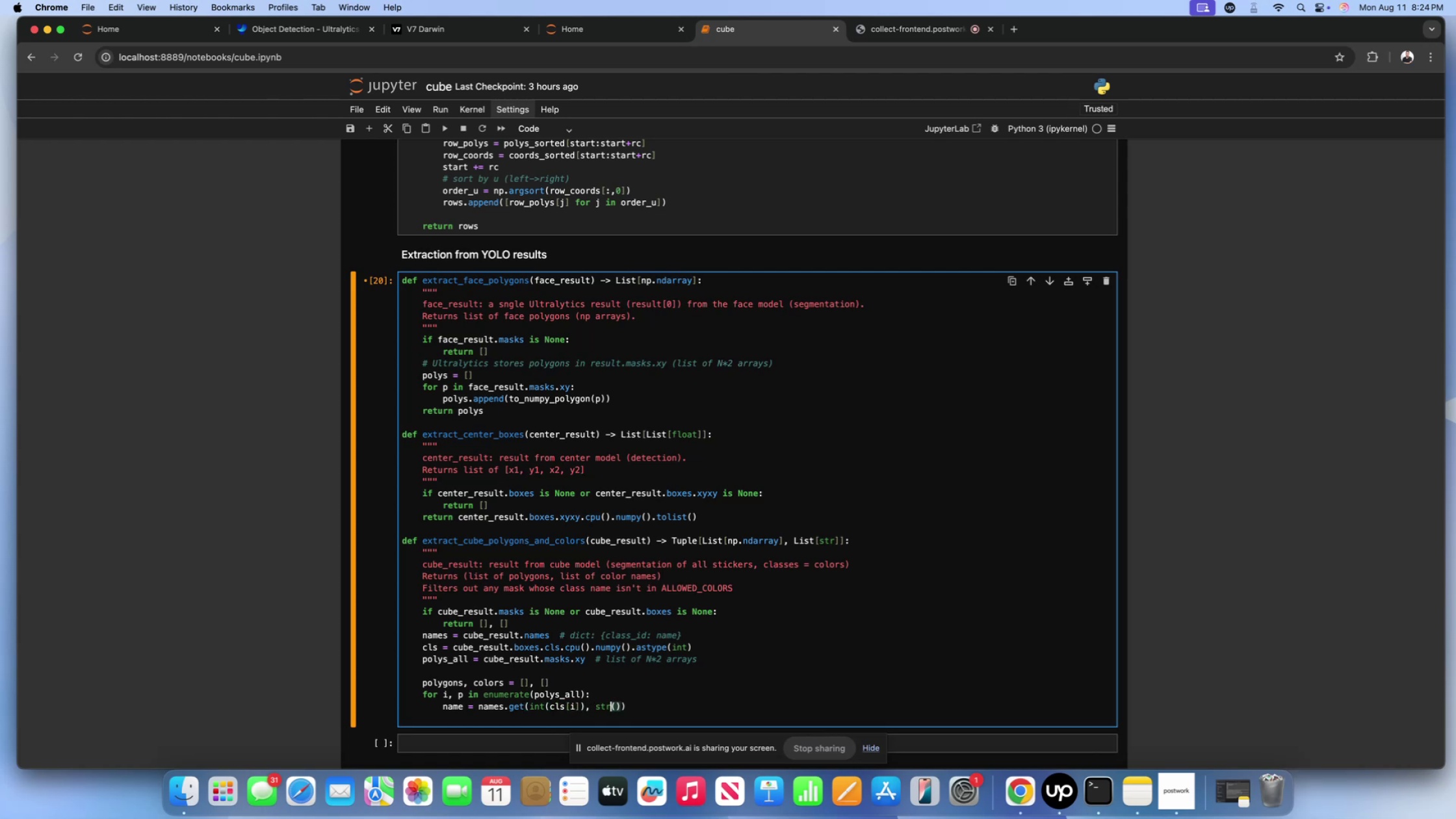 
key(ArrowRight)
 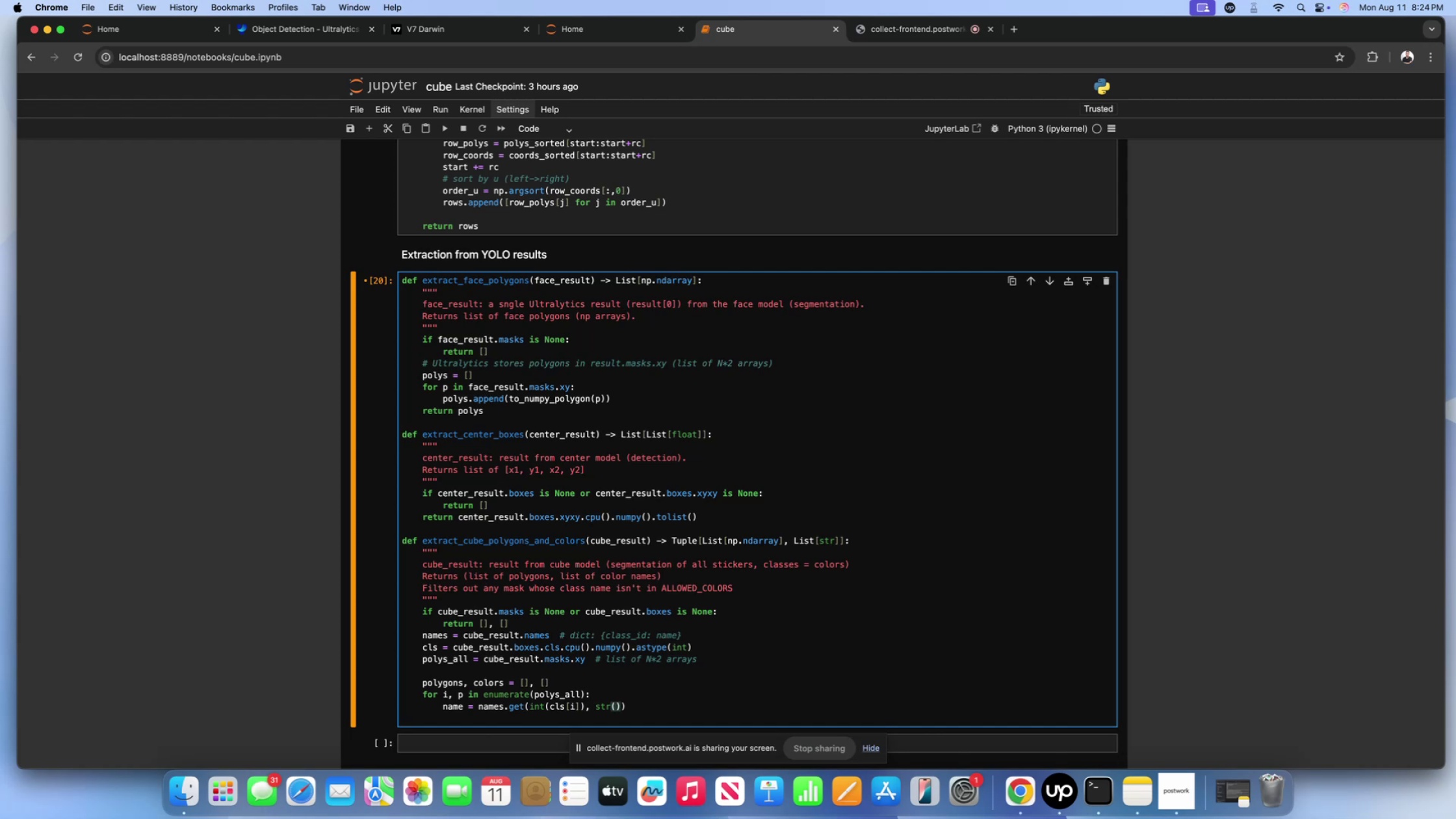 
type(cls[])
 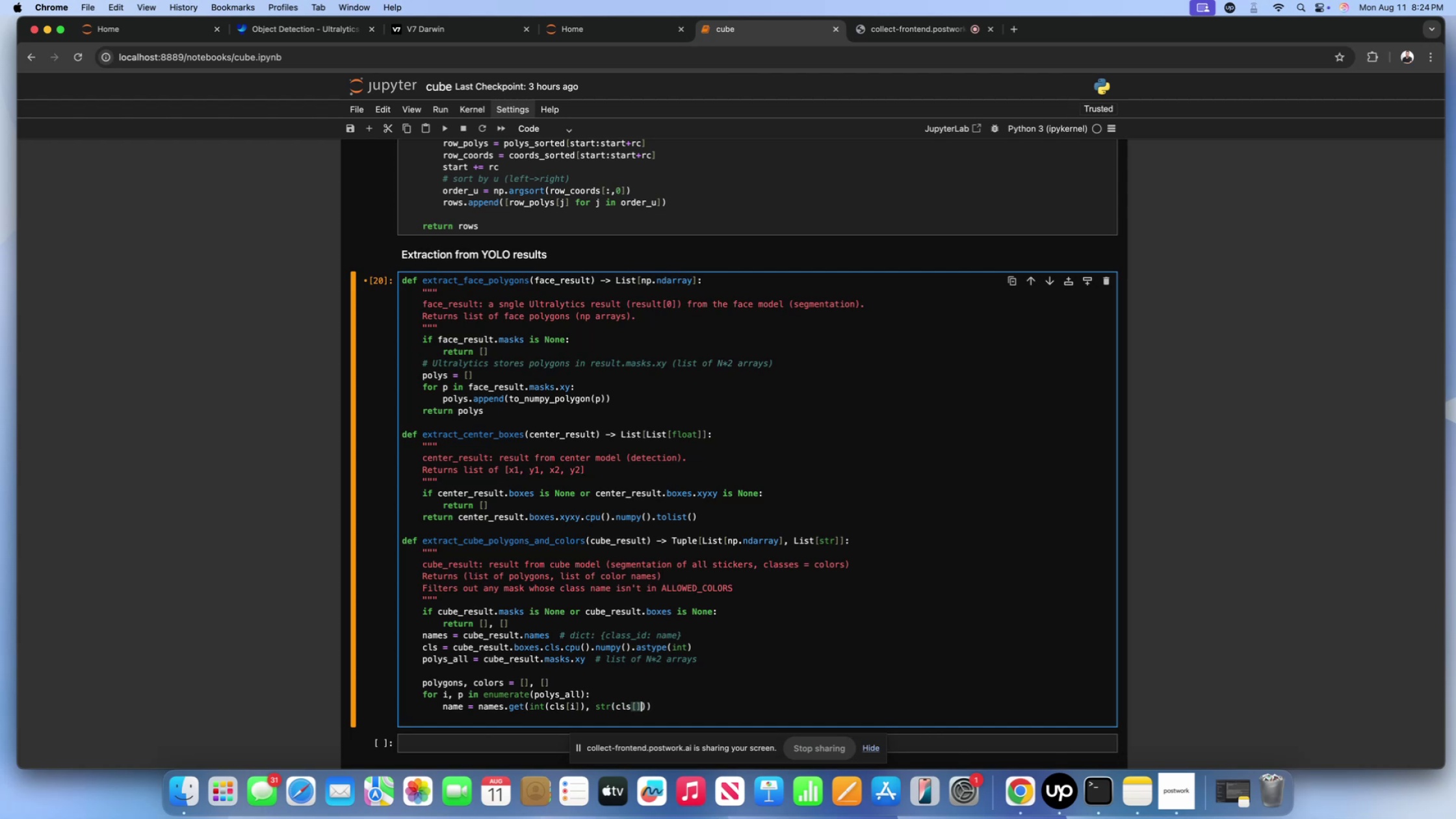 
key(ArrowDown)
 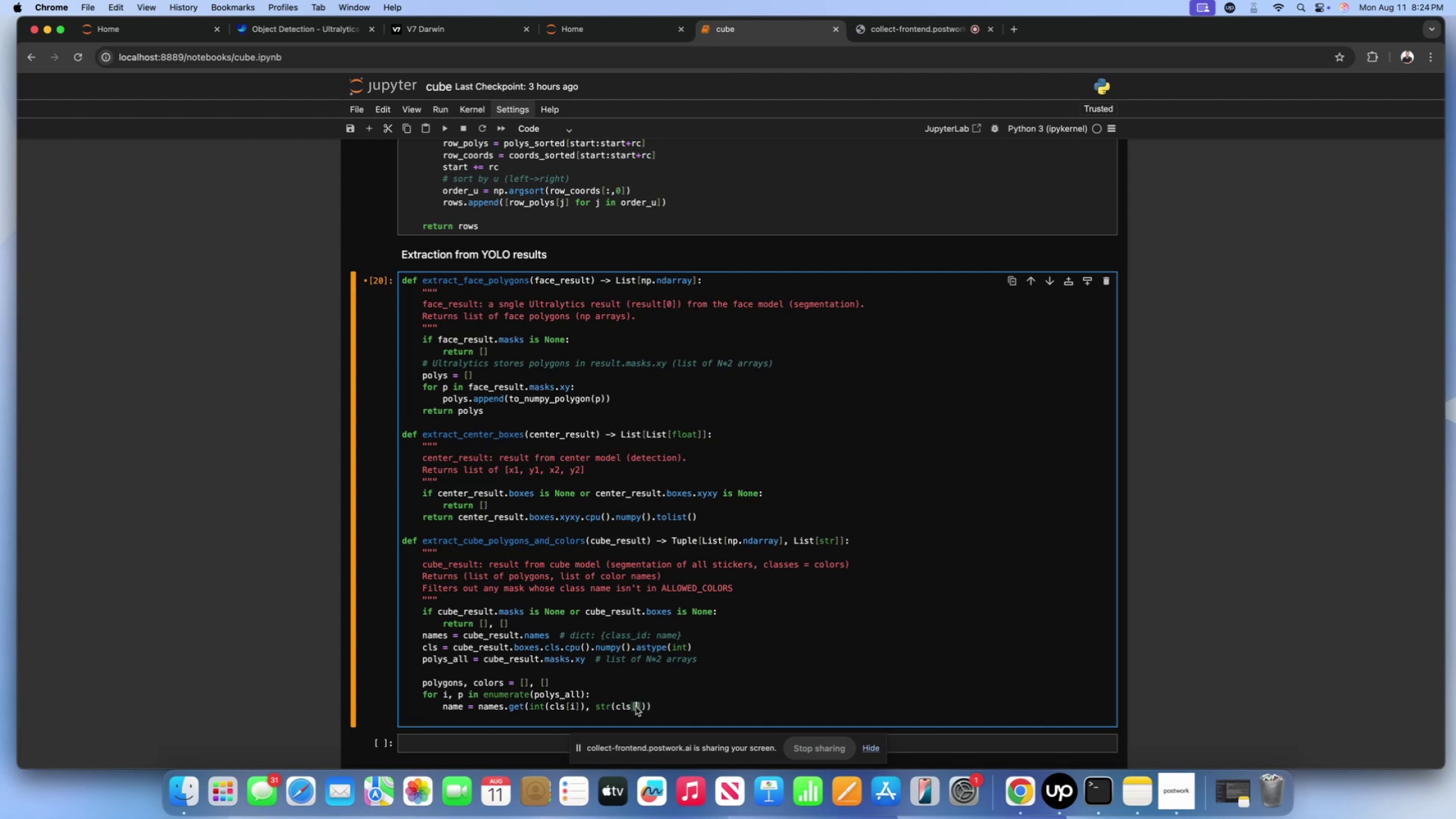 
key(I)
 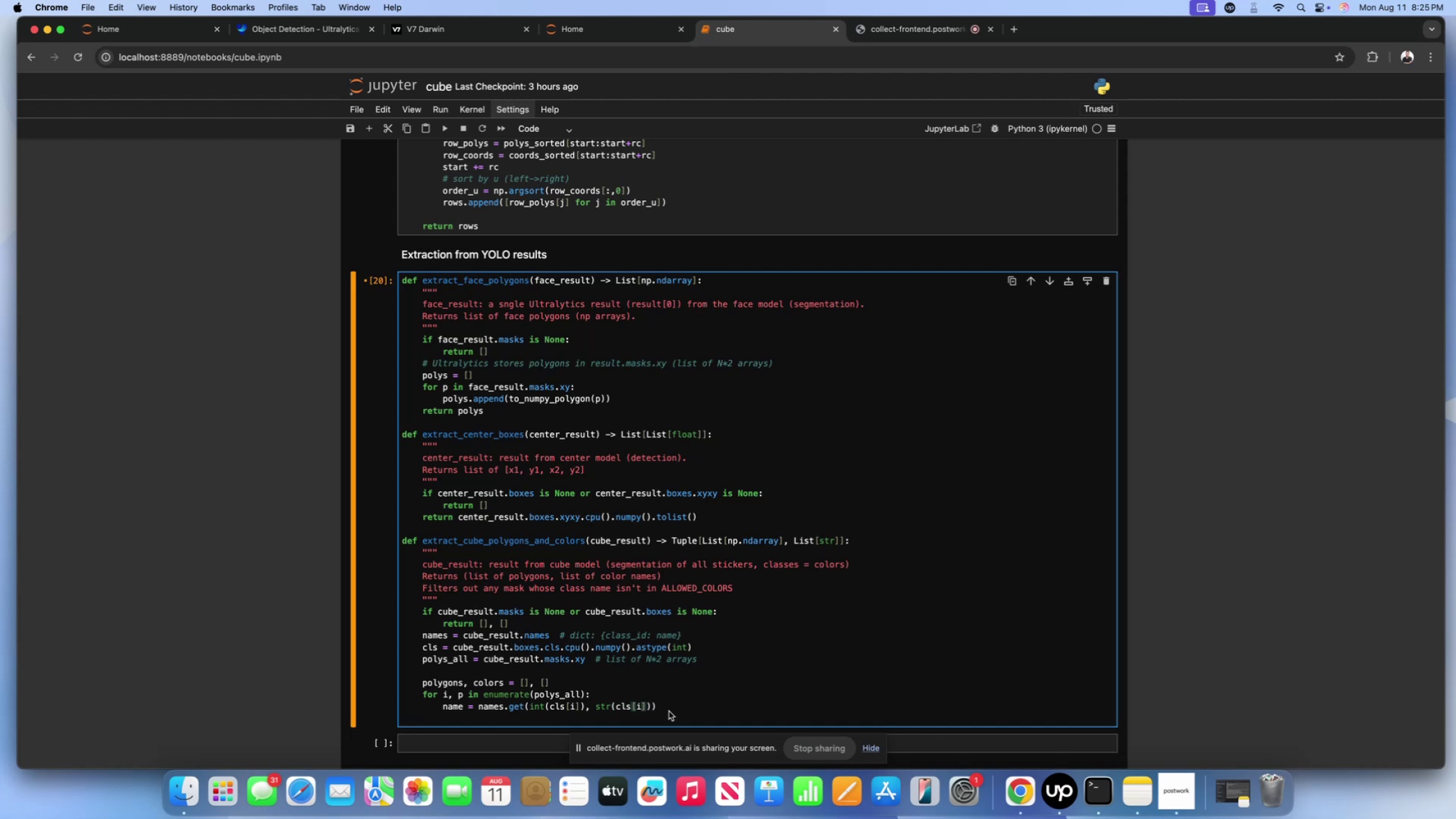 
left_click([673, 708])
 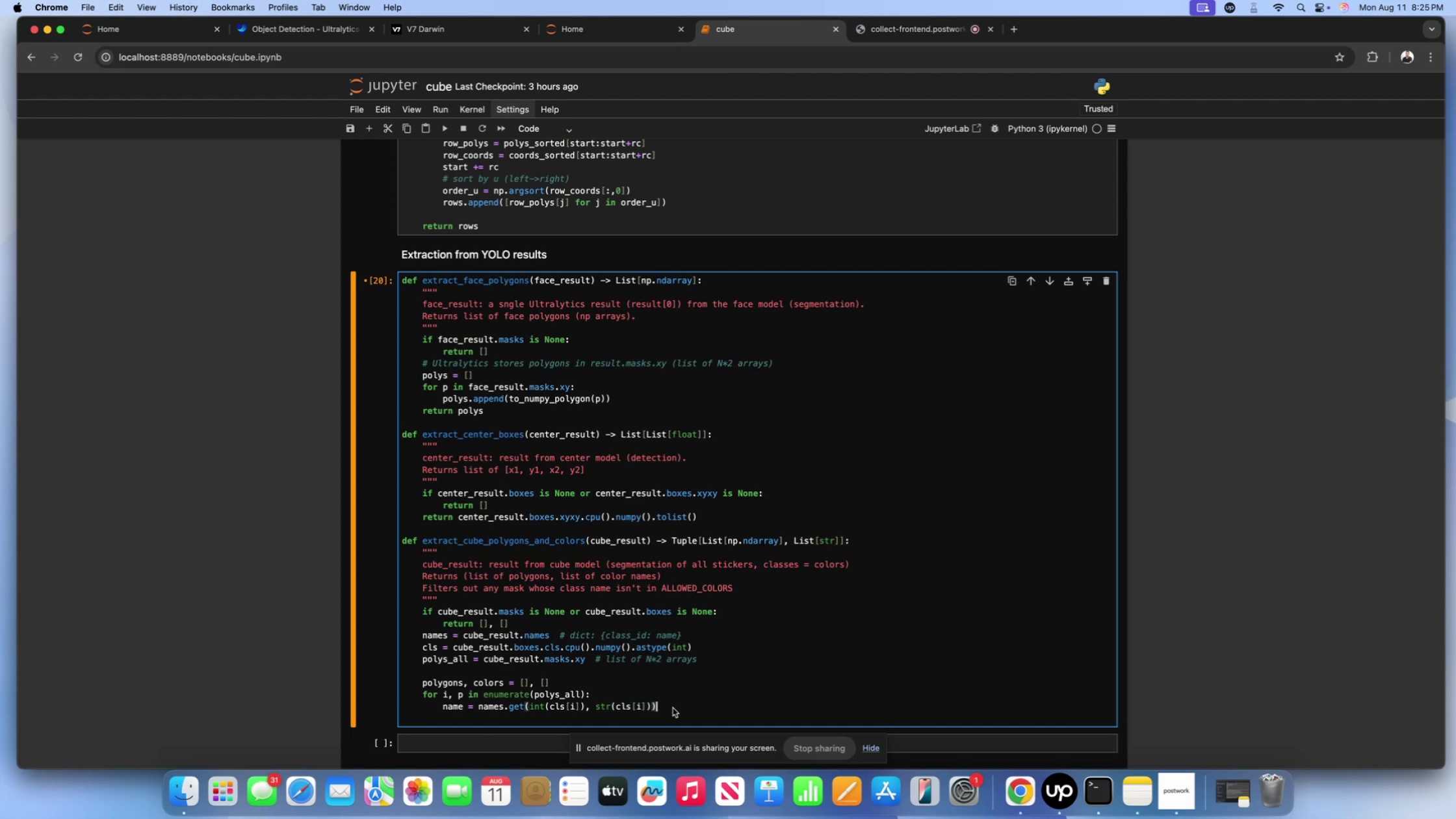 
key(Enter)
 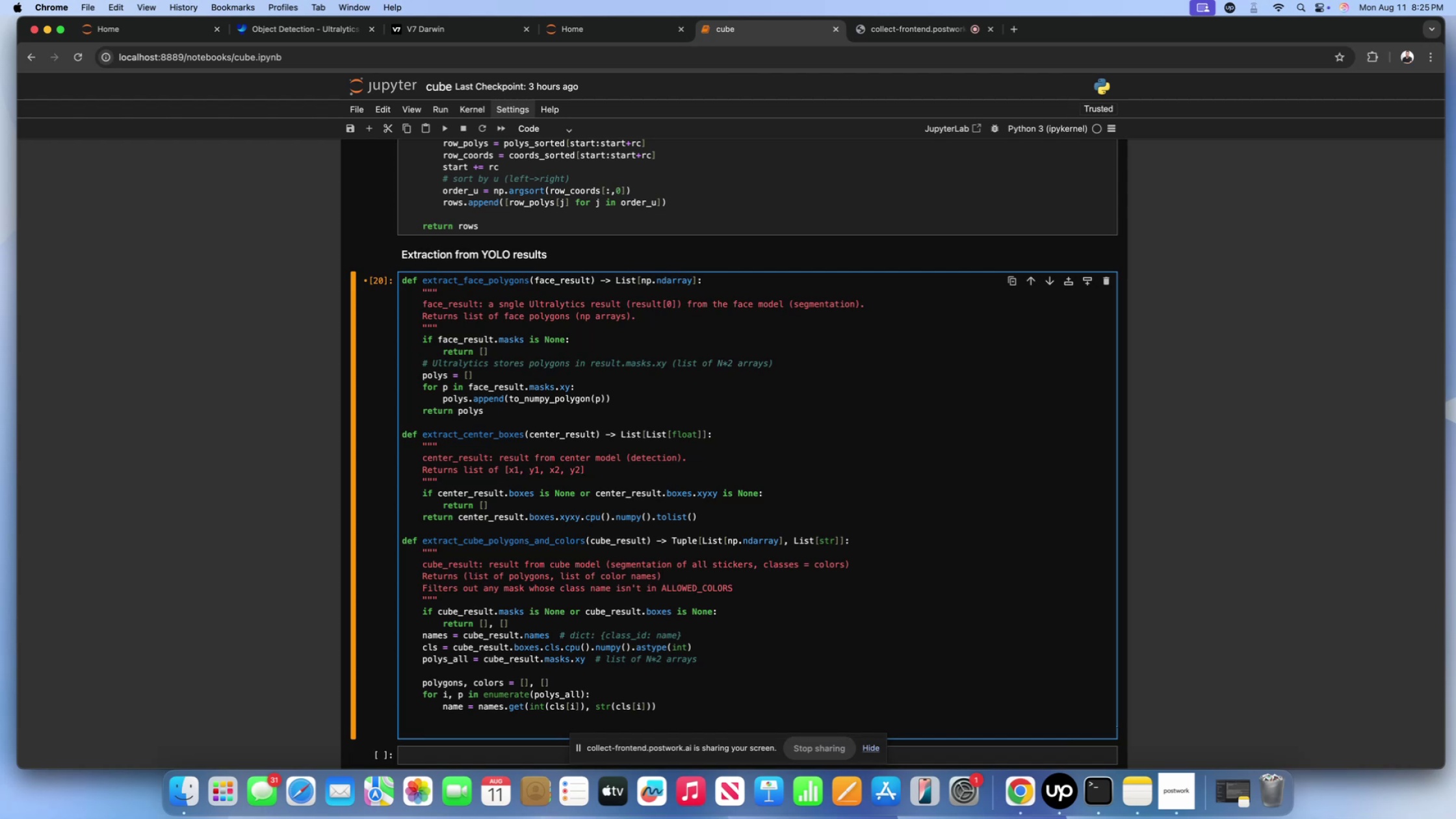 
wait(5.81)
 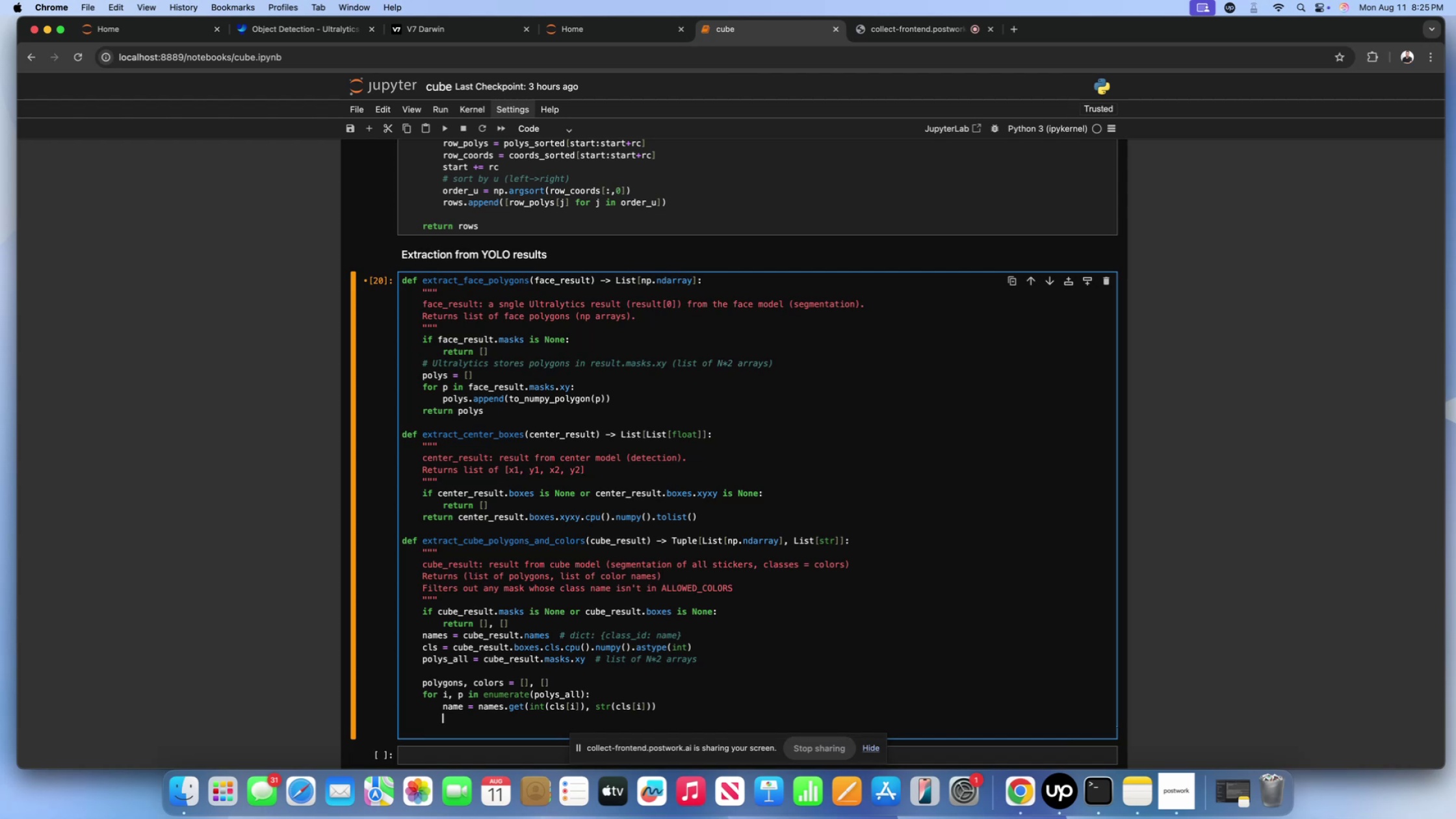 
type(if name in ALLOWED_COLORS:)
 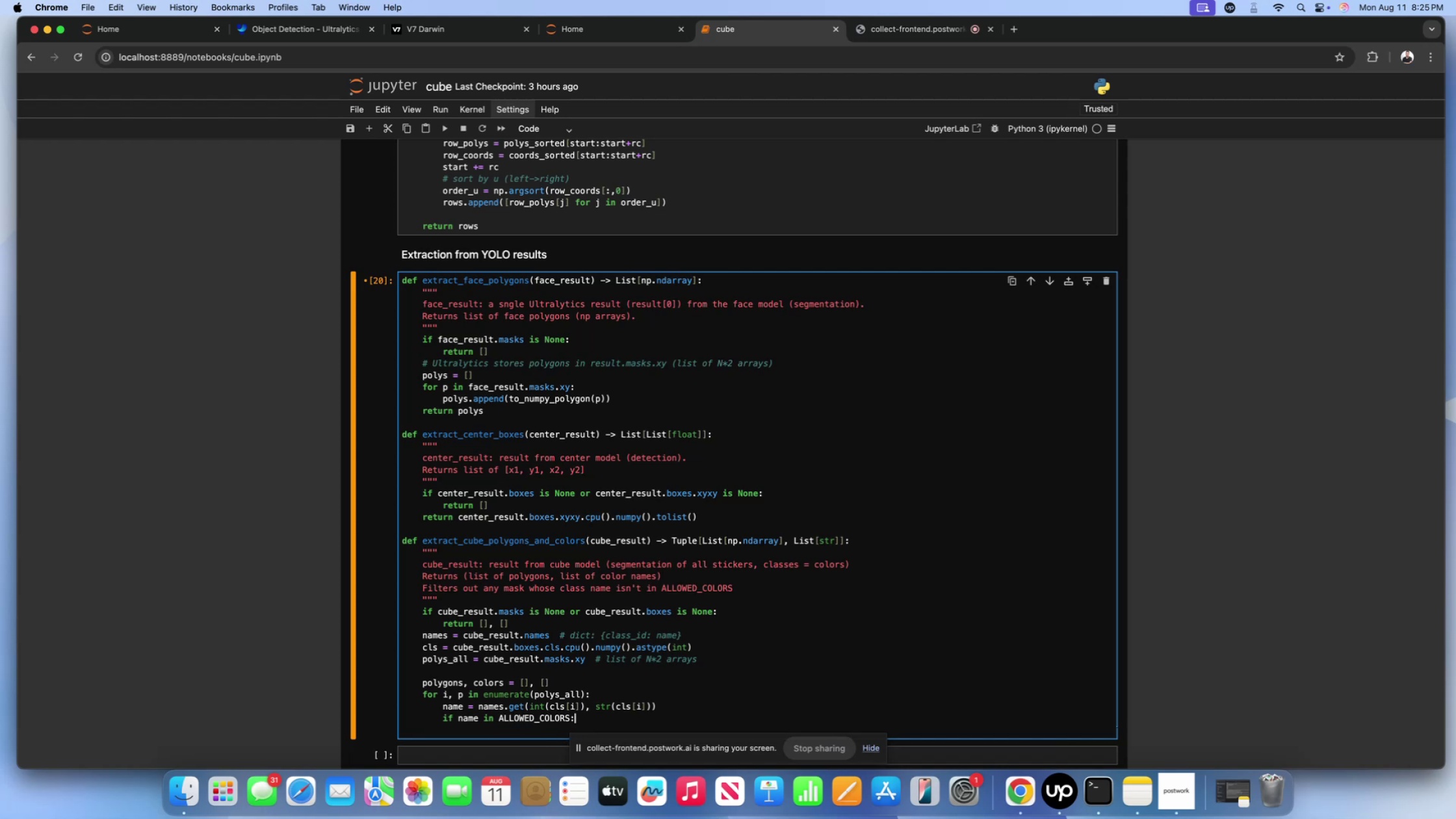 
key(Enter)
 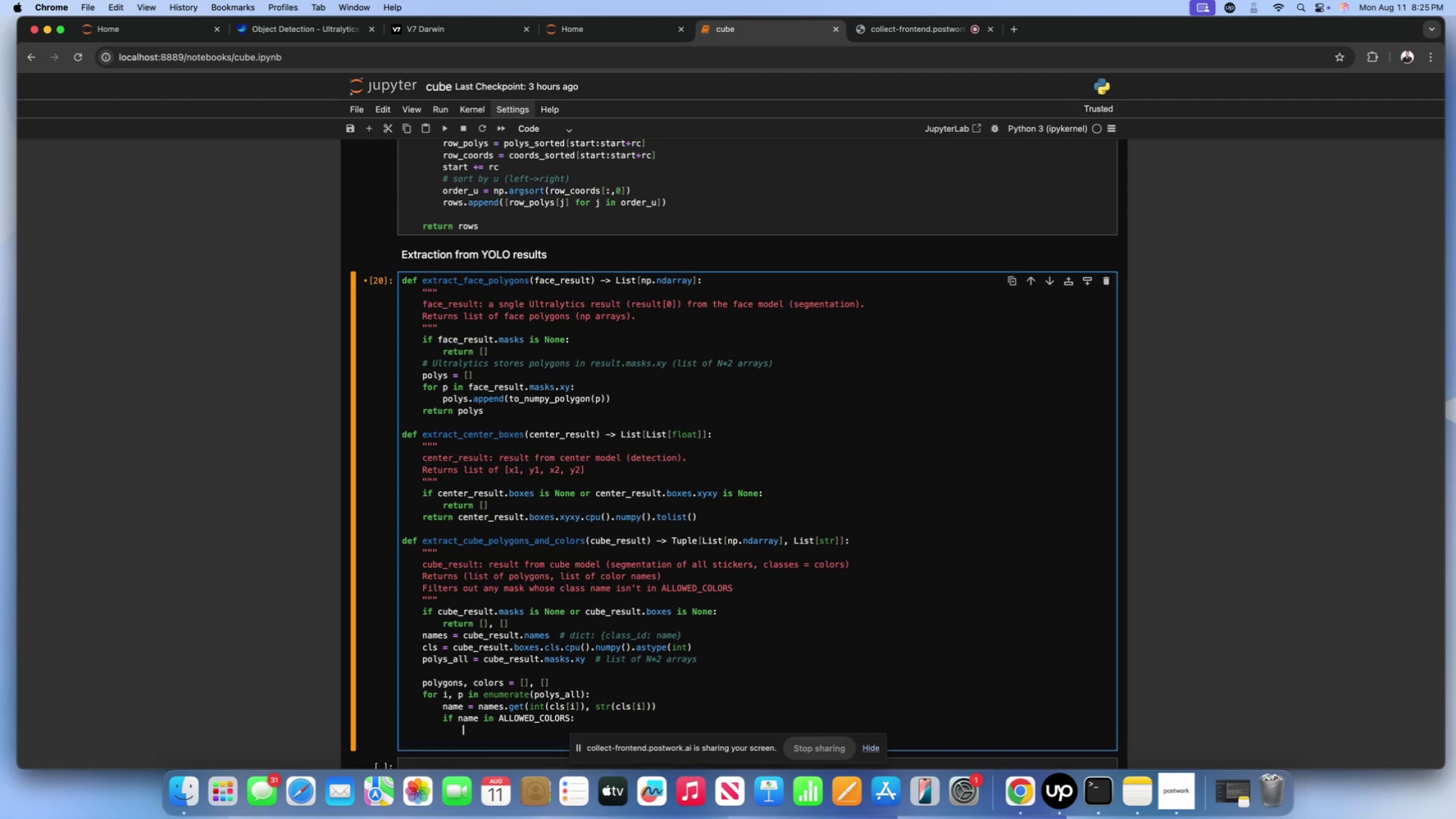 
type(polygons.append*)
key(Backspace)
type(())
 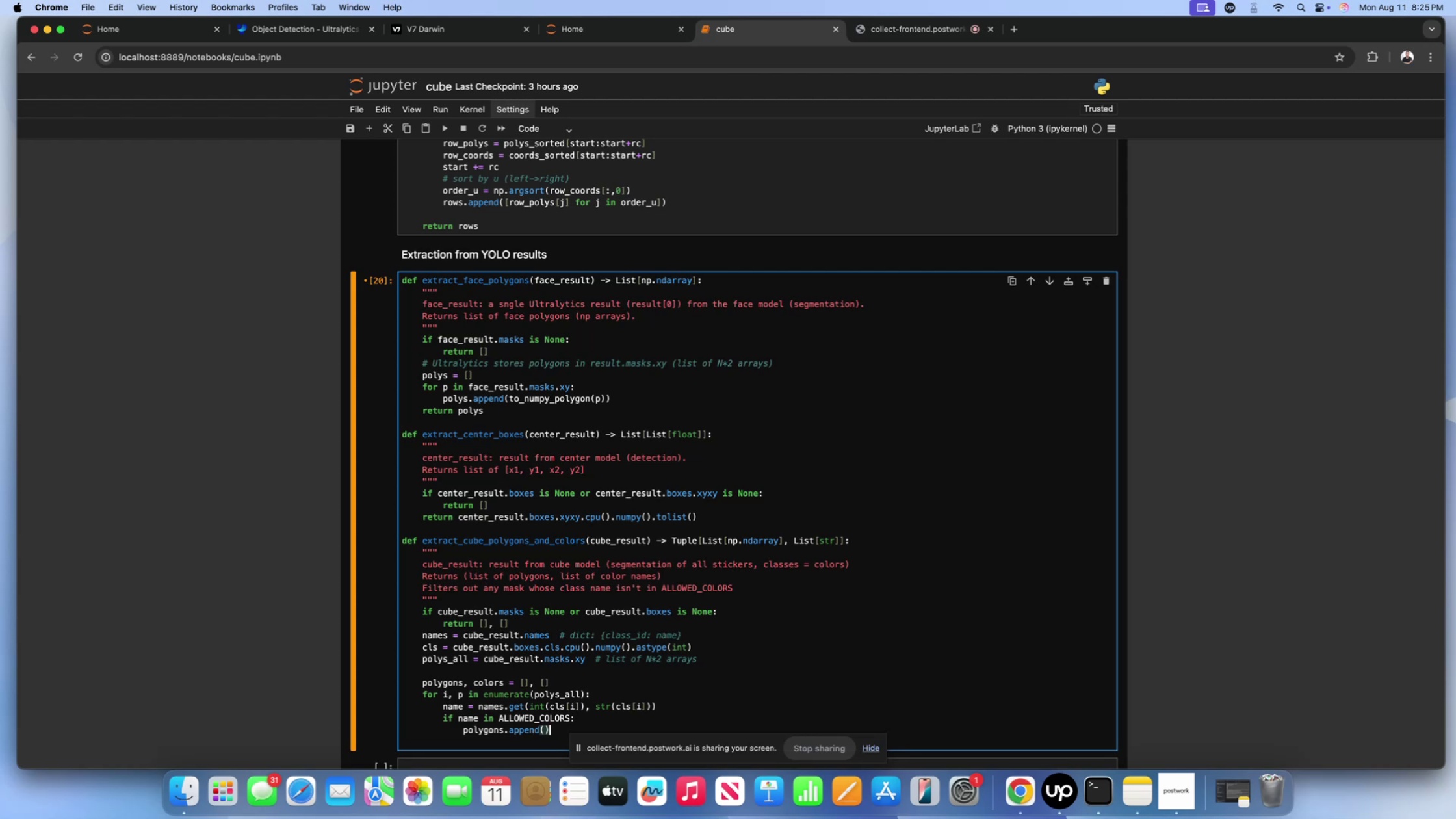 
key(ArrowLeft)
 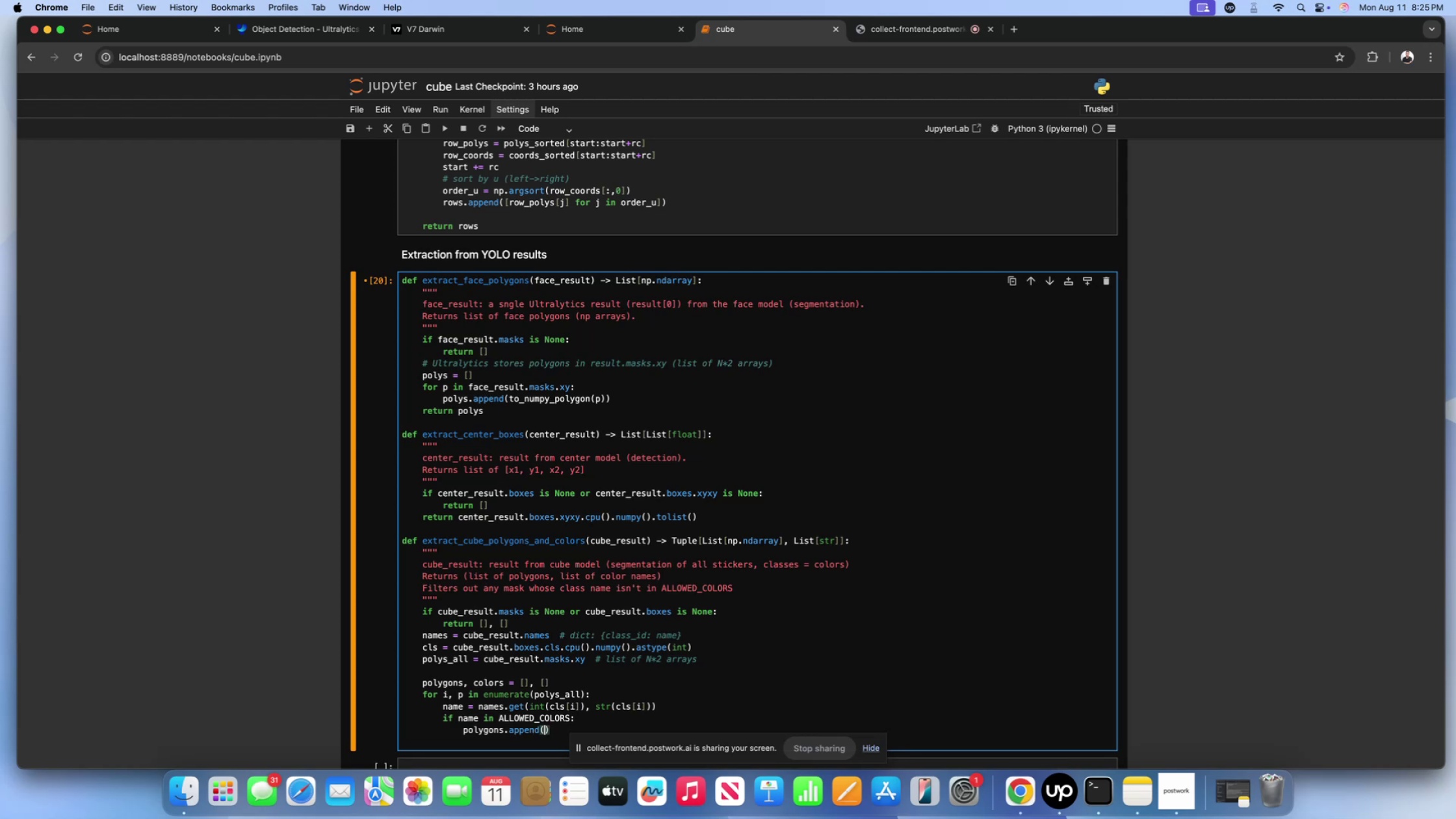 
type(to_numpy)
 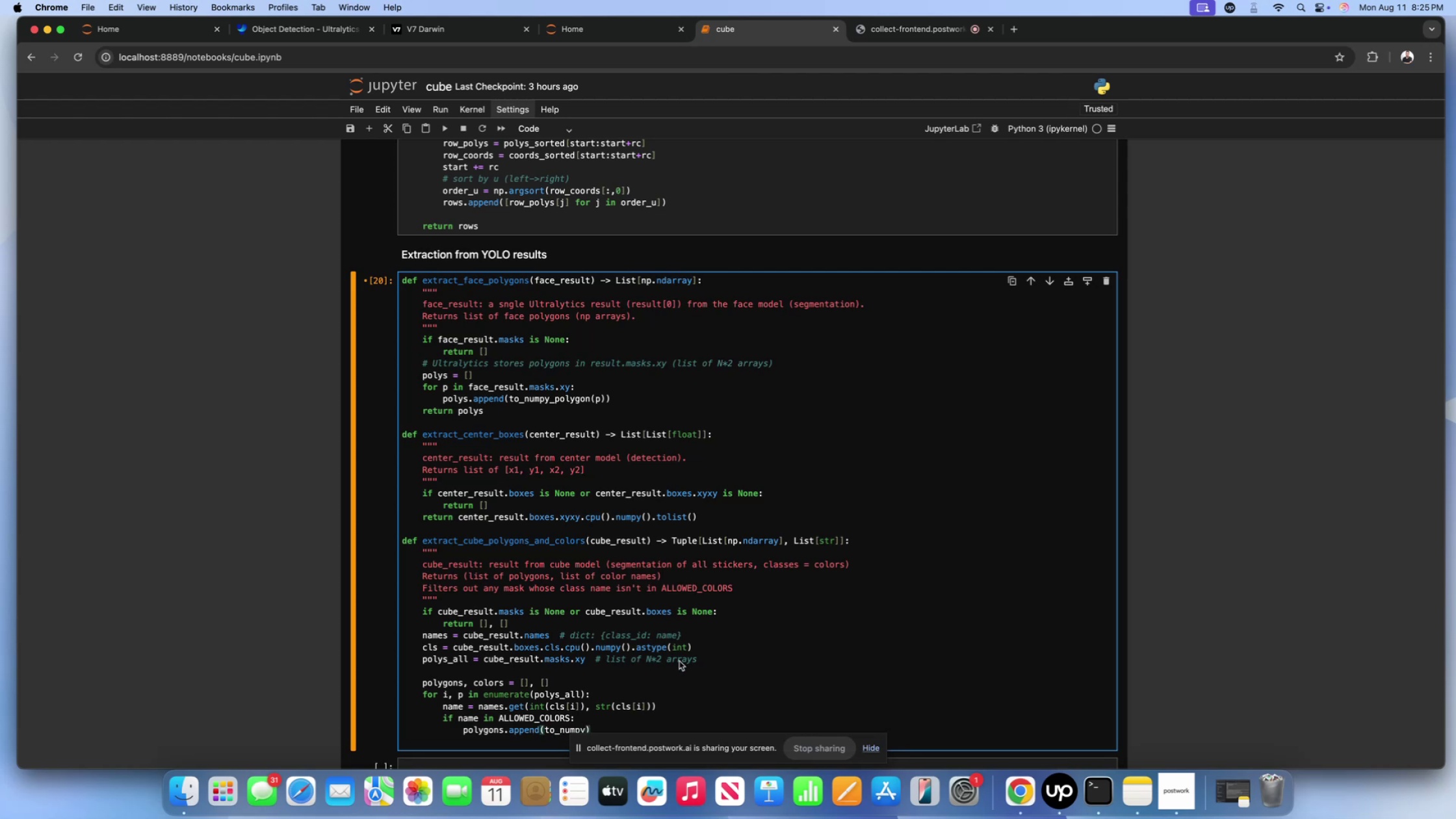 
scroll: coordinate [725, 594], scroll_direction: down, amount: 5.0
 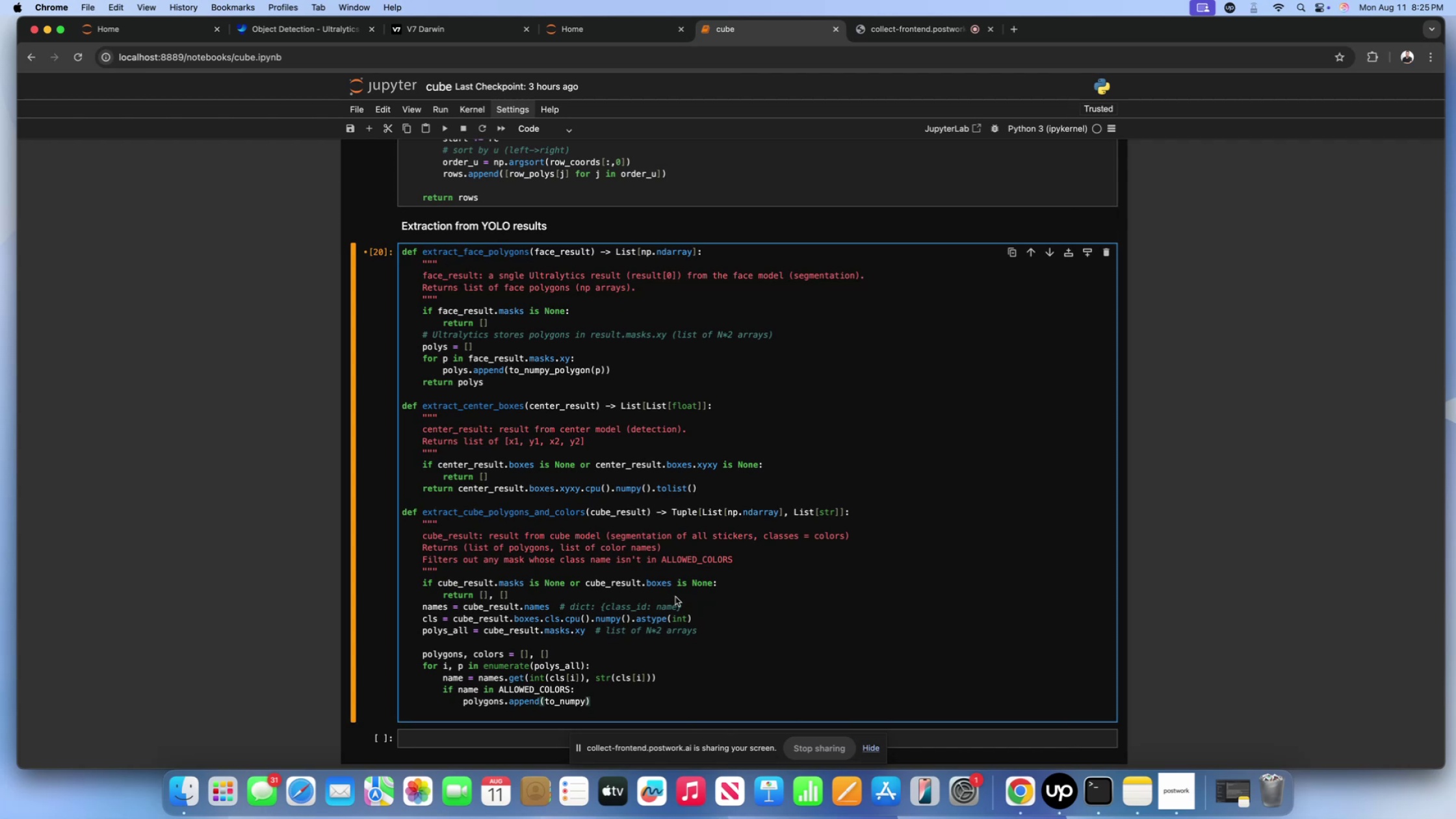 
type(_polygon)
 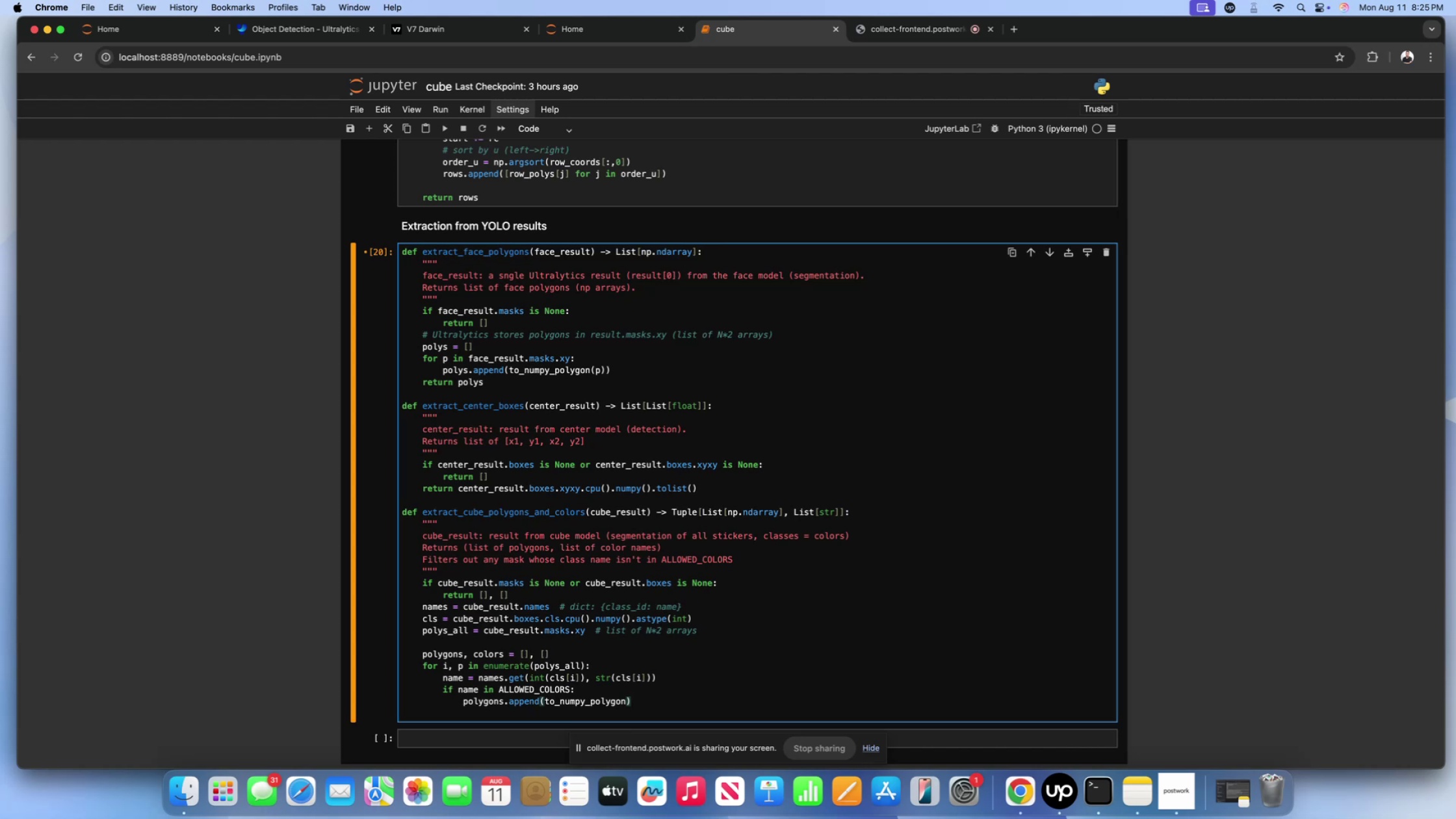 
key(Shift+9)
 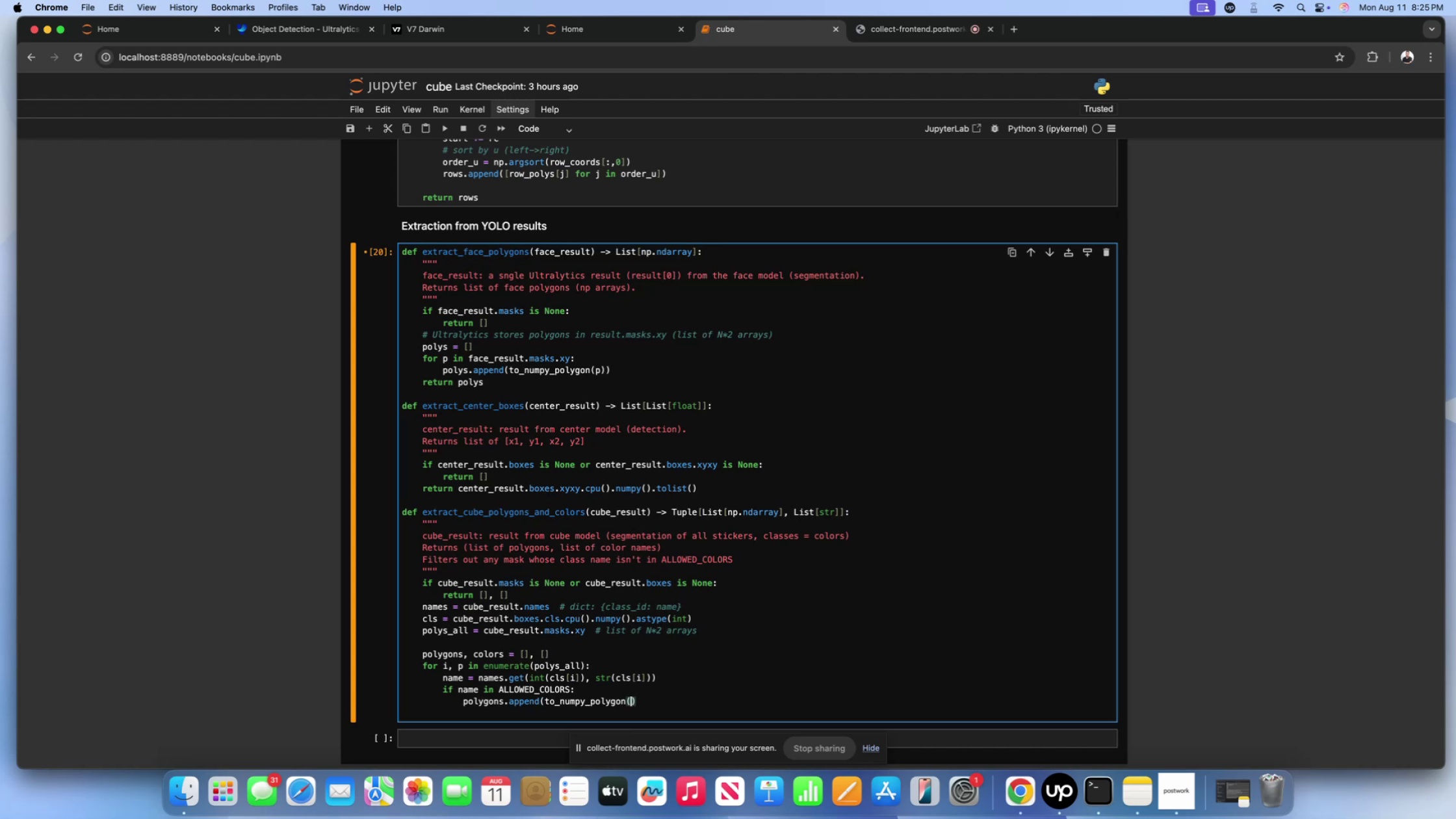 
key(Shift+ShiftLeft)
 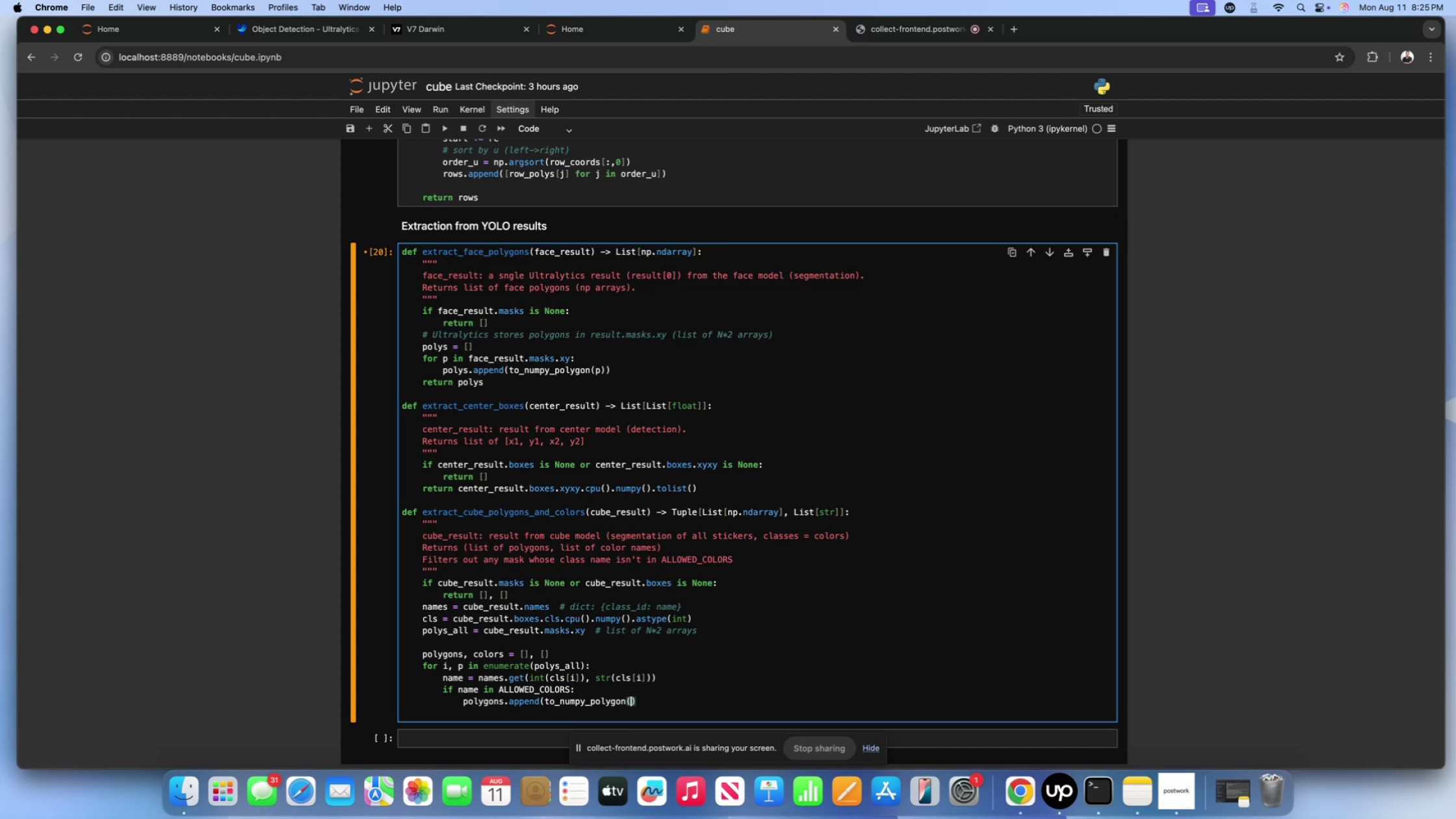 
key(Shift+0)
 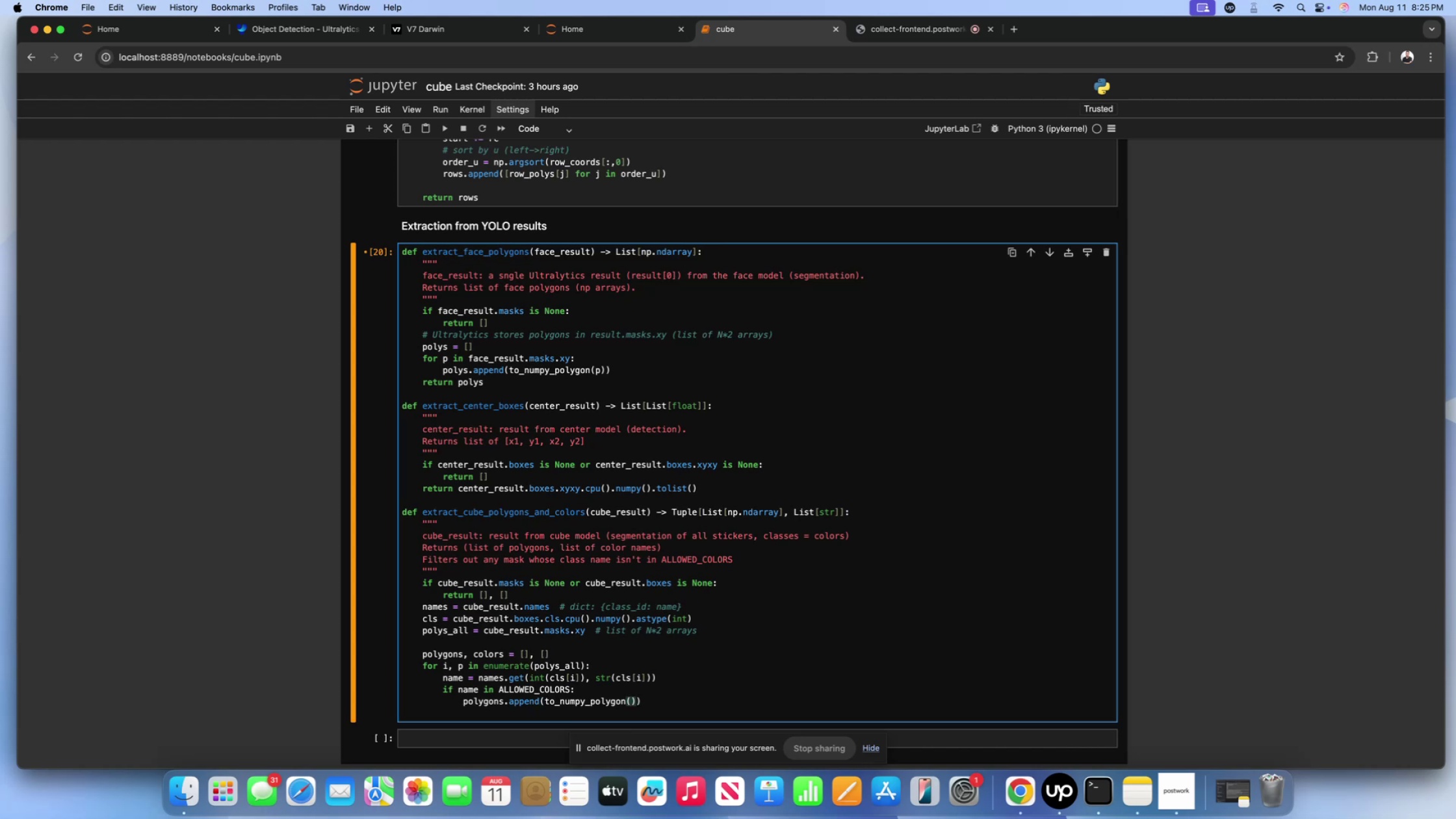 
key(ArrowLeft)
 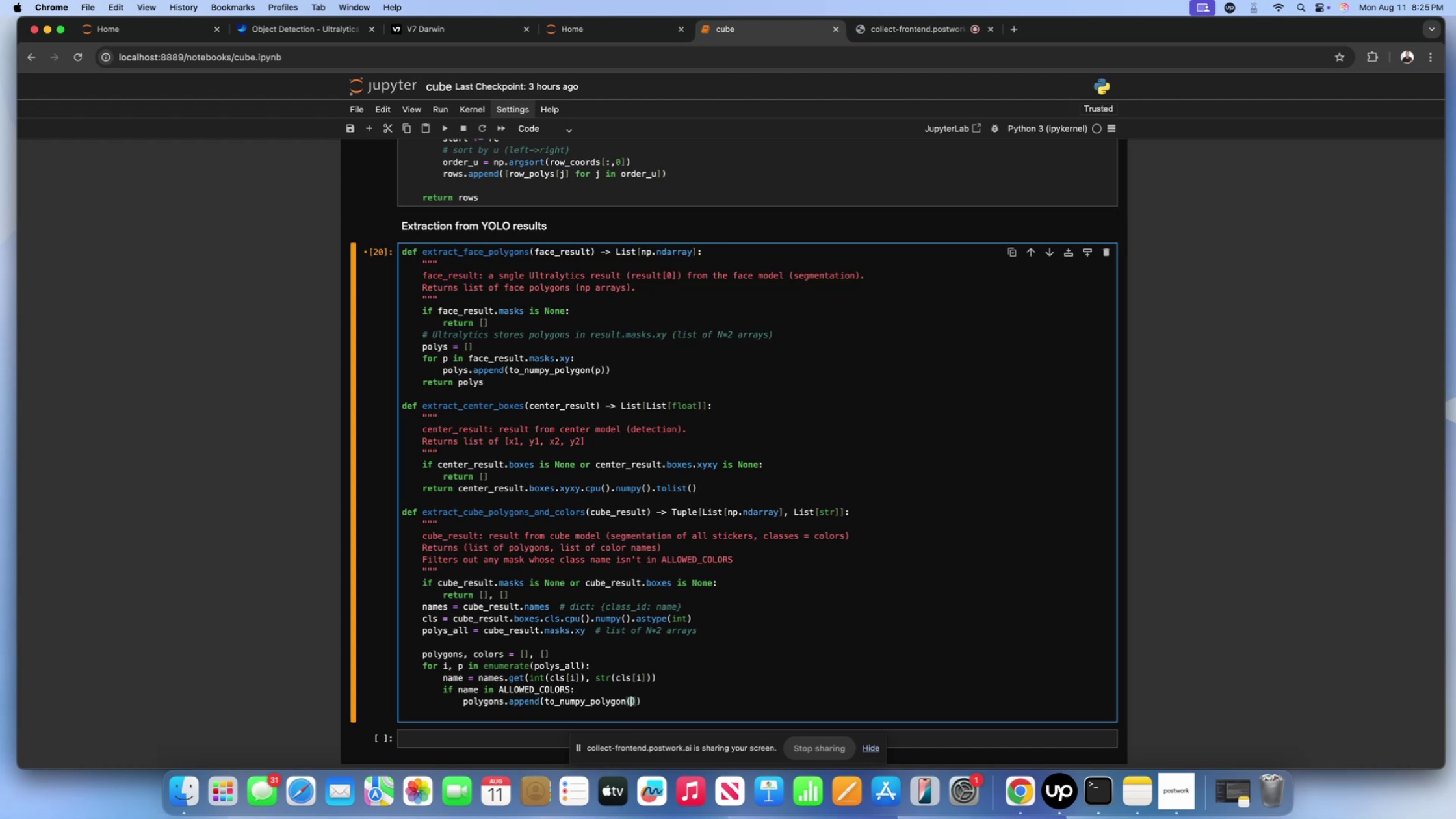 
key(P)
 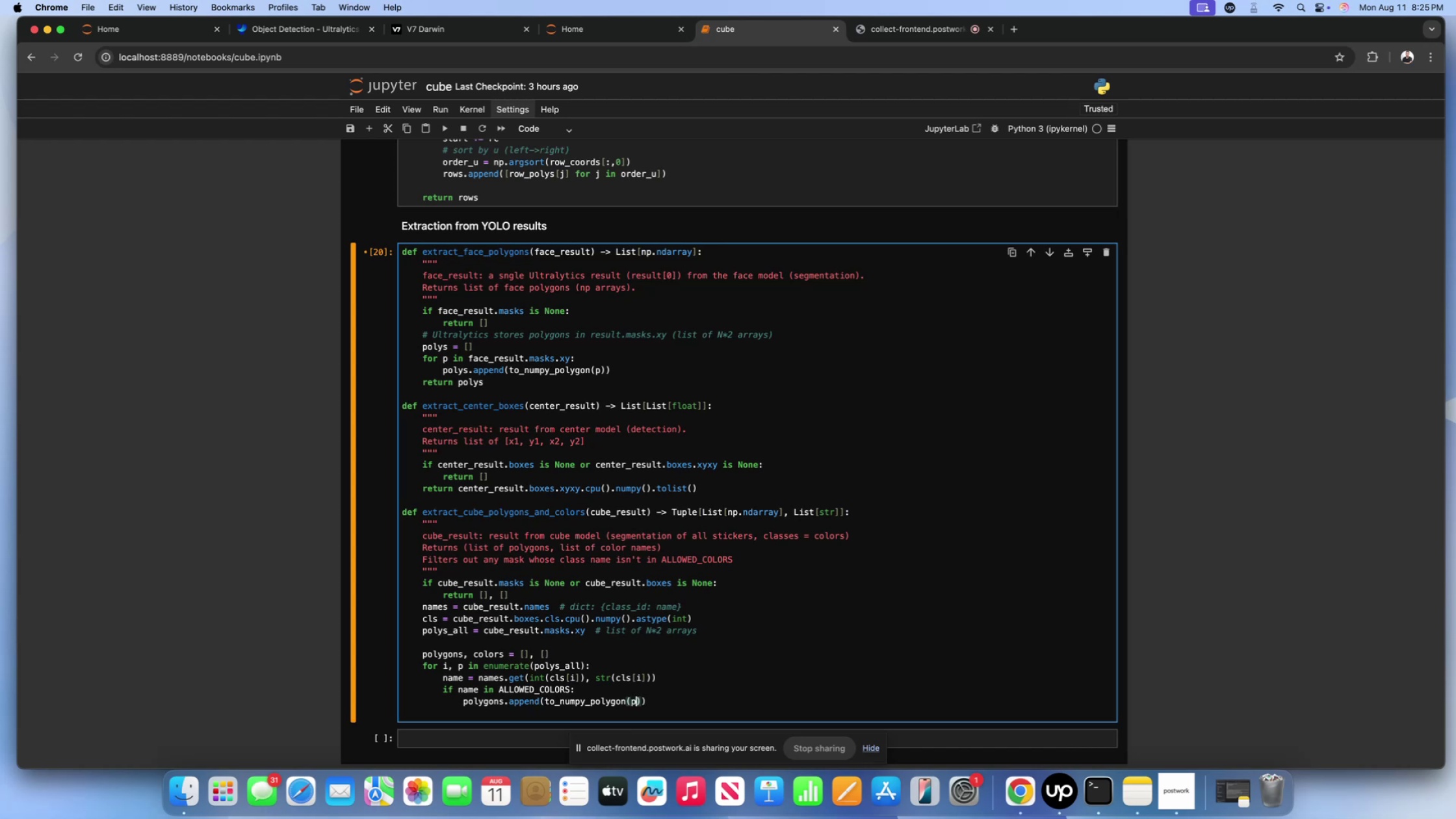 
key(ArrowRight)
 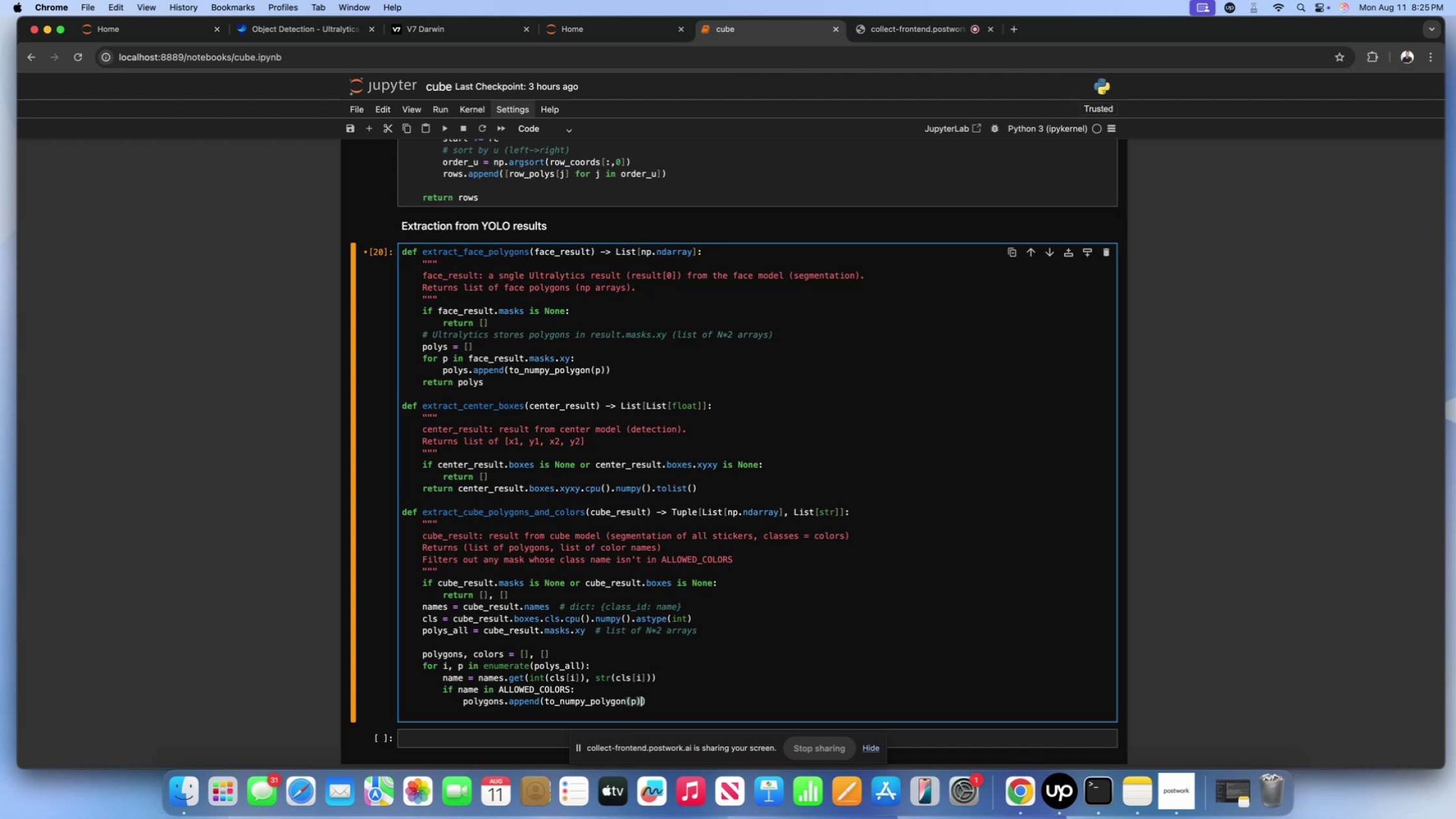 
key(ArrowRight)
 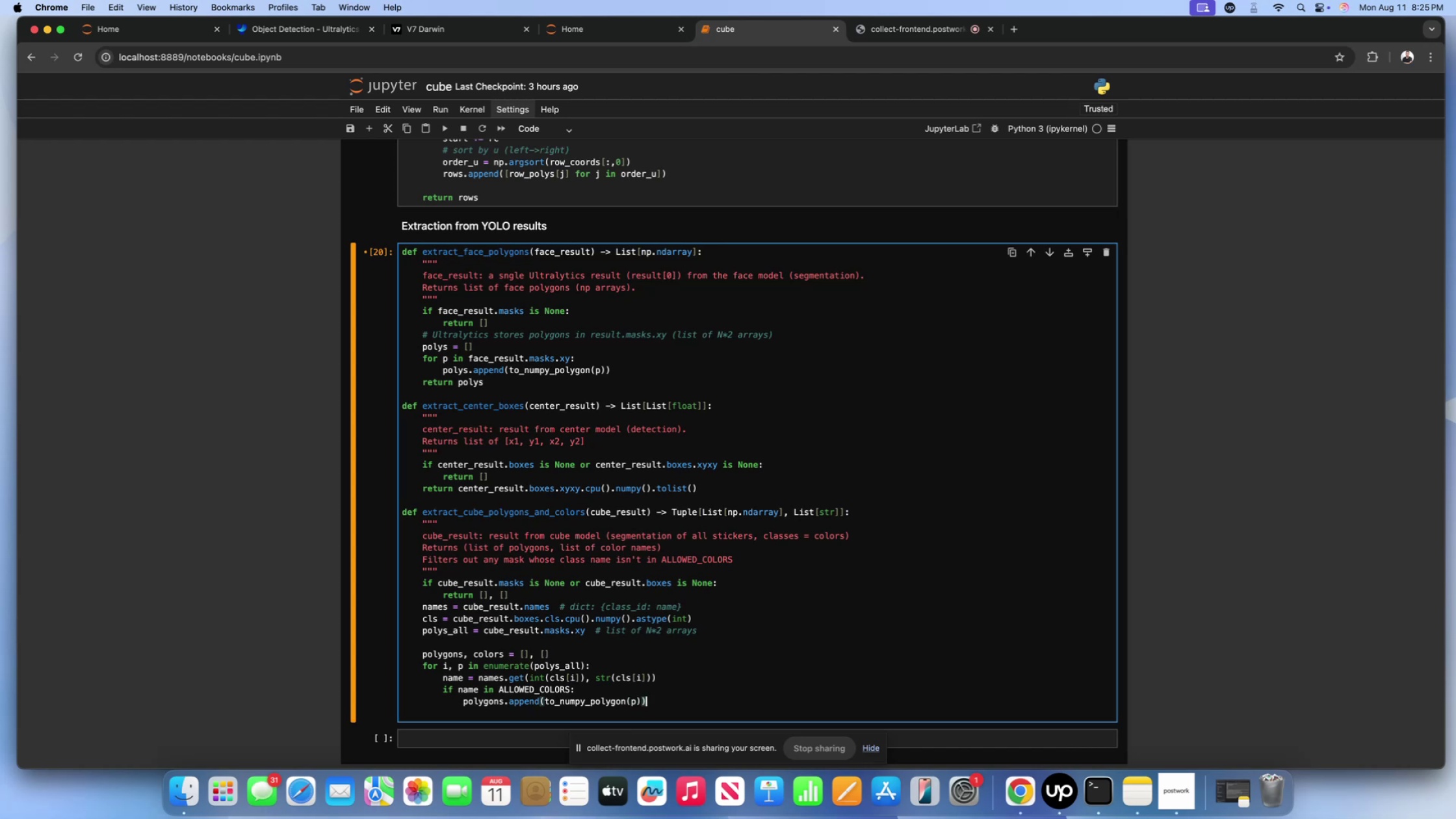 
key(Enter)
 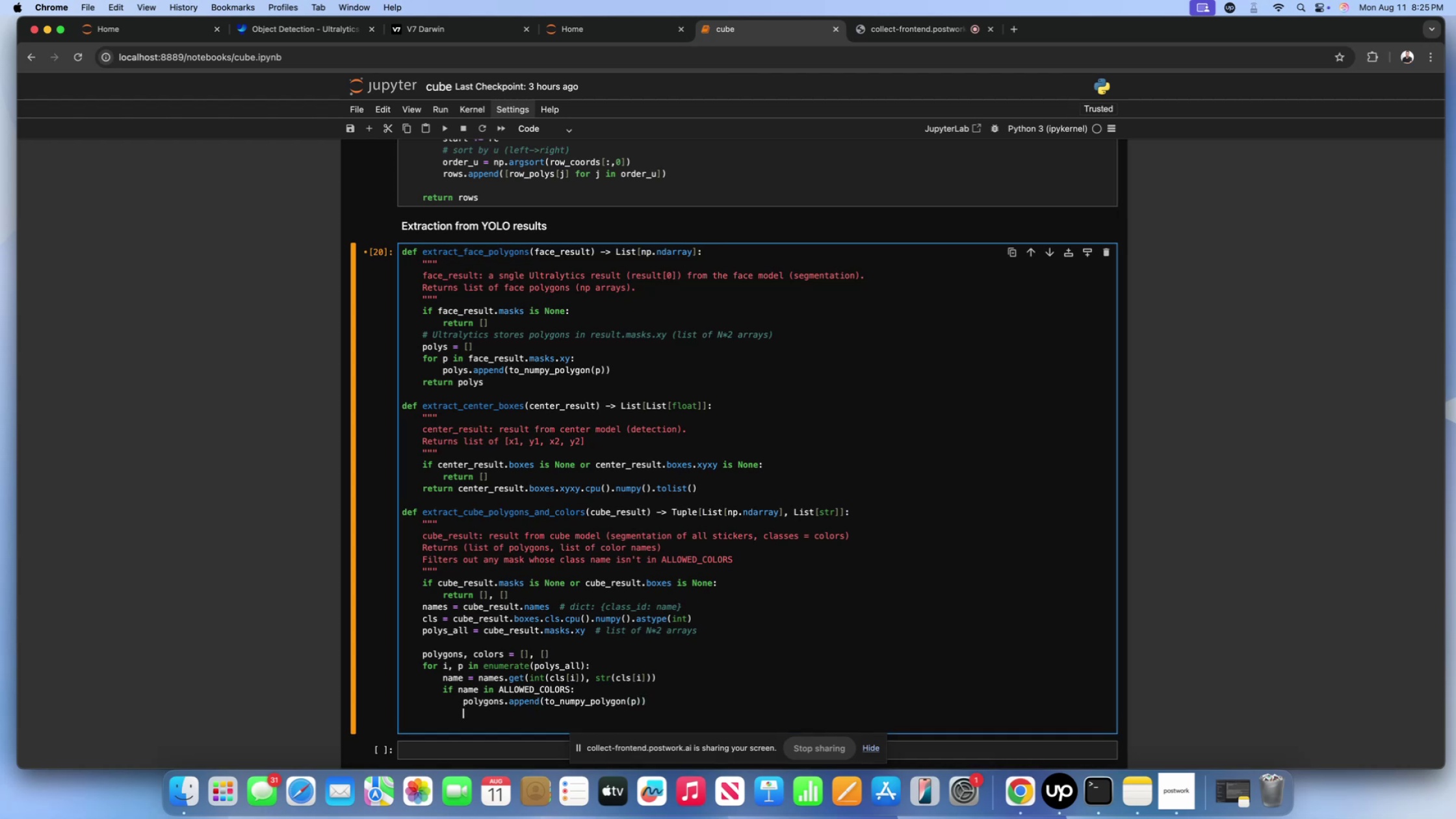 
type(color.append())
 